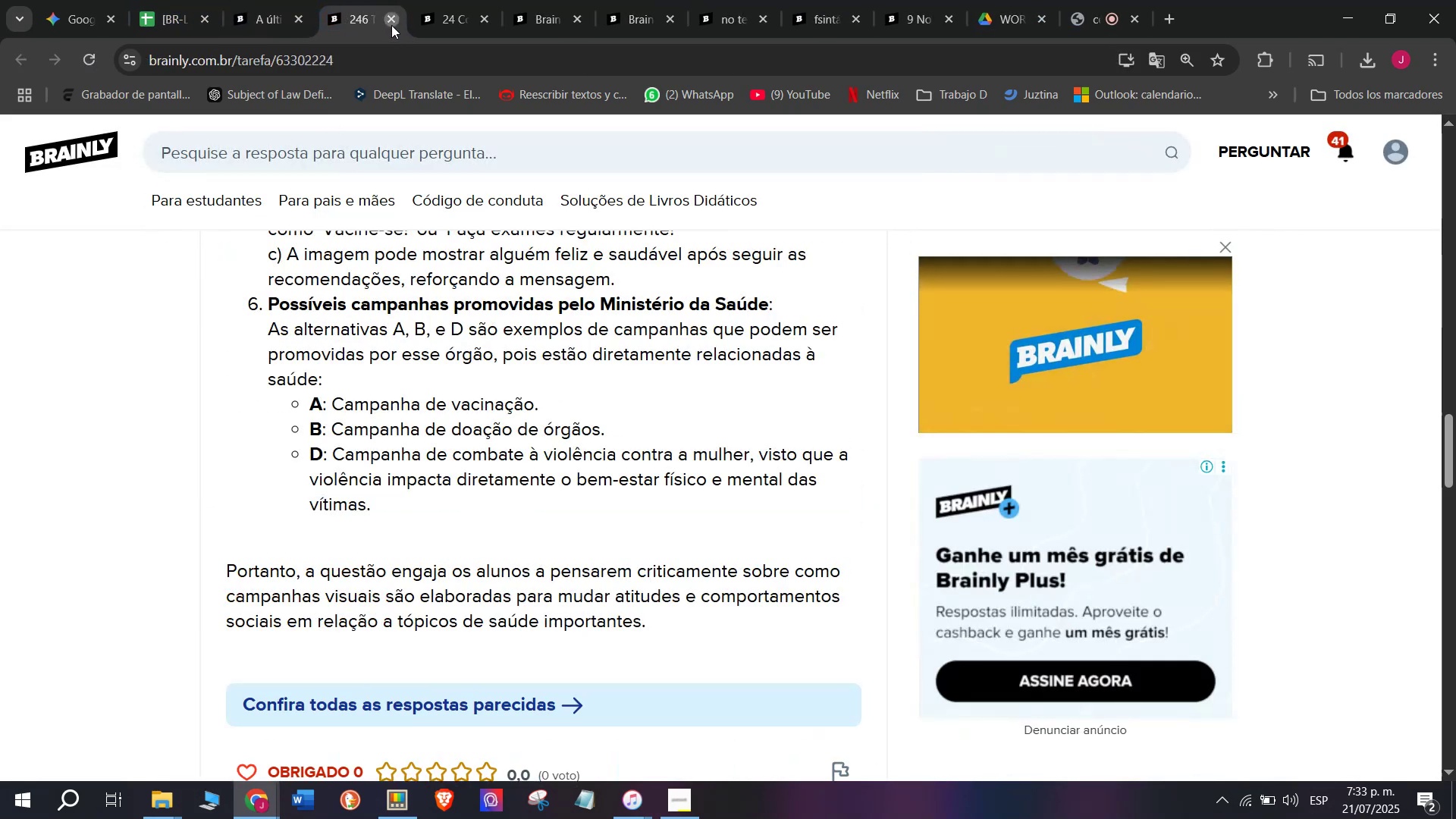 
triple_click([391, 25])
 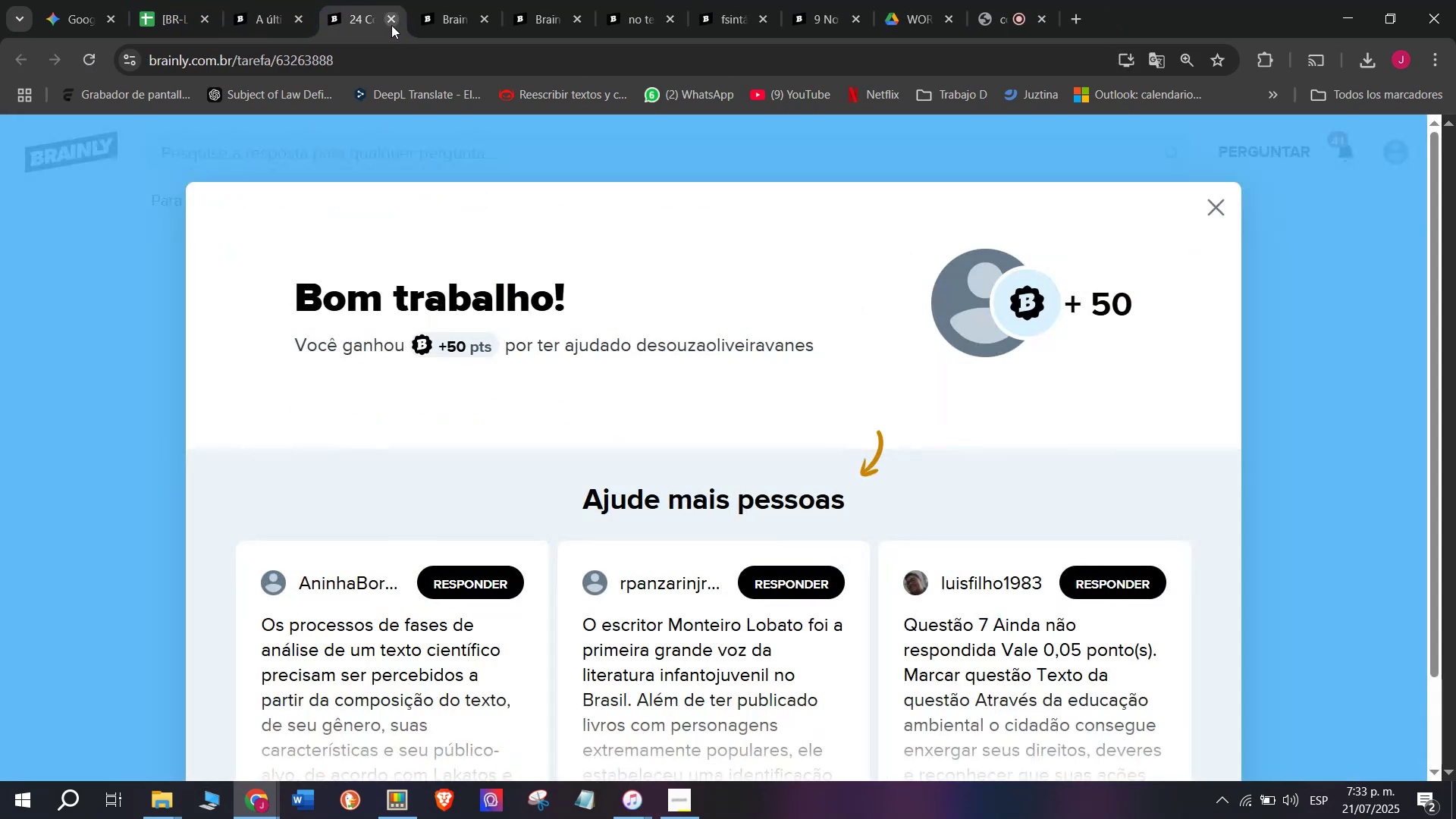 
triple_click([391, 25])
 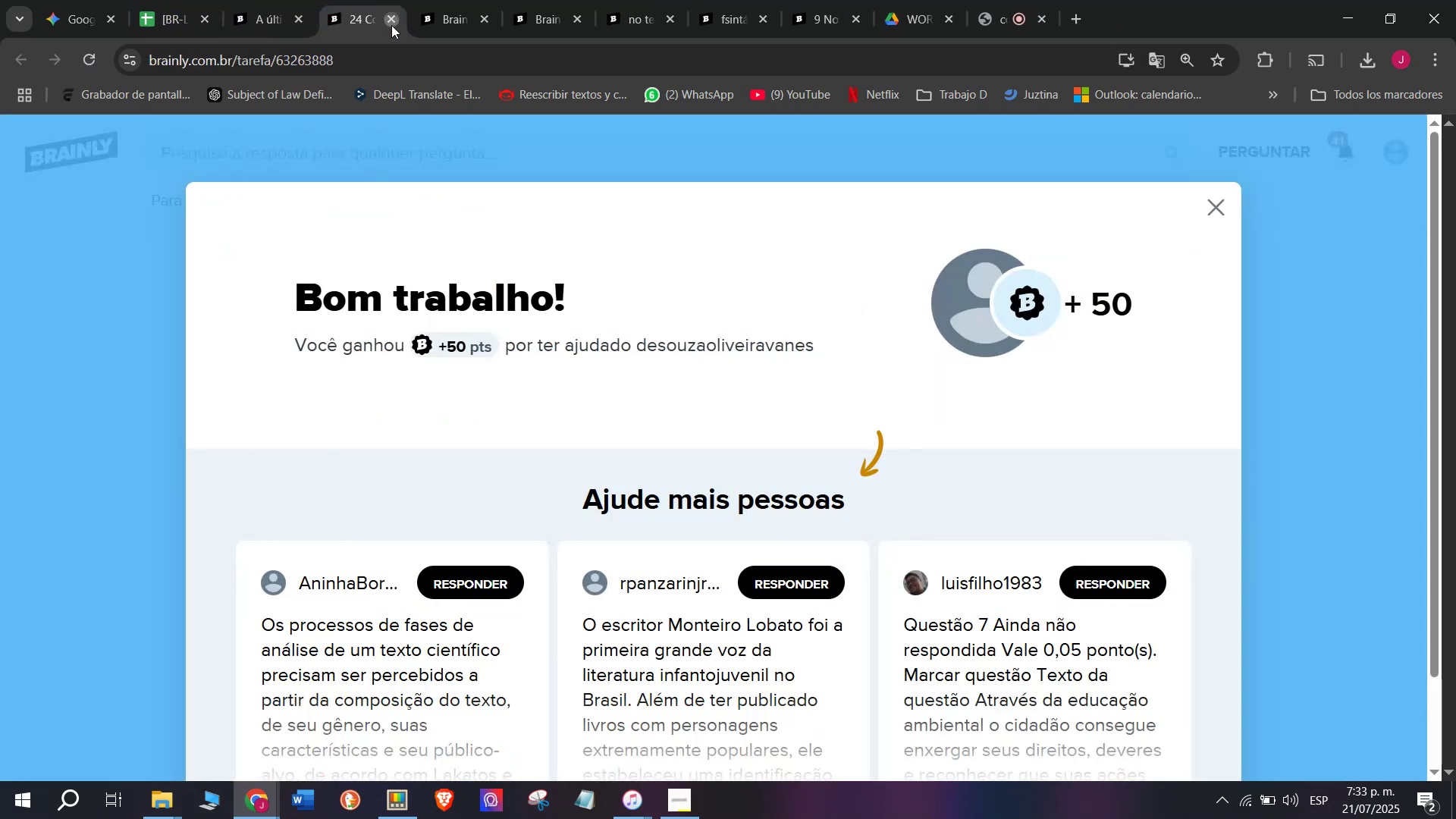 
triple_click([391, 25])
 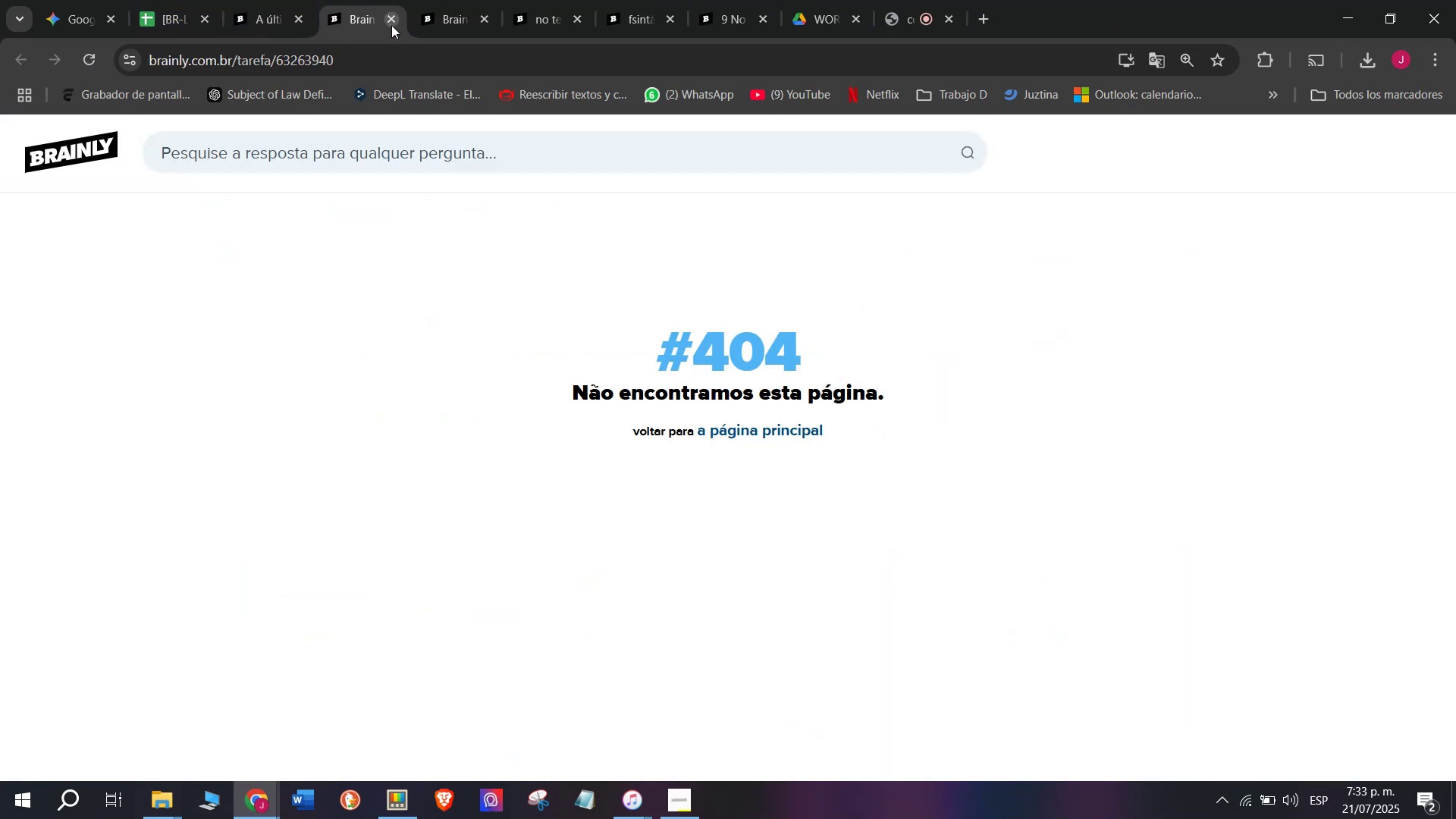 
triple_click([391, 25])
 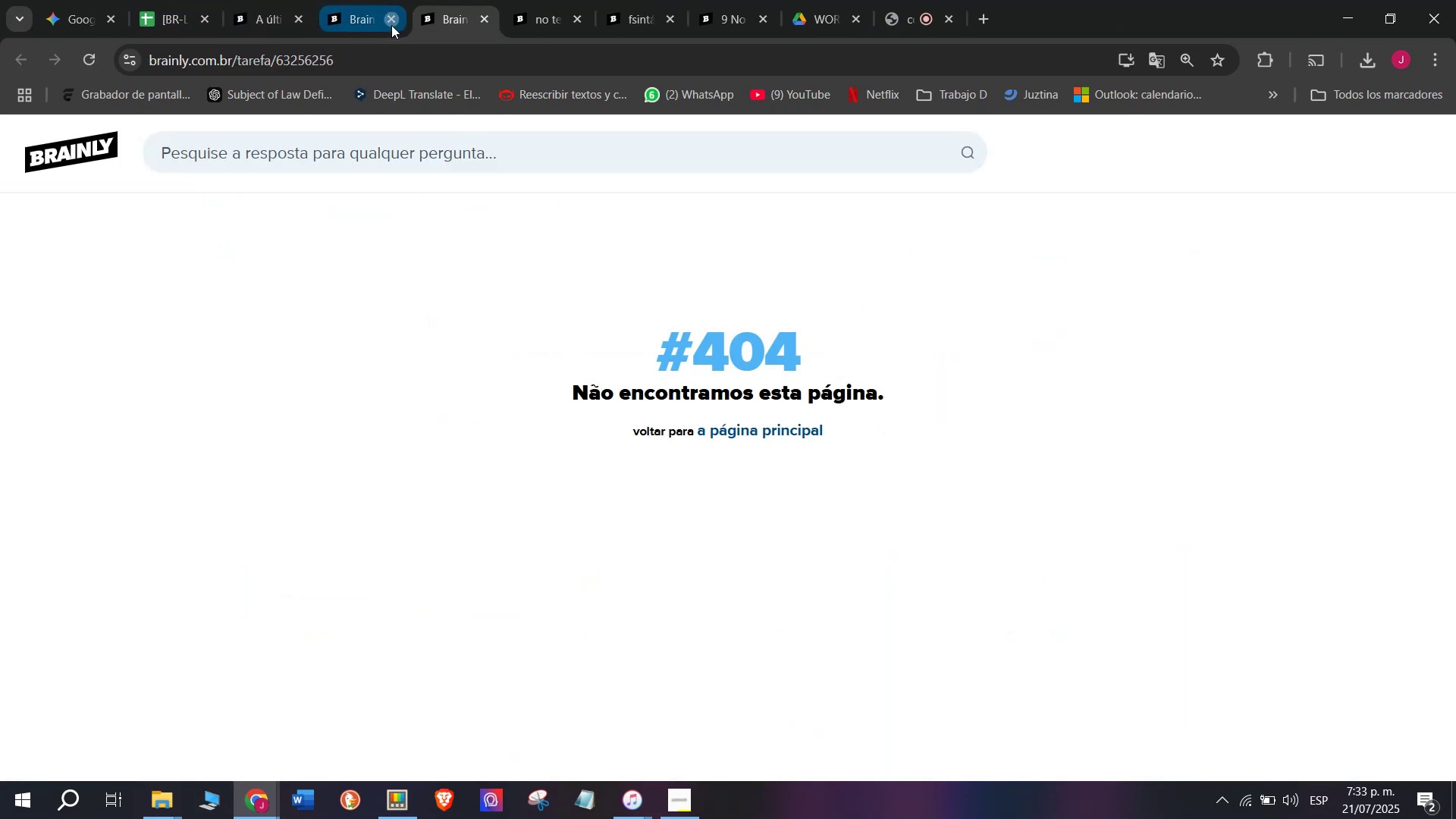 
triple_click([391, 25])
 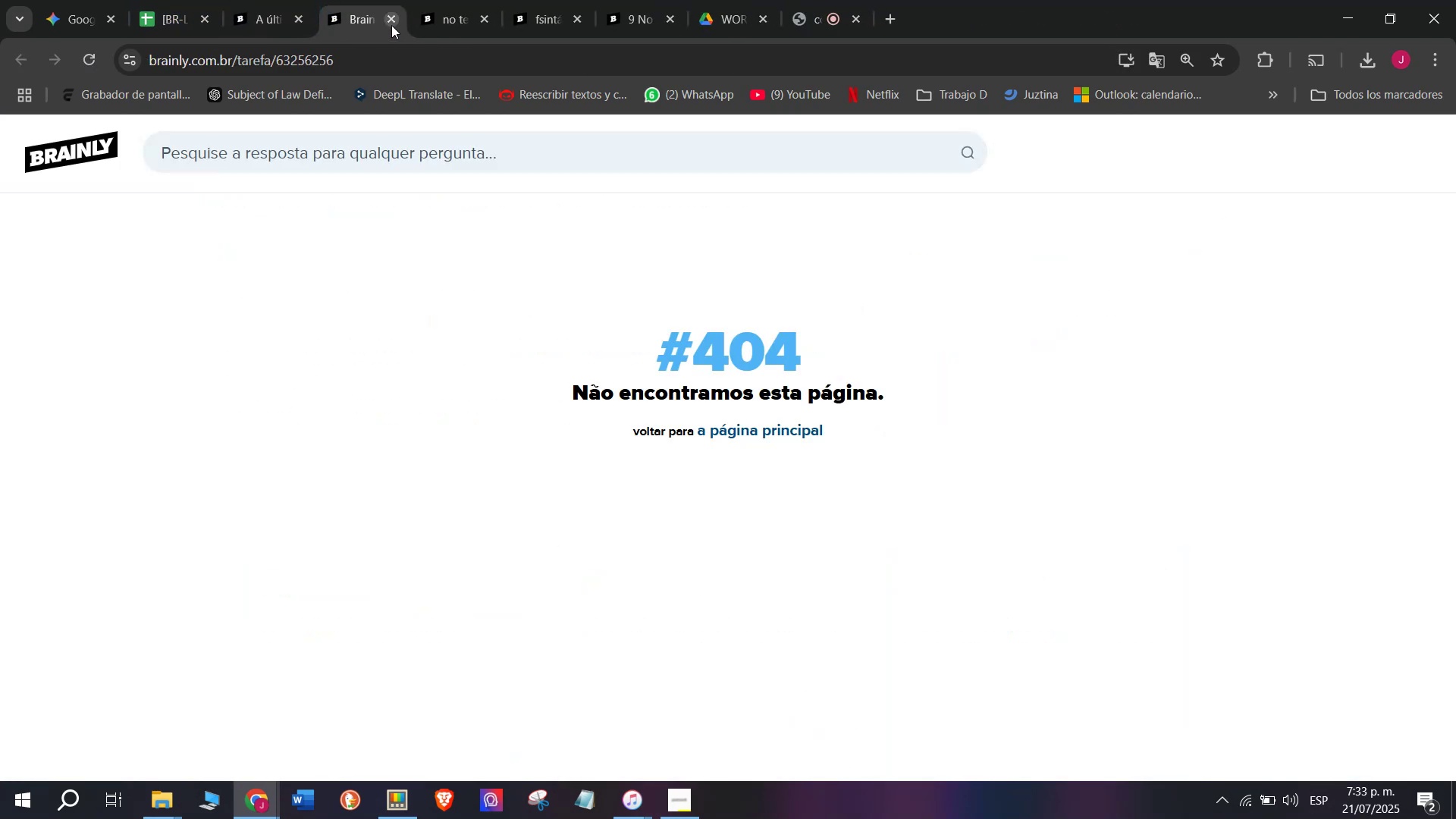 
triple_click([391, 25])
 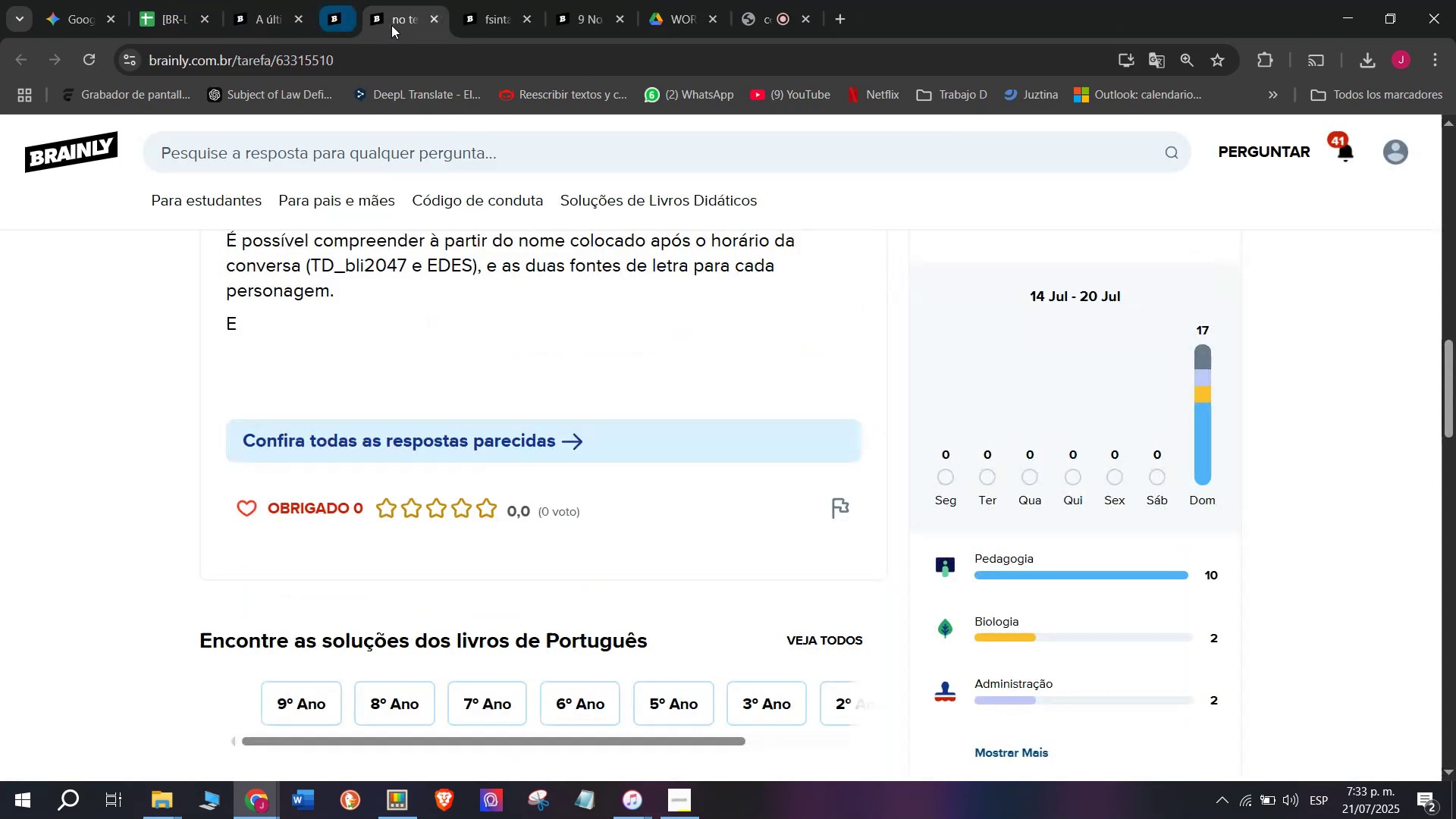 
triple_click([391, 25])
 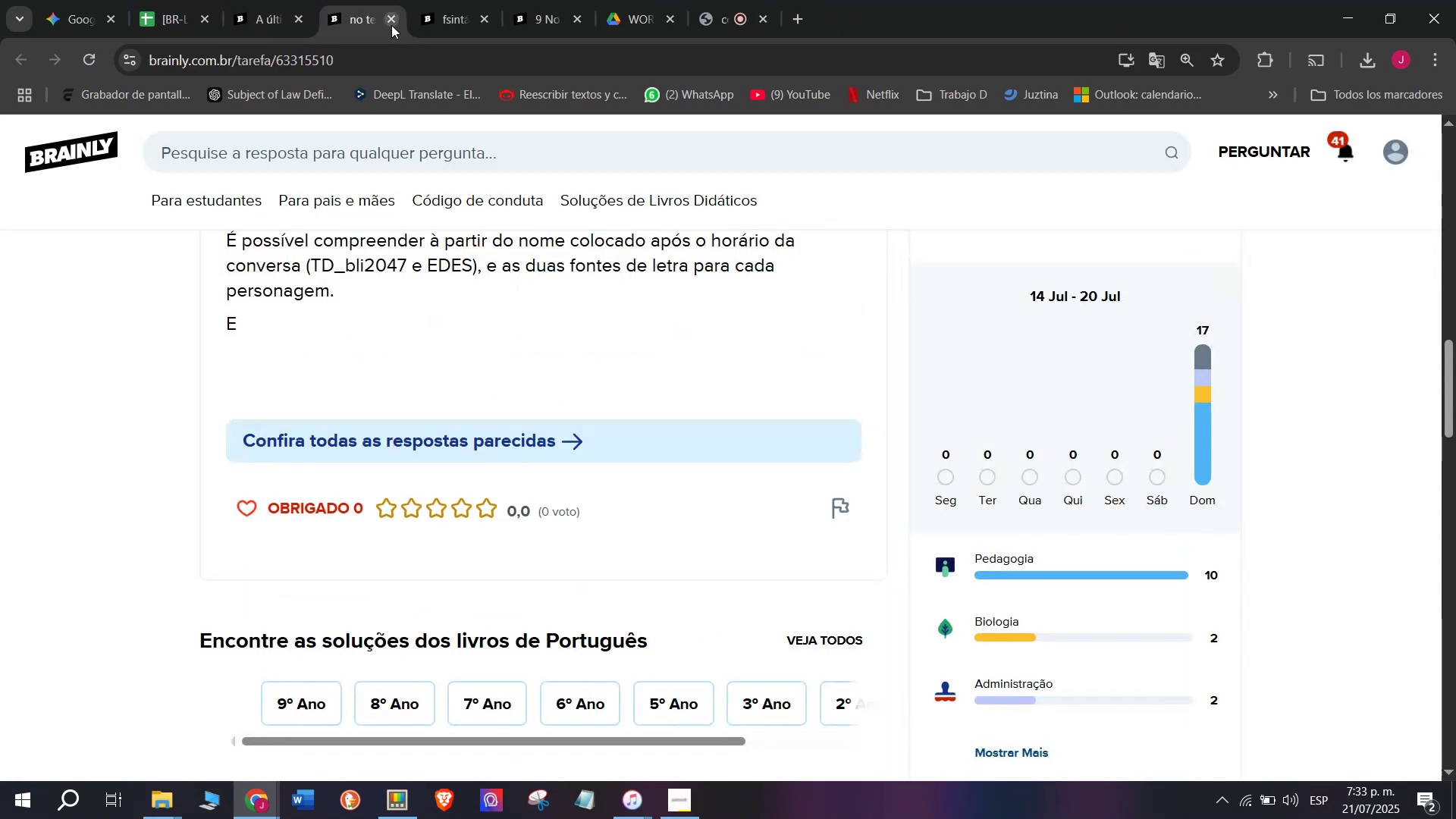 
triple_click([391, 25])
 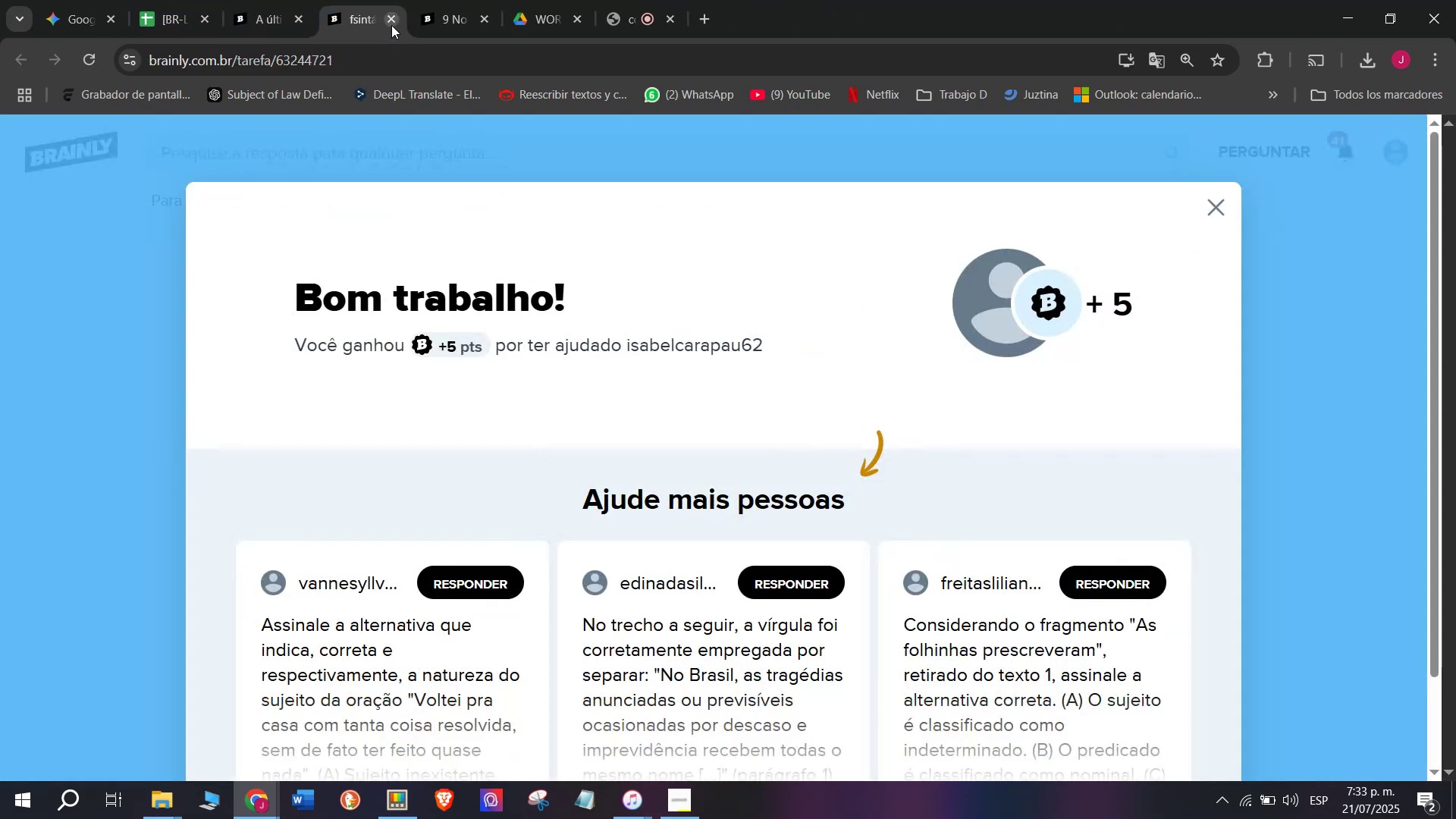 
triple_click([391, 25])
 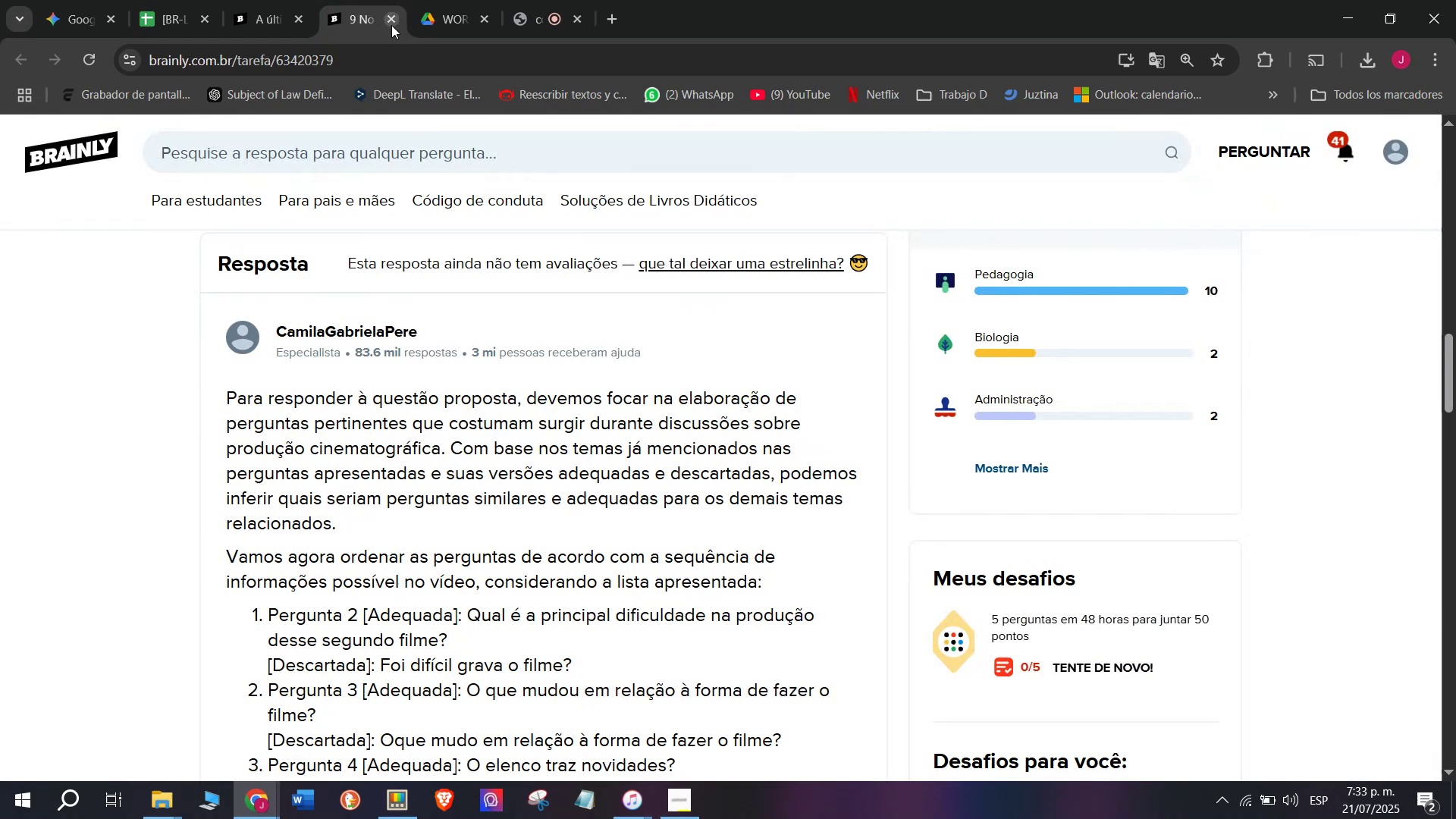 
triple_click([391, 25])
 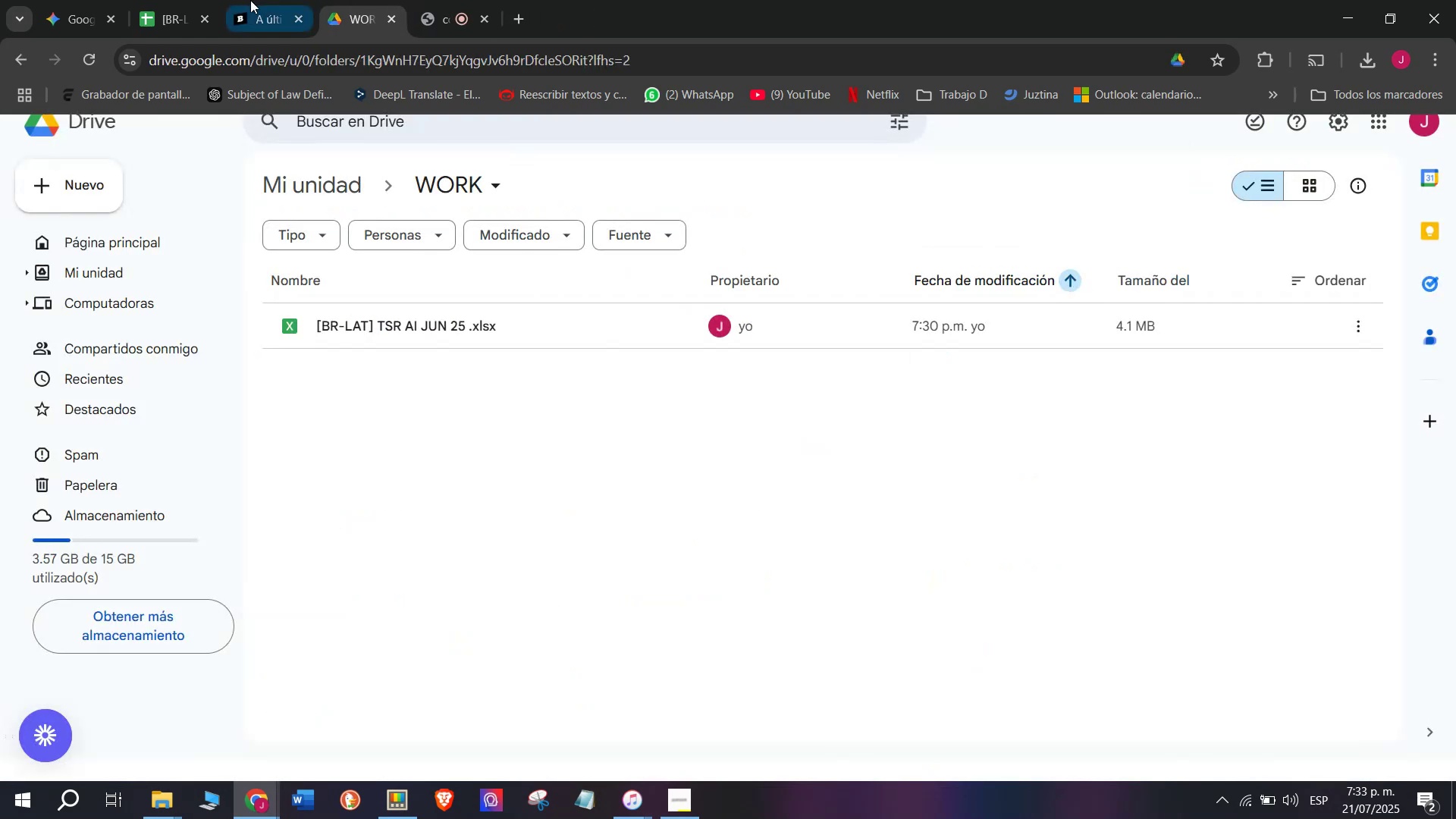 
triple_click([250, 0])
 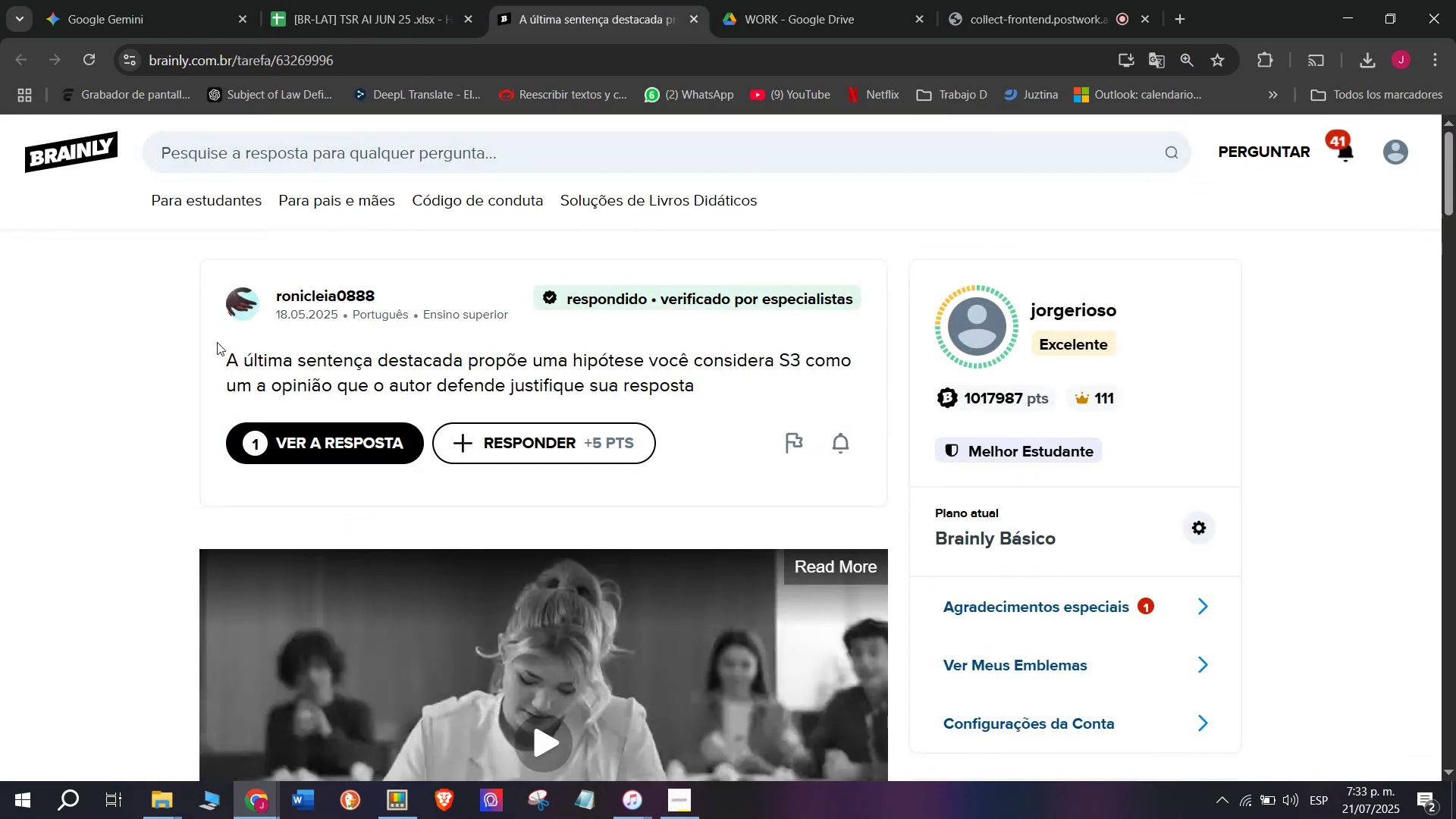 
left_click_drag(start_coordinate=[193, 348], to_coordinate=[767, 399])
 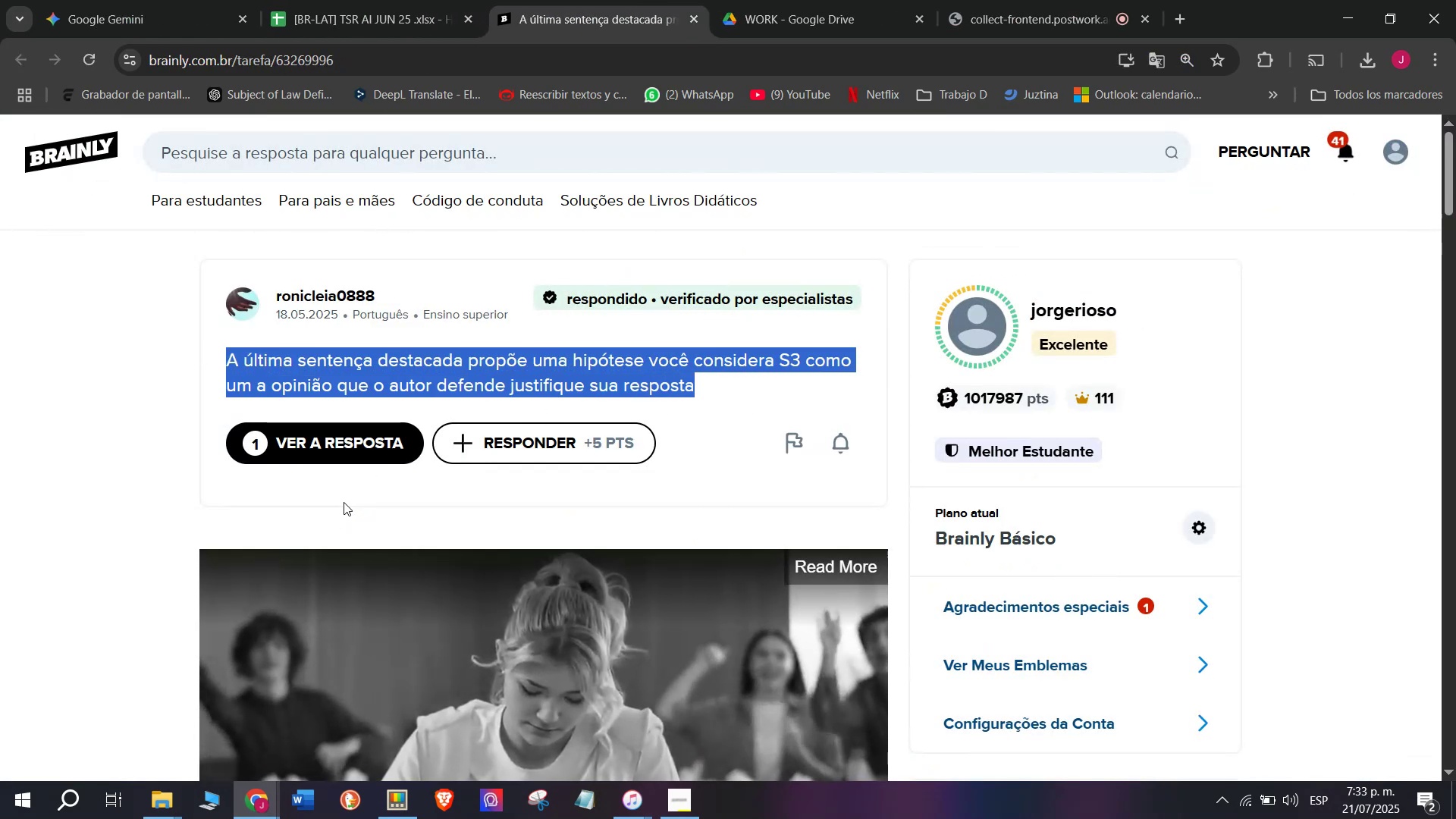 
scroll: coordinate [374, 422], scroll_direction: down, amount: 7.0
 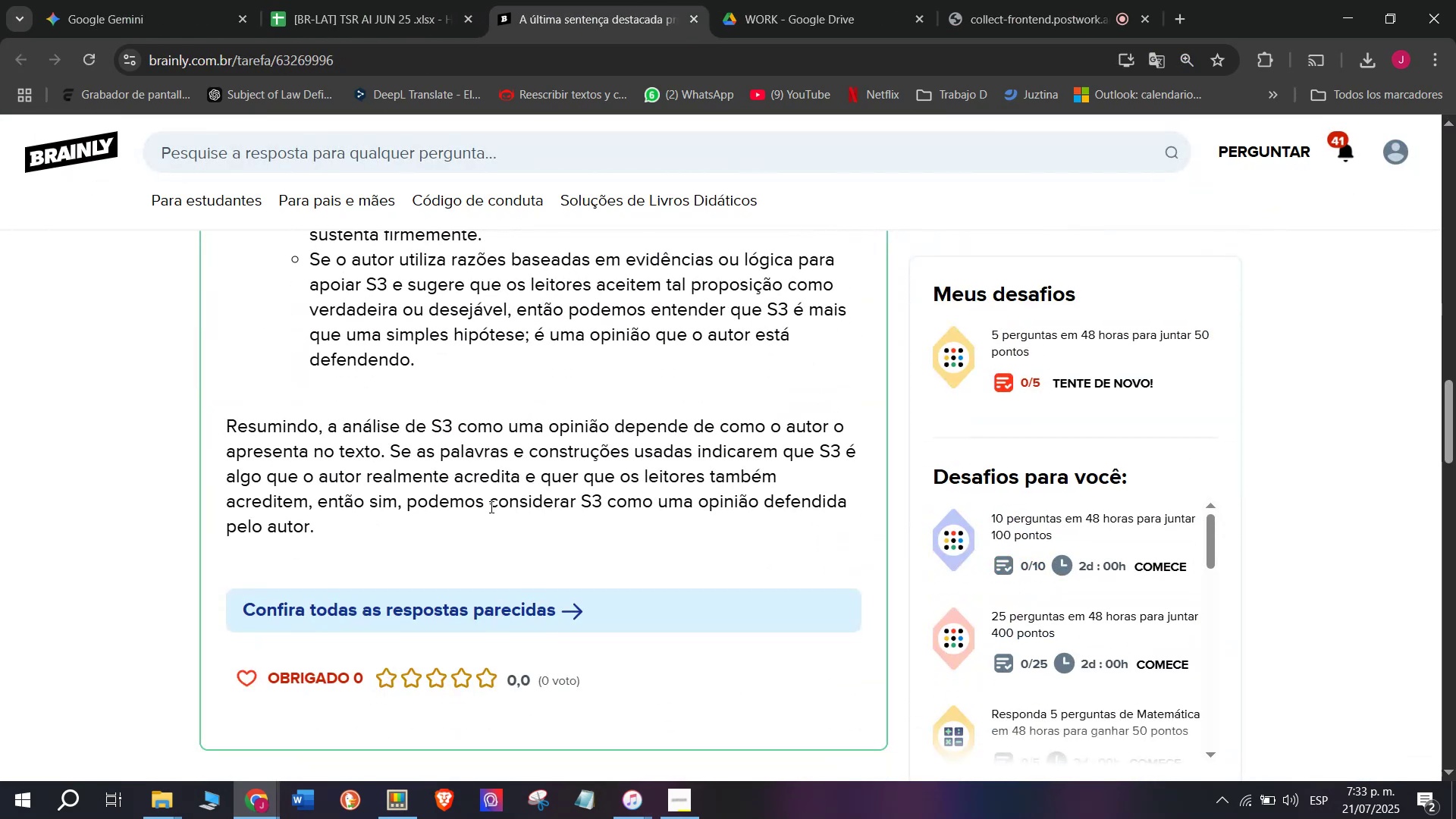 
scroll: coordinate [494, 381], scroll_direction: up, amount: 3.0
 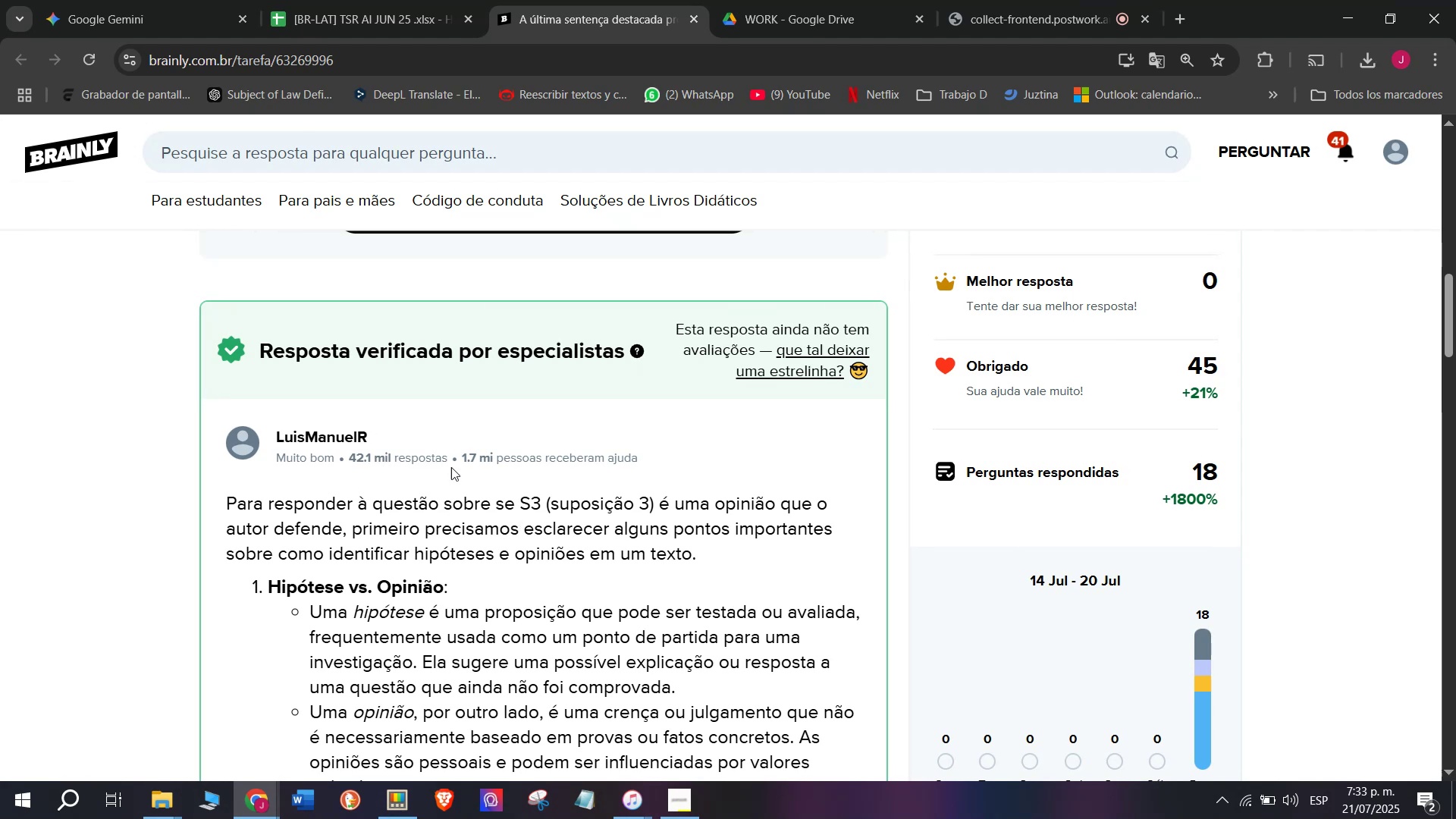 
wait(7.22)
 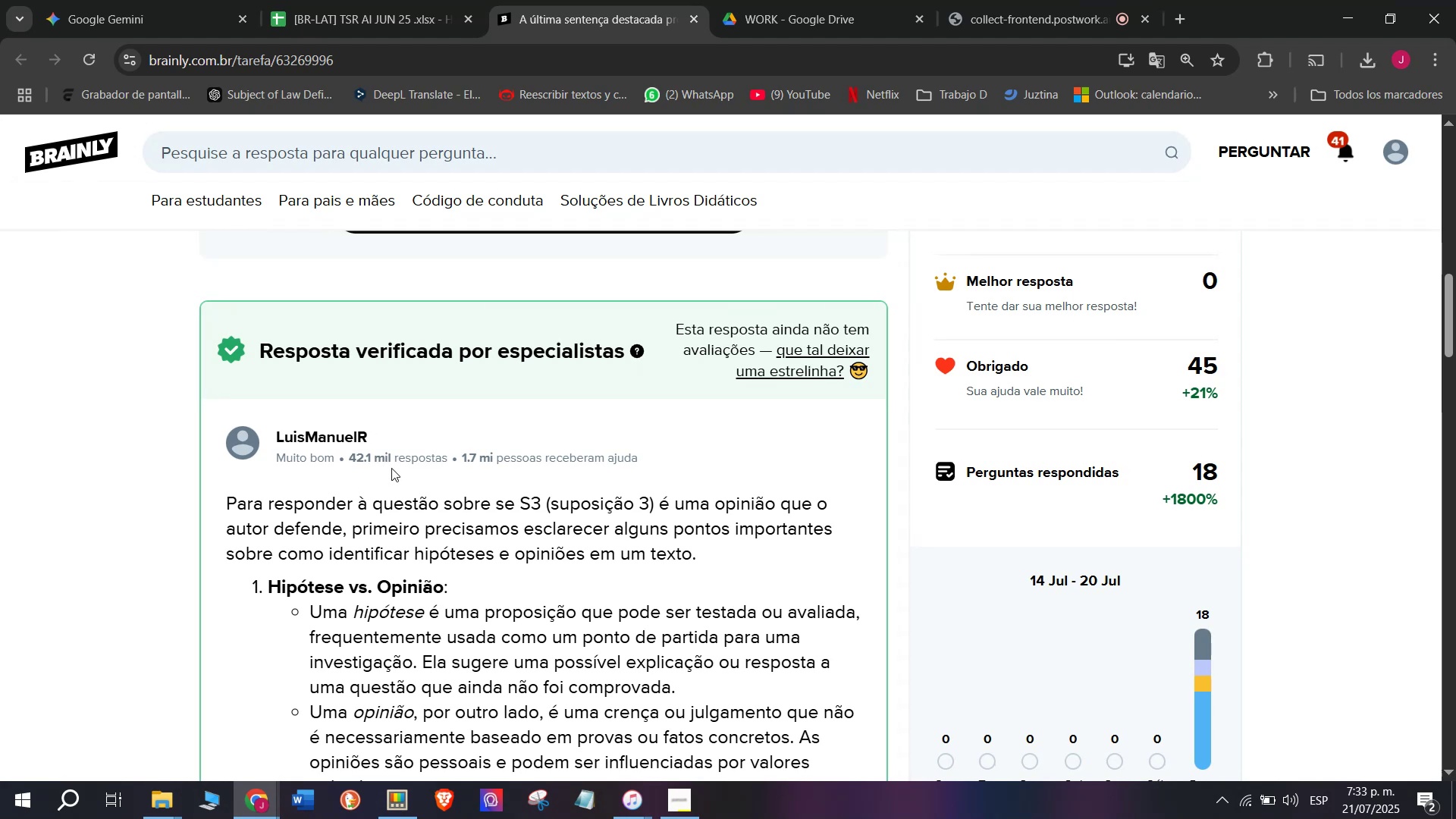 
left_click_drag(start_coordinate=[268, 588], to_coordinate=[482, 579])
 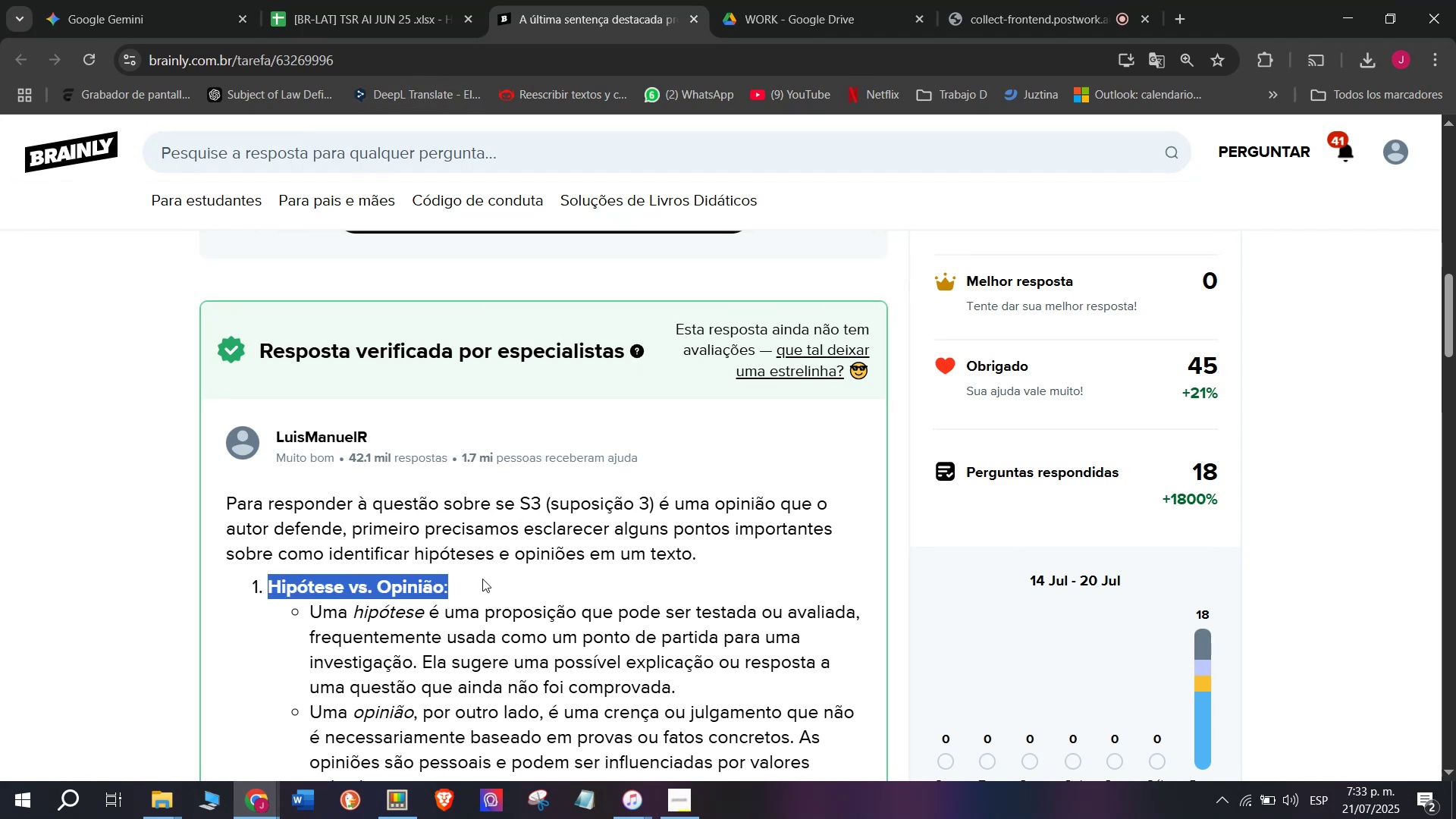 
key(Control+ControlLeft)
 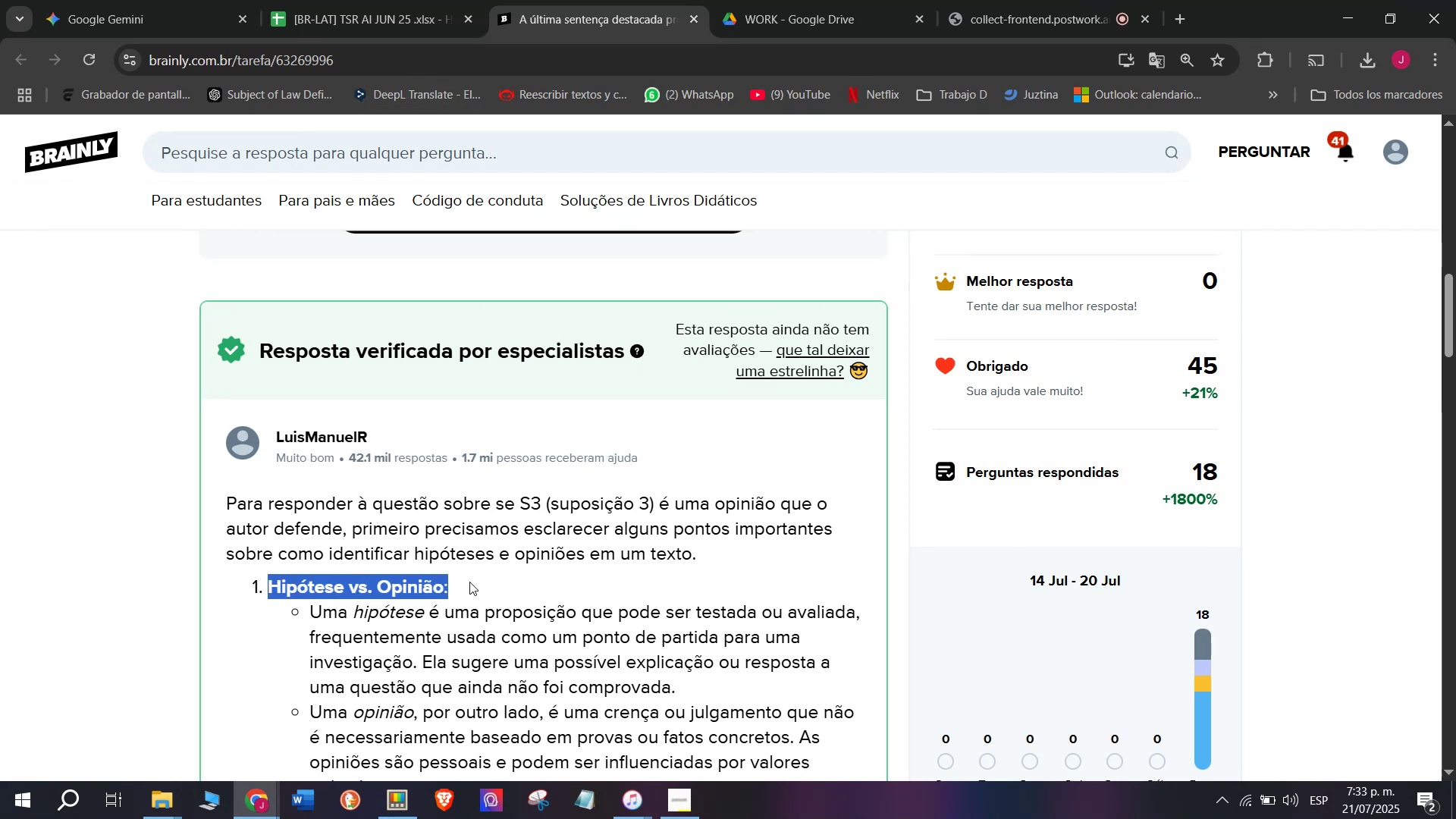 
key(Break)
 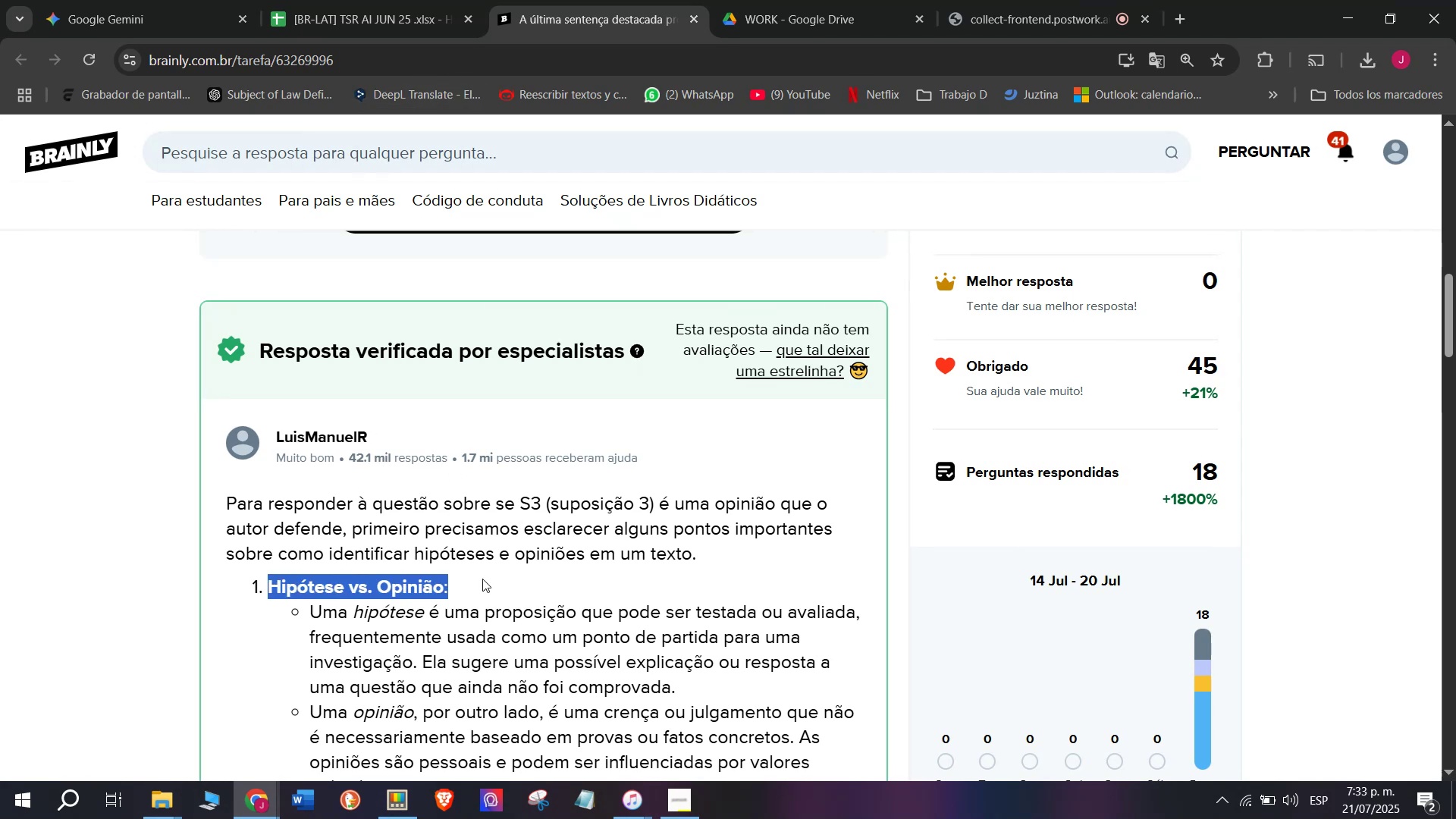 
key(Control+C)
 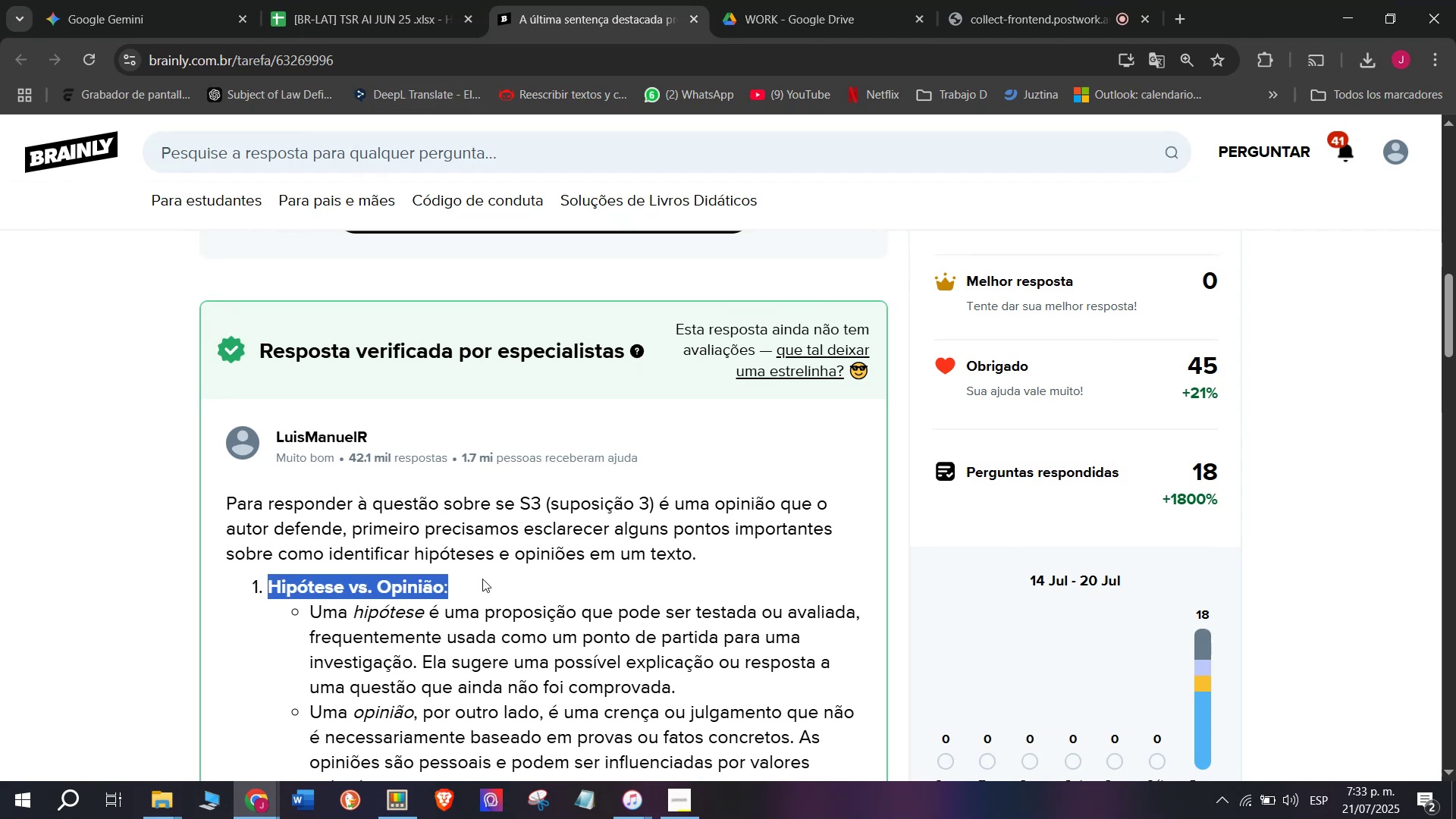 
key(Control+ControlLeft)
 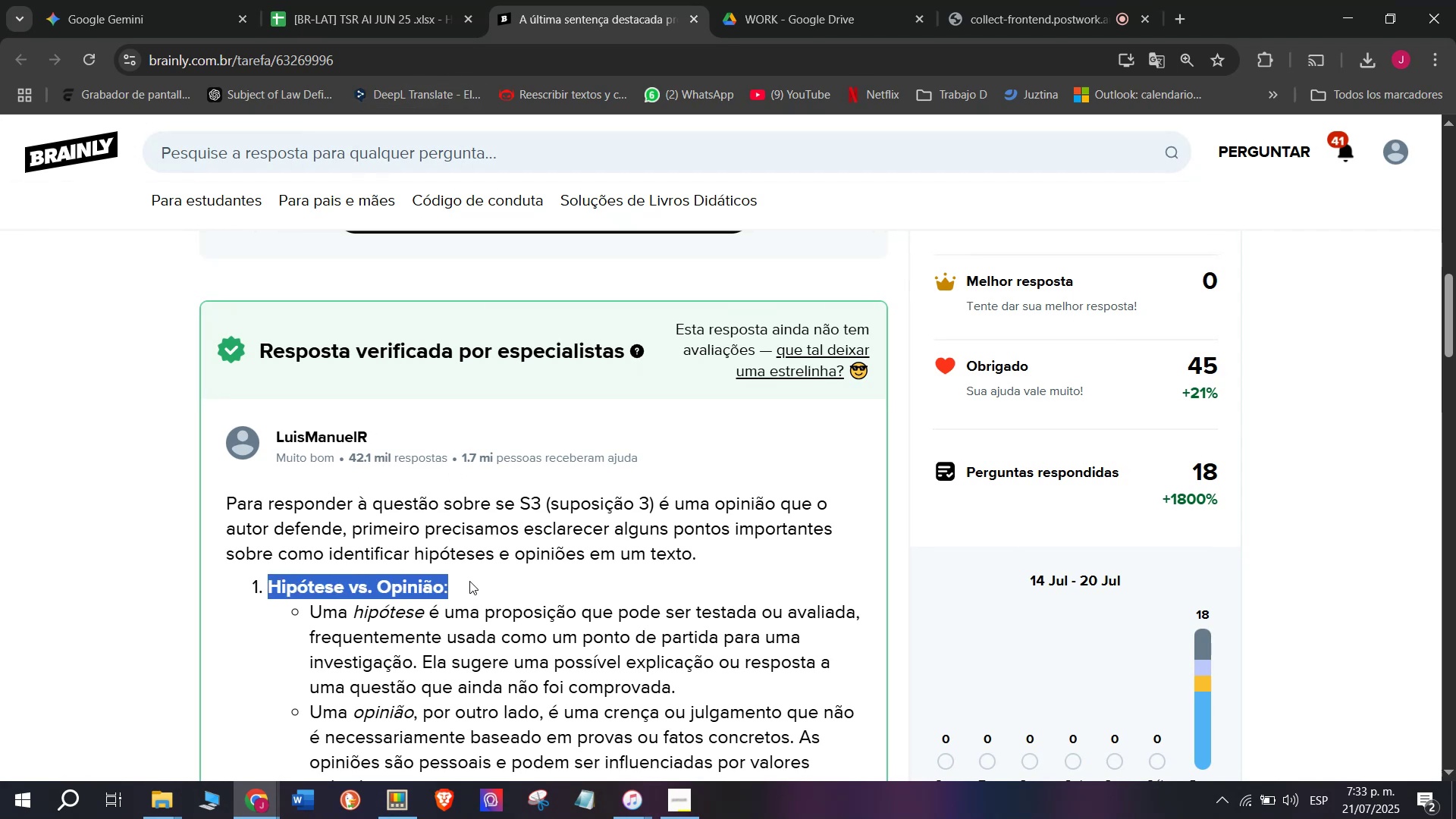 
key(Break)
 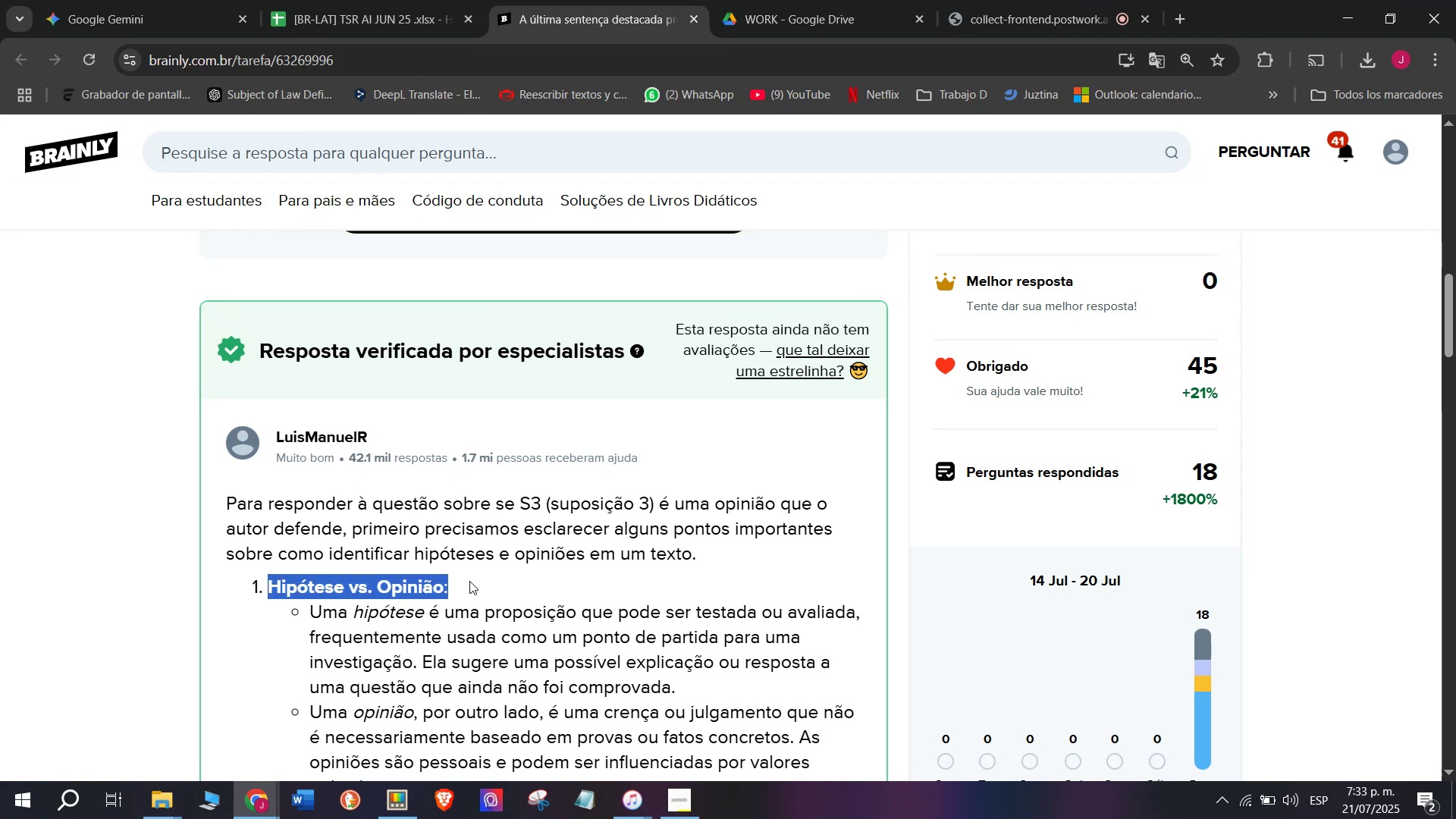 
key(Control+C)
 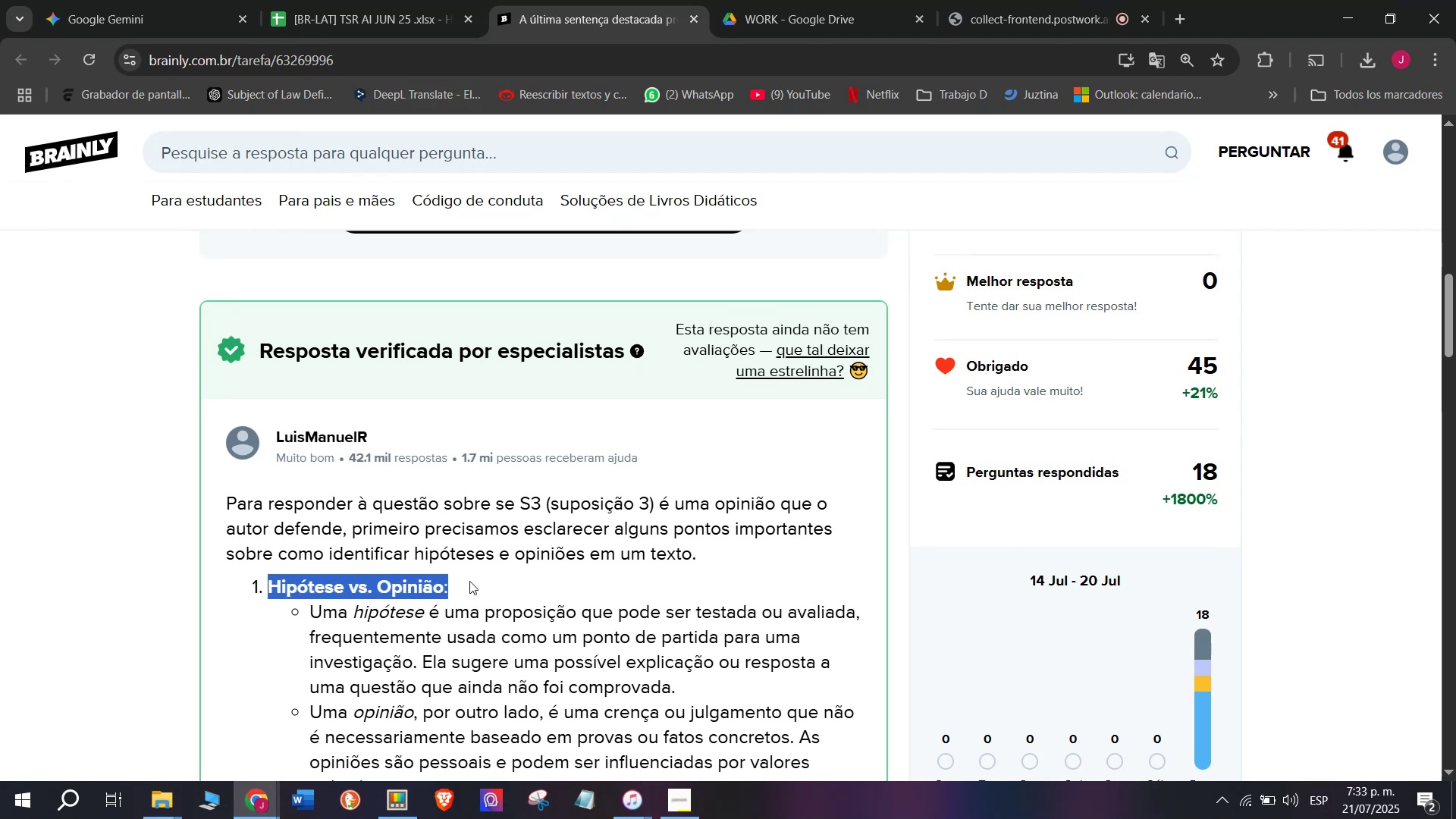 
scroll: coordinate [469, 581], scroll_direction: down, amount: 1.0
 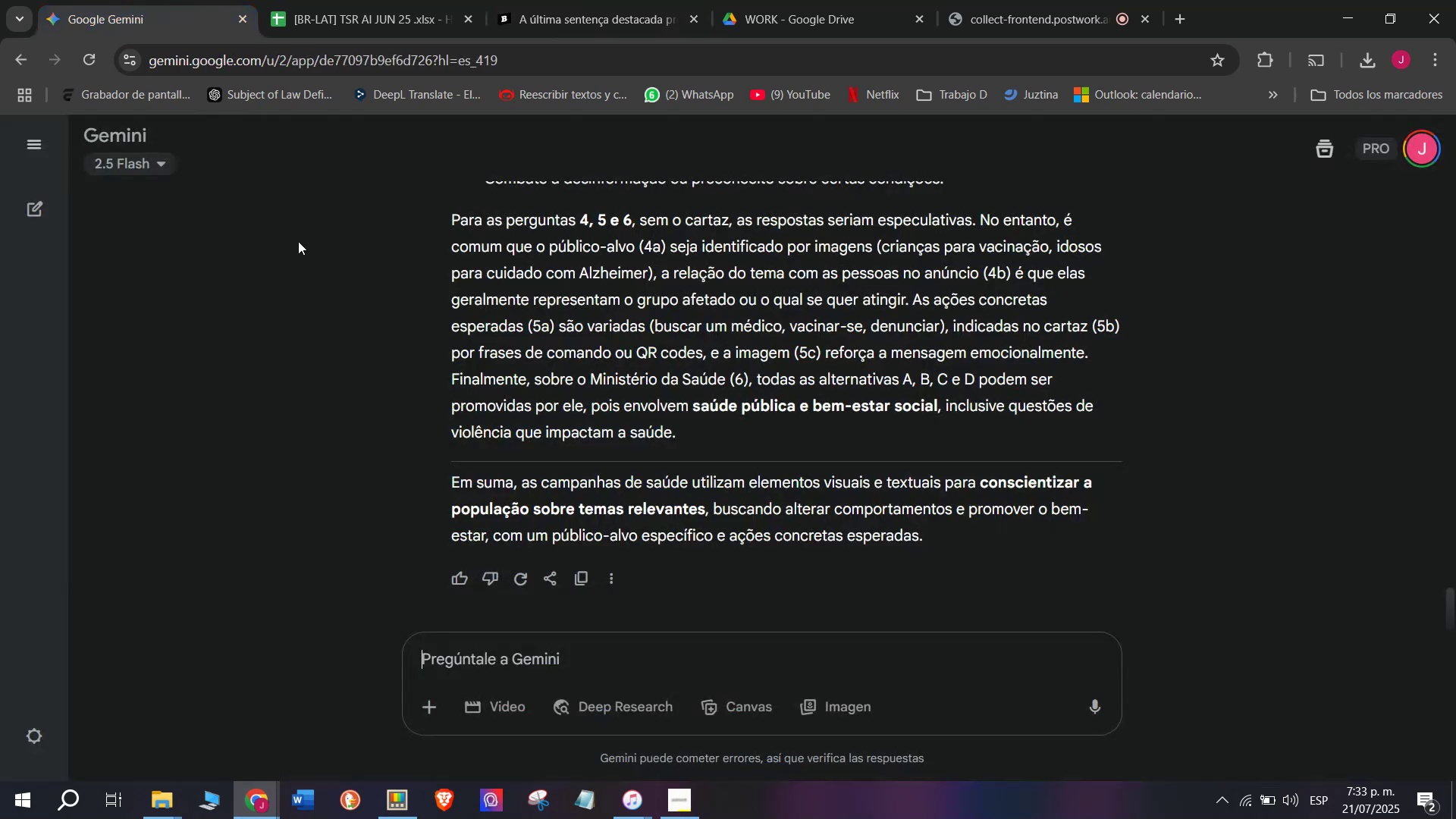 
left_click([509, 652])
 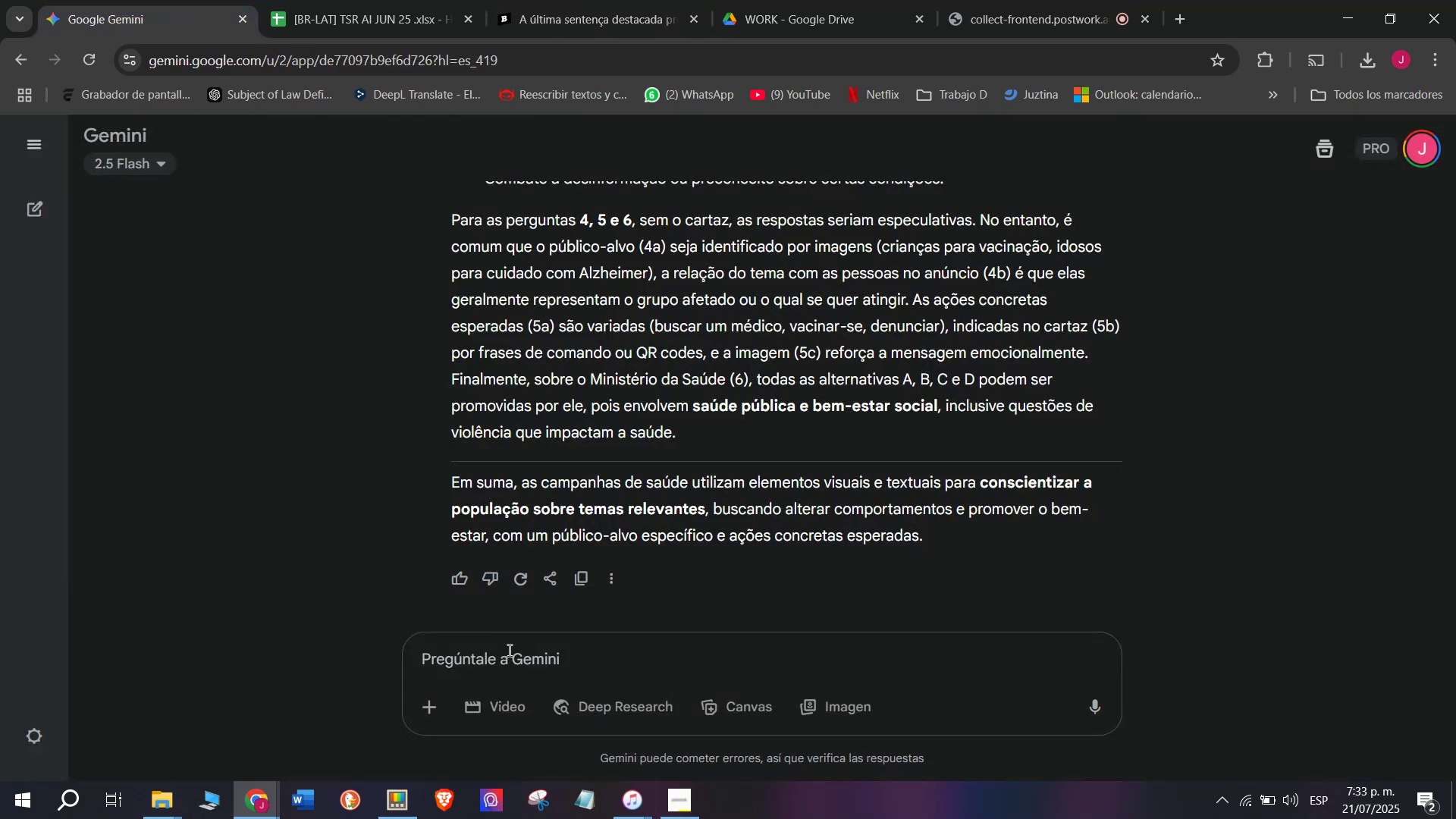 
key(C)
 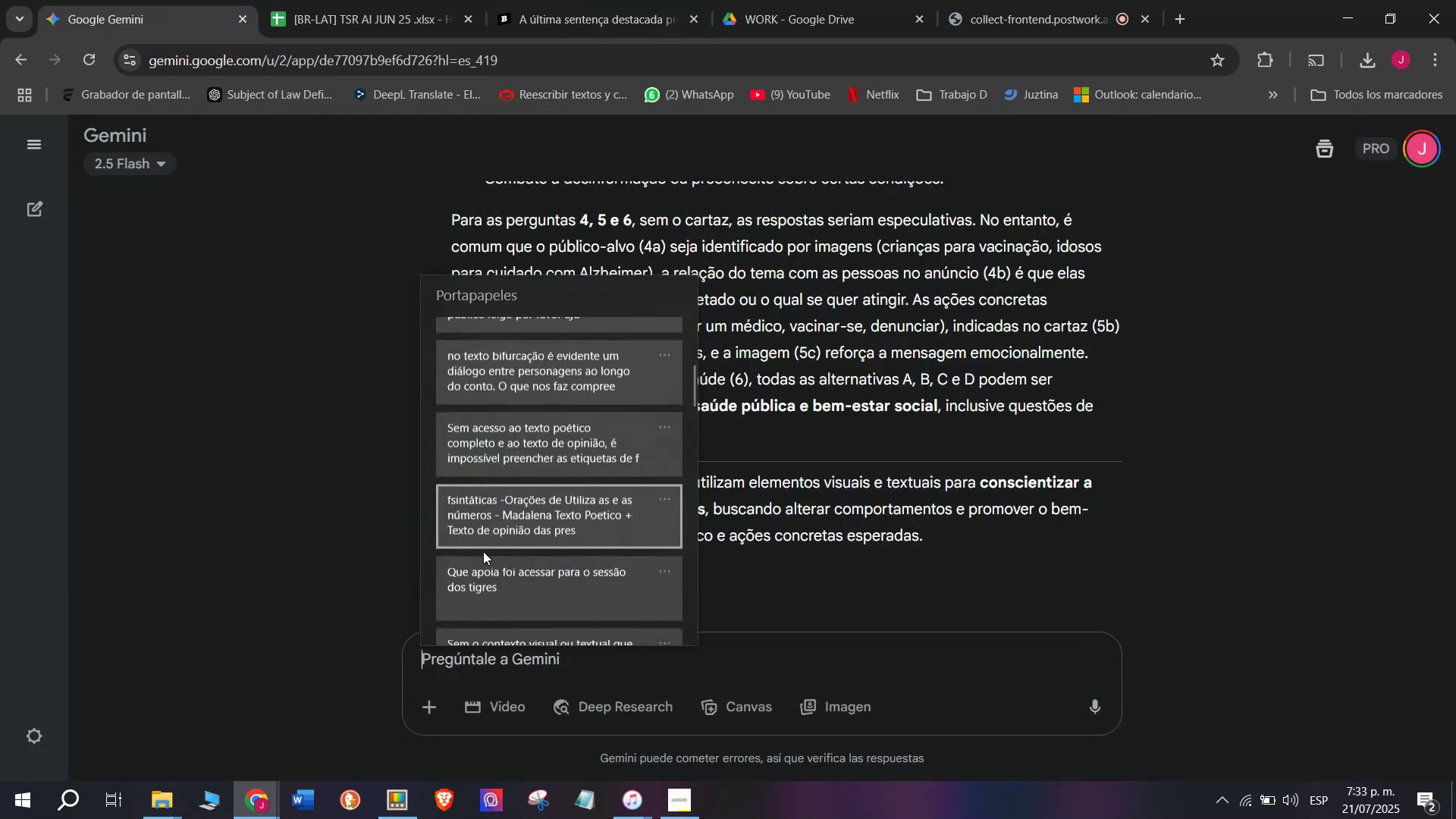 
key(Meta+MetaLeft)
 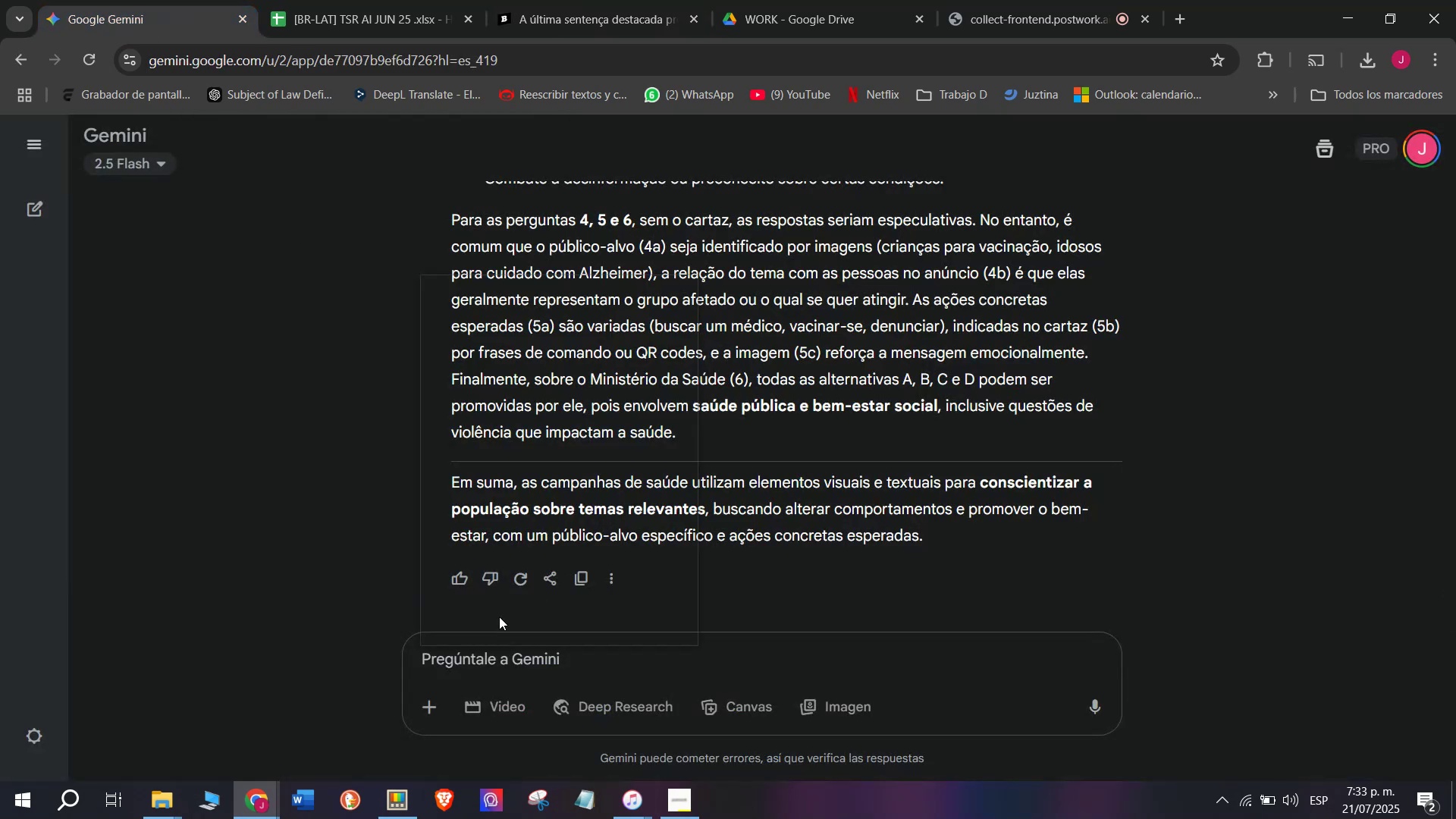 
key(Meta+V)
 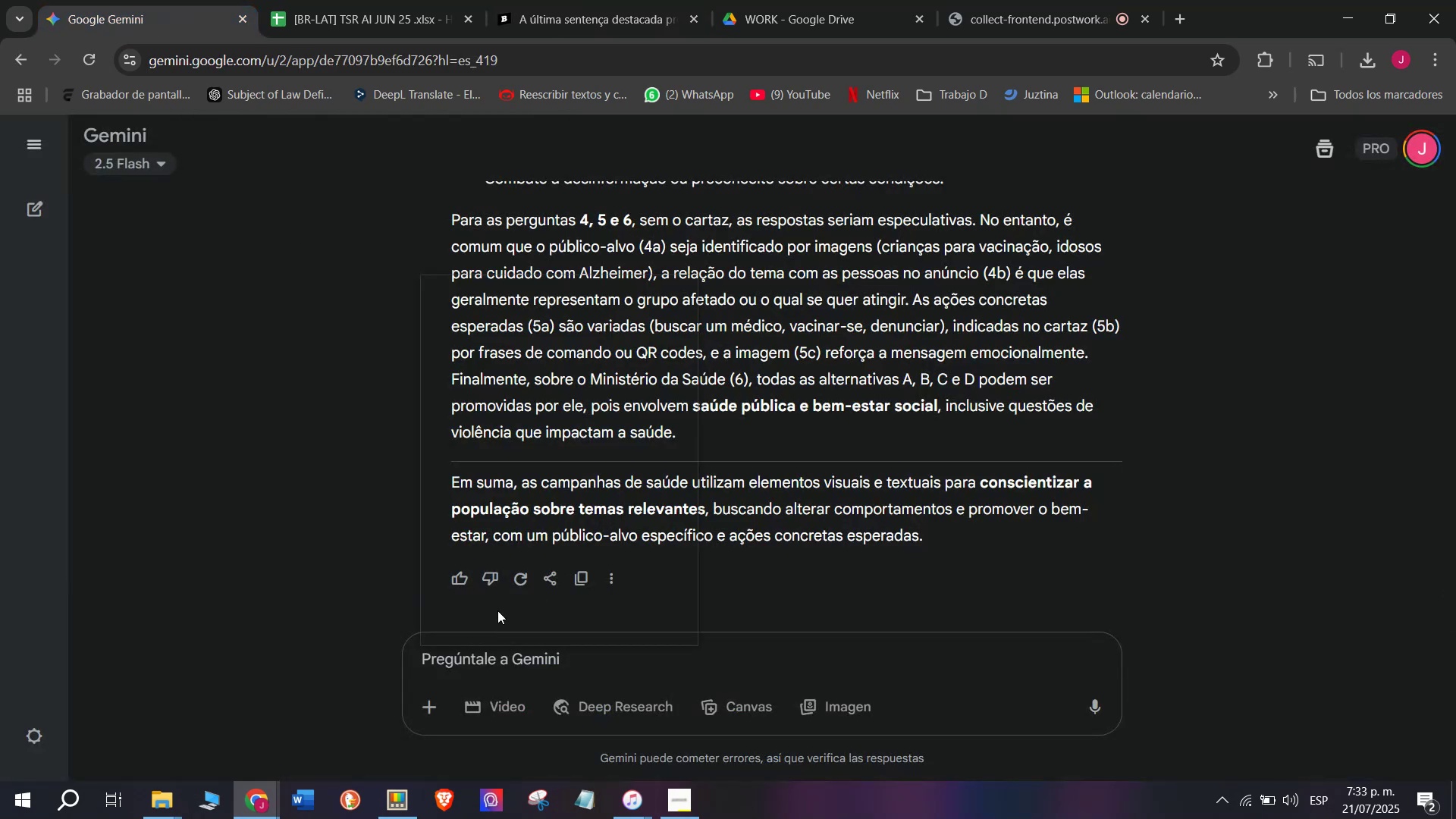 
scroll: coordinate [483, 551], scroll_direction: down, amount: 27.0
 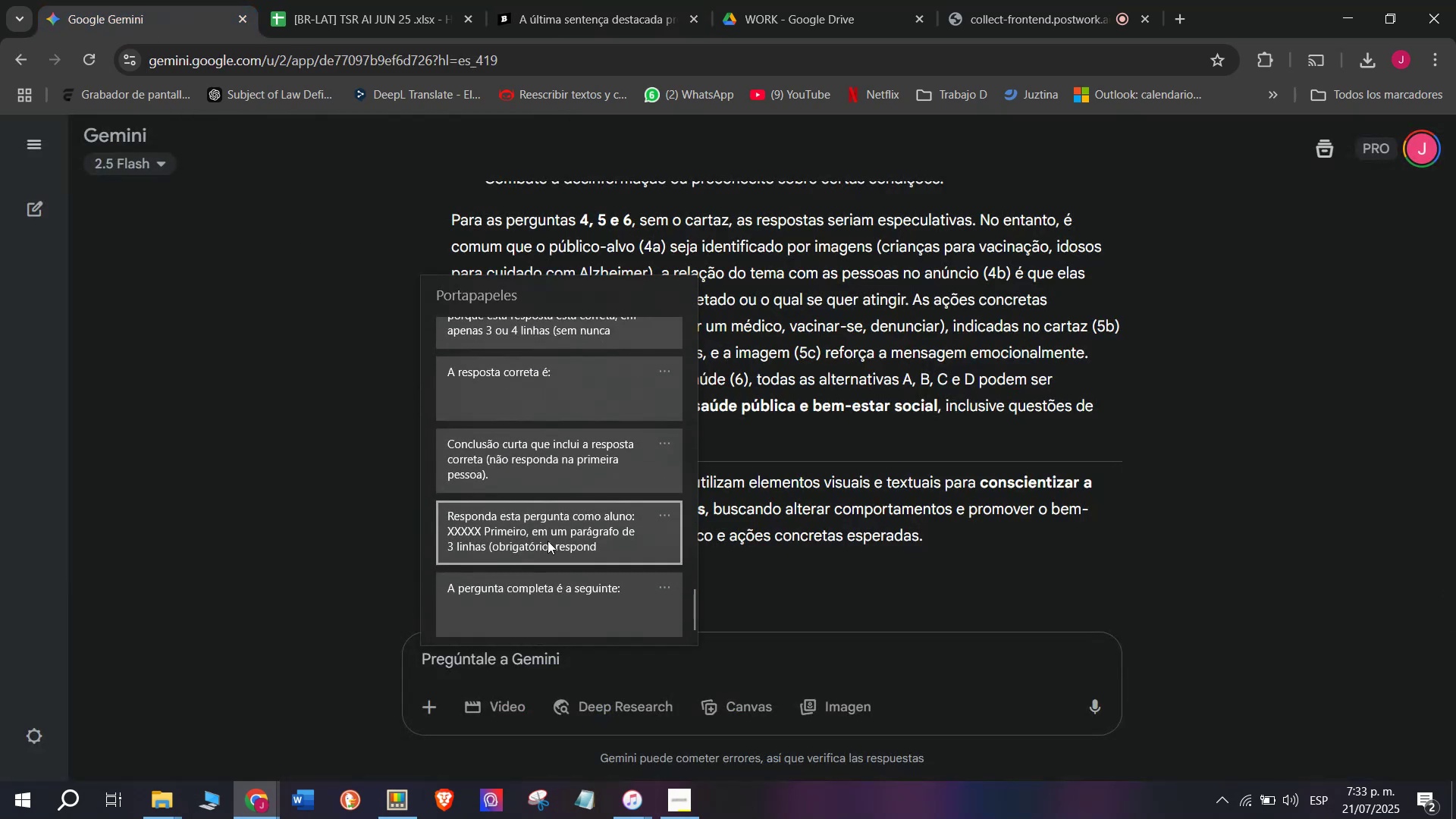 
left_click([551, 541])
 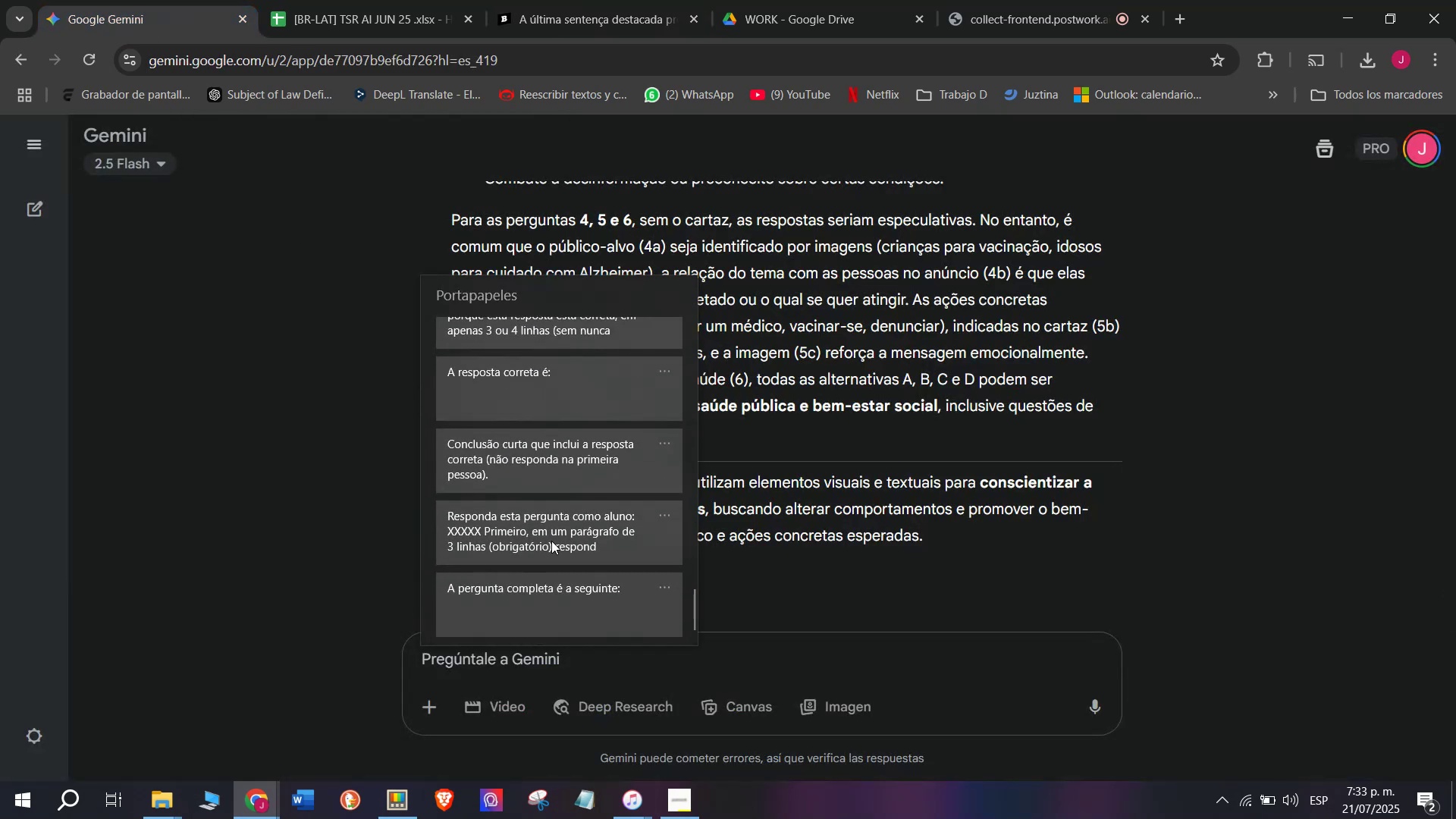 
key(Control+ControlLeft)
 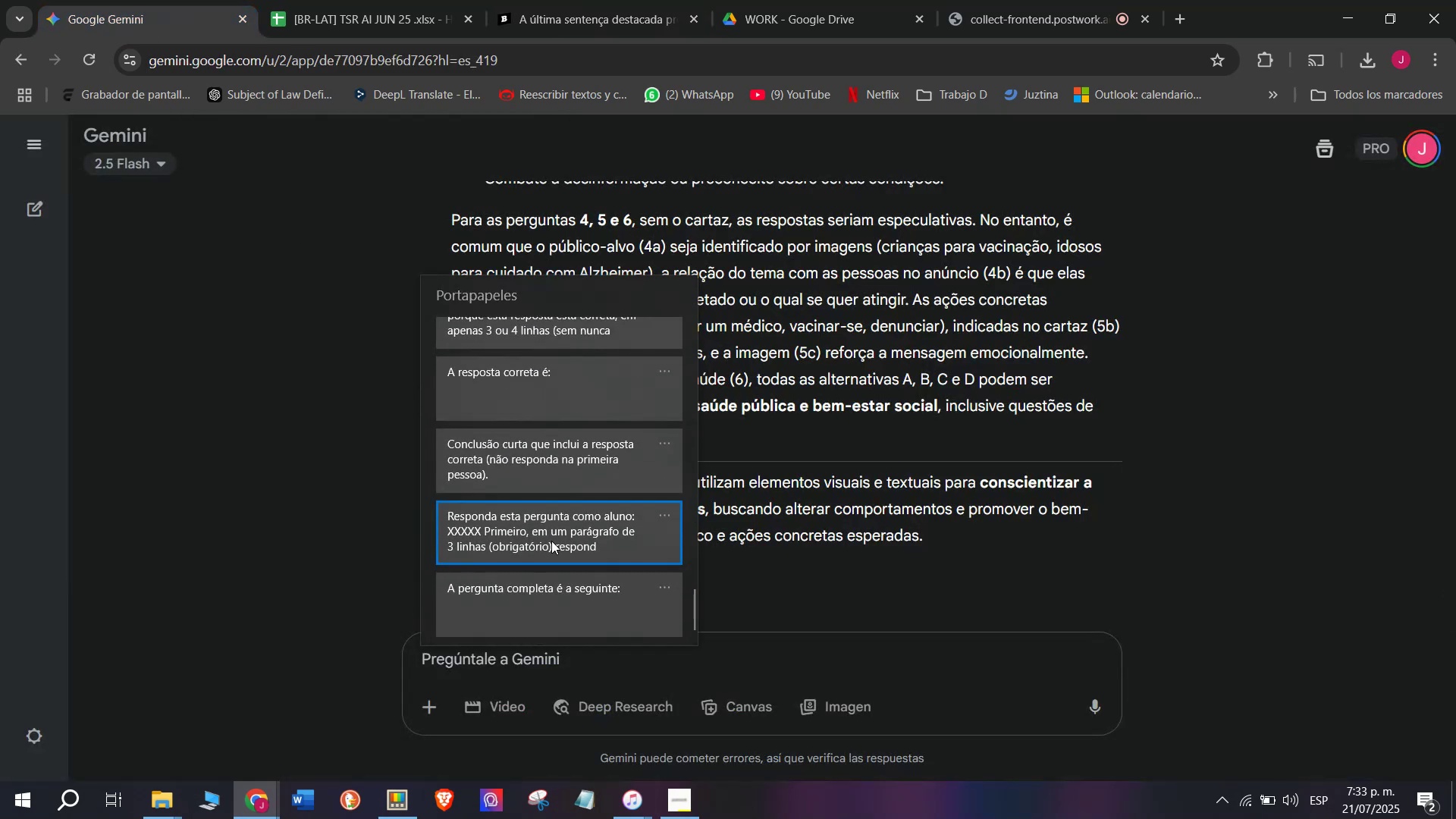 
key(Control+V)
 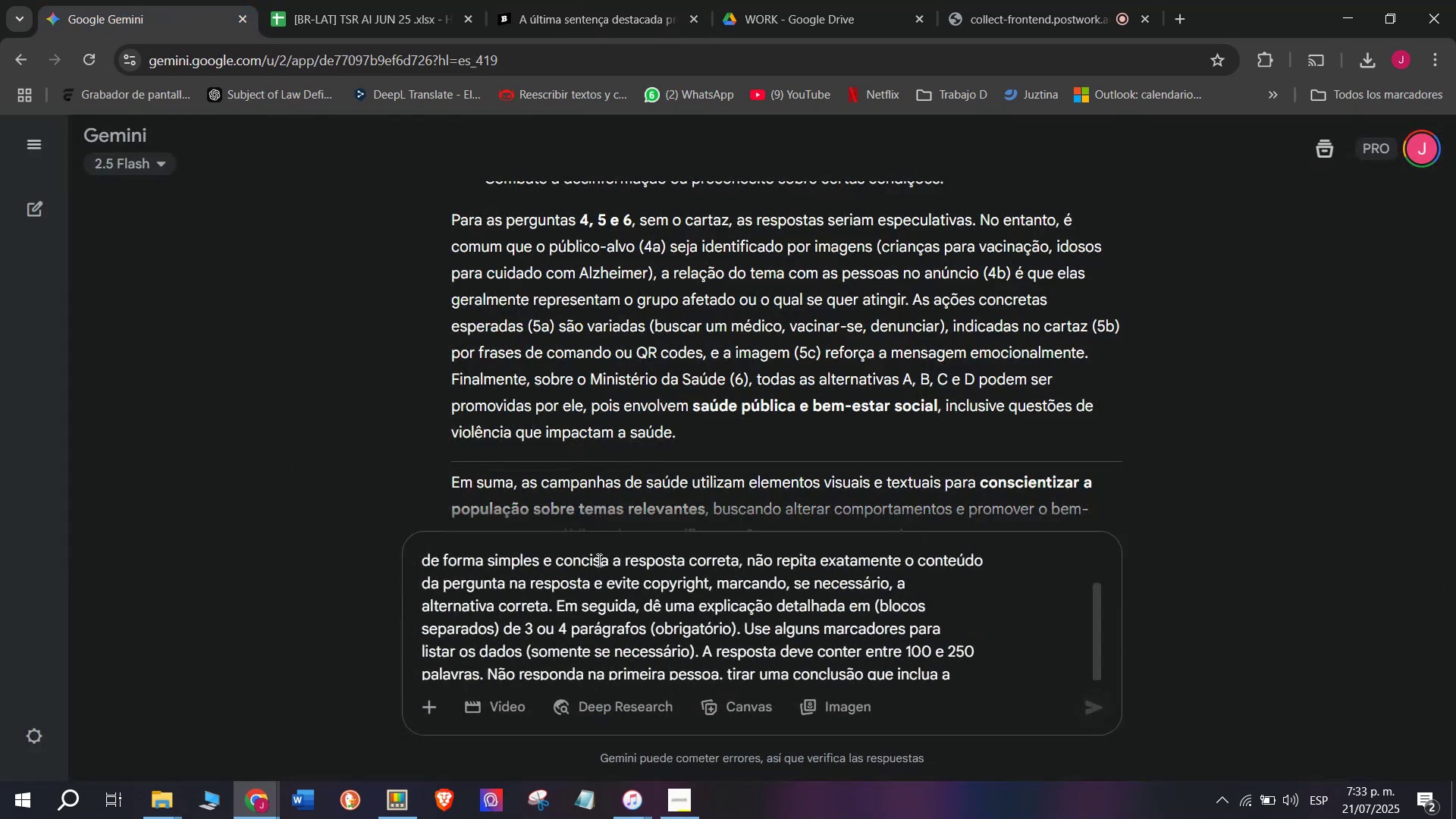 
scroll: coordinate [625, 589], scroll_direction: up, amount: 4.0
 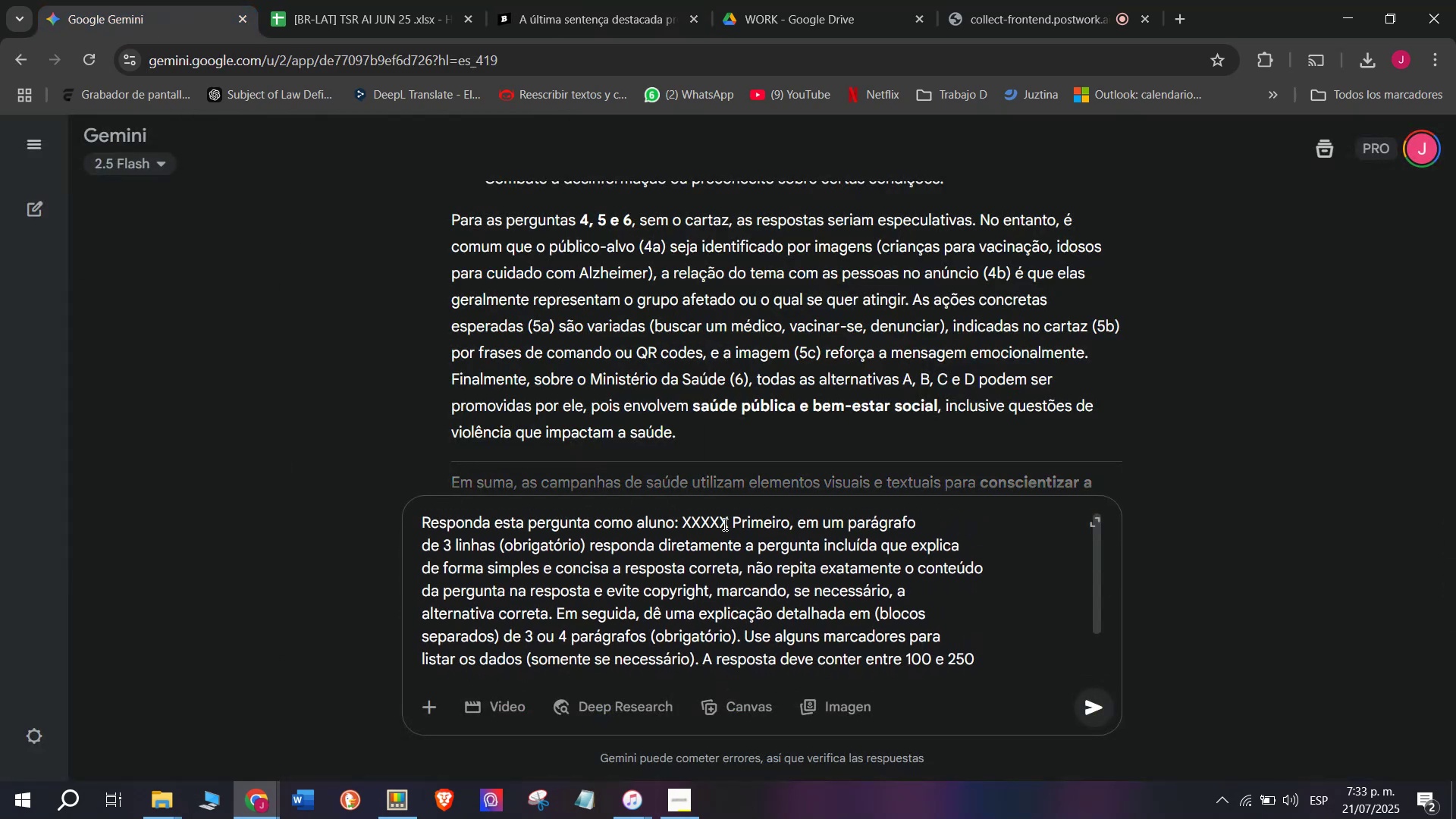 
left_click_drag(start_coordinate=[730, 519], to_coordinate=[680, 522])
 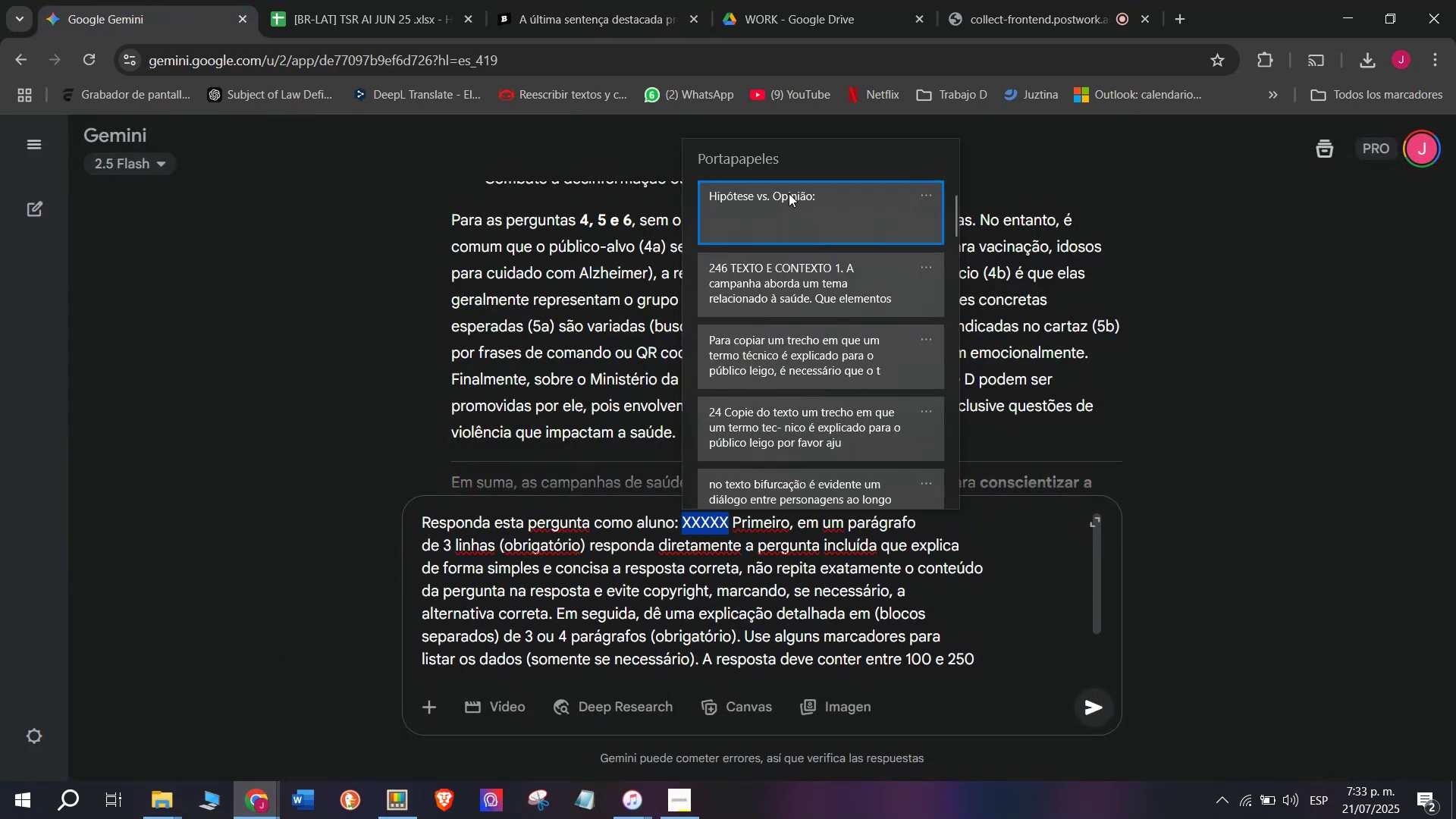 
key(Meta+MetaLeft)
 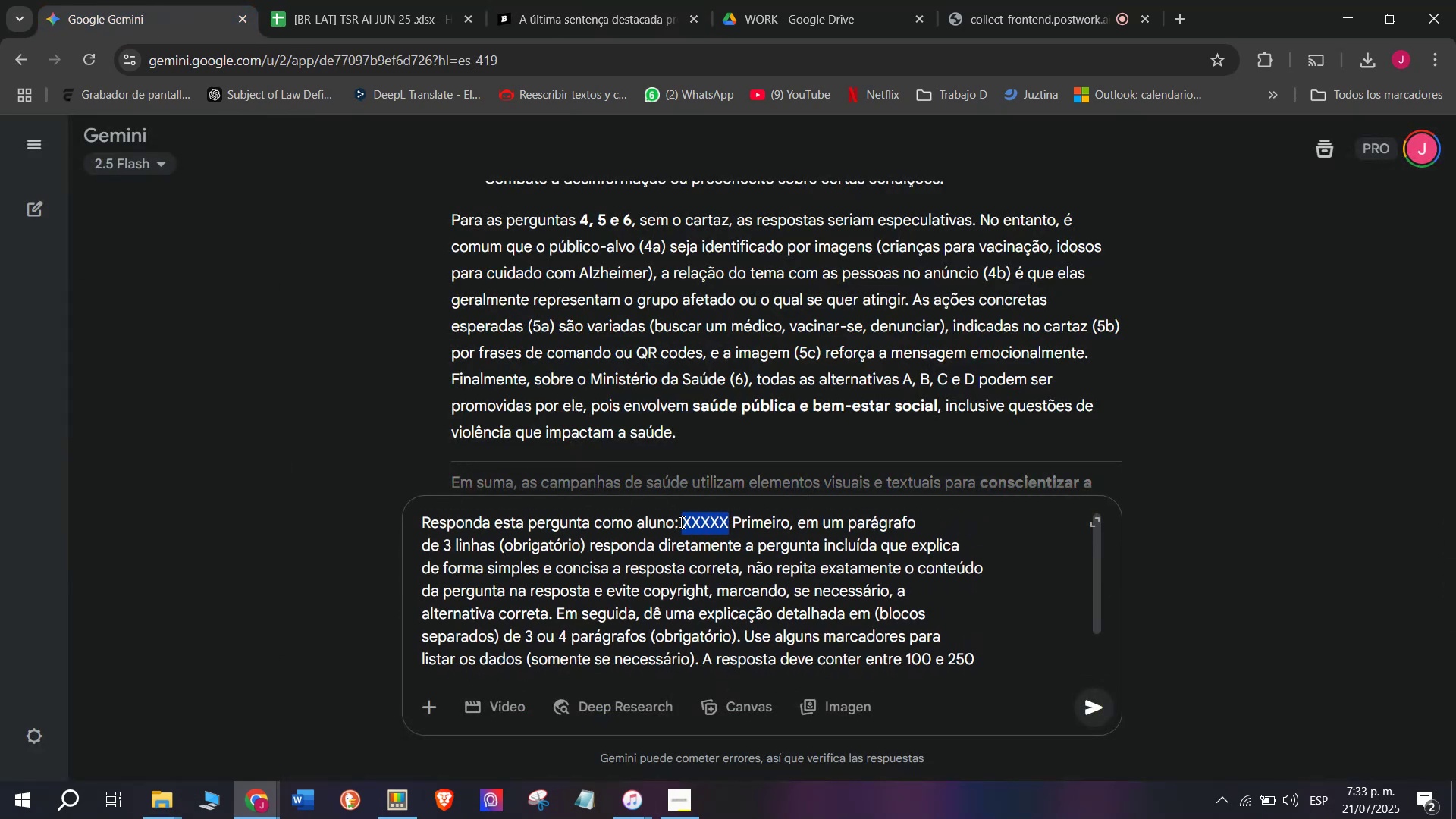 
key(C)
 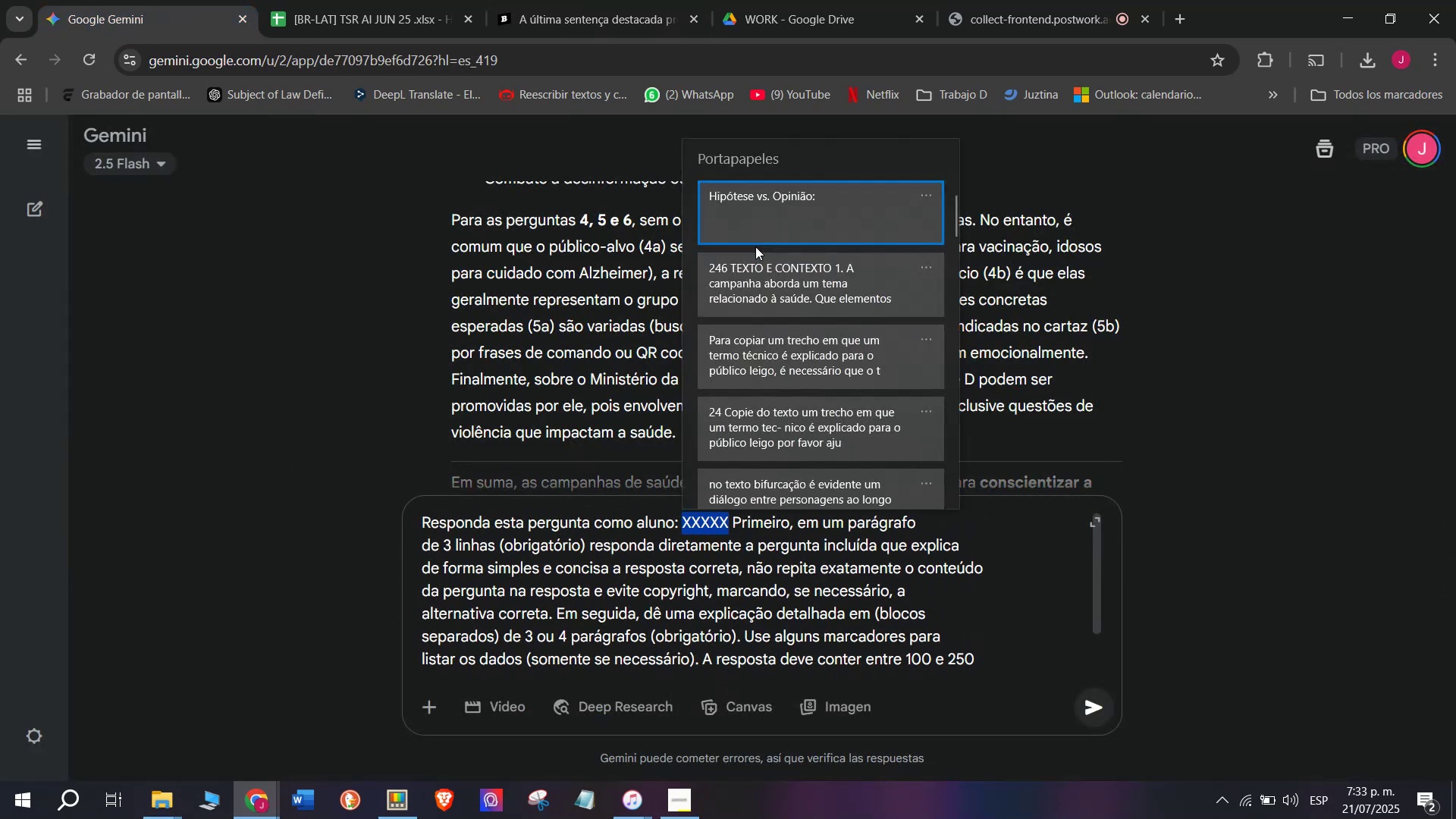 
key(Meta+V)
 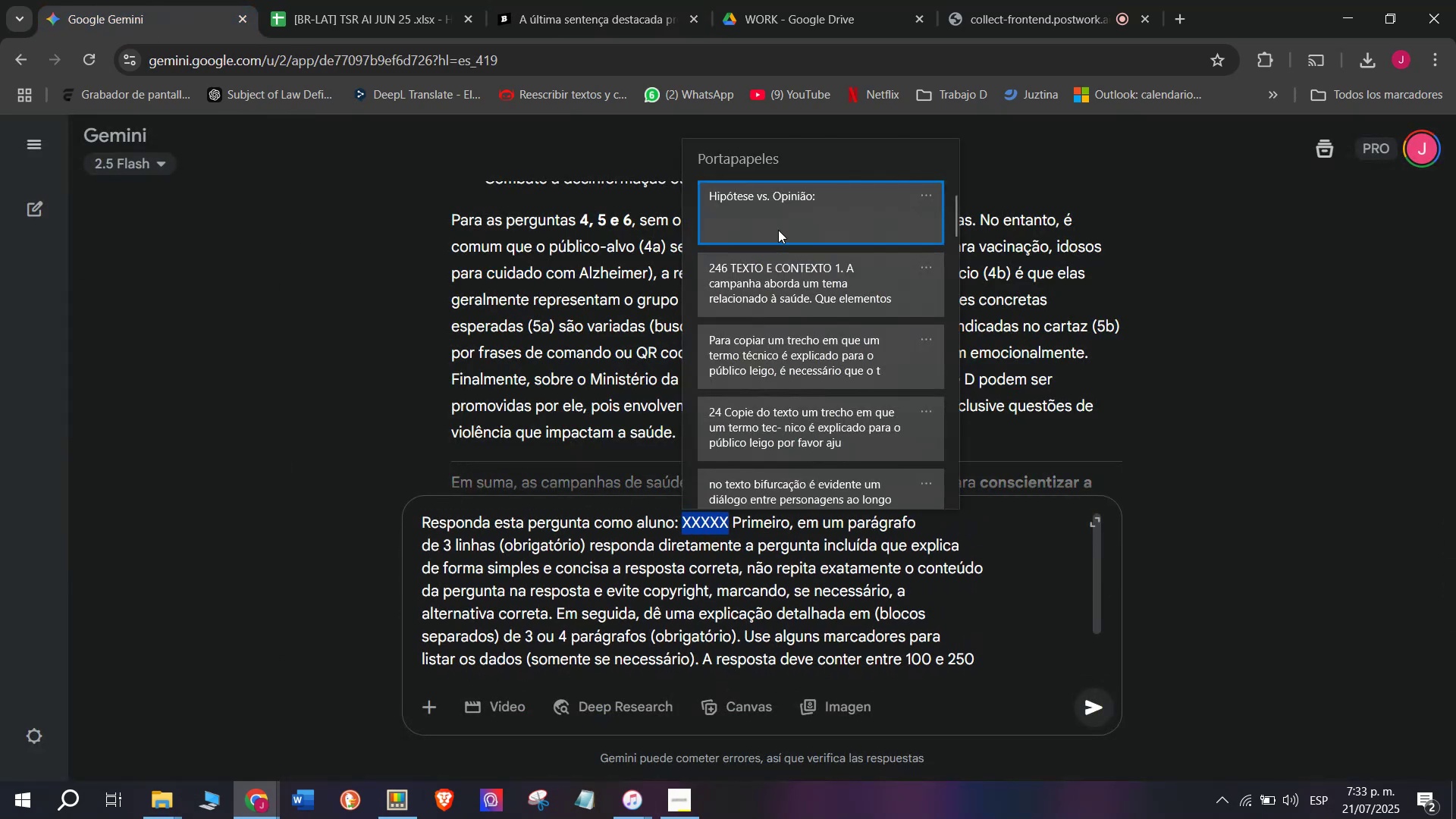 
key(Control+ControlLeft)
 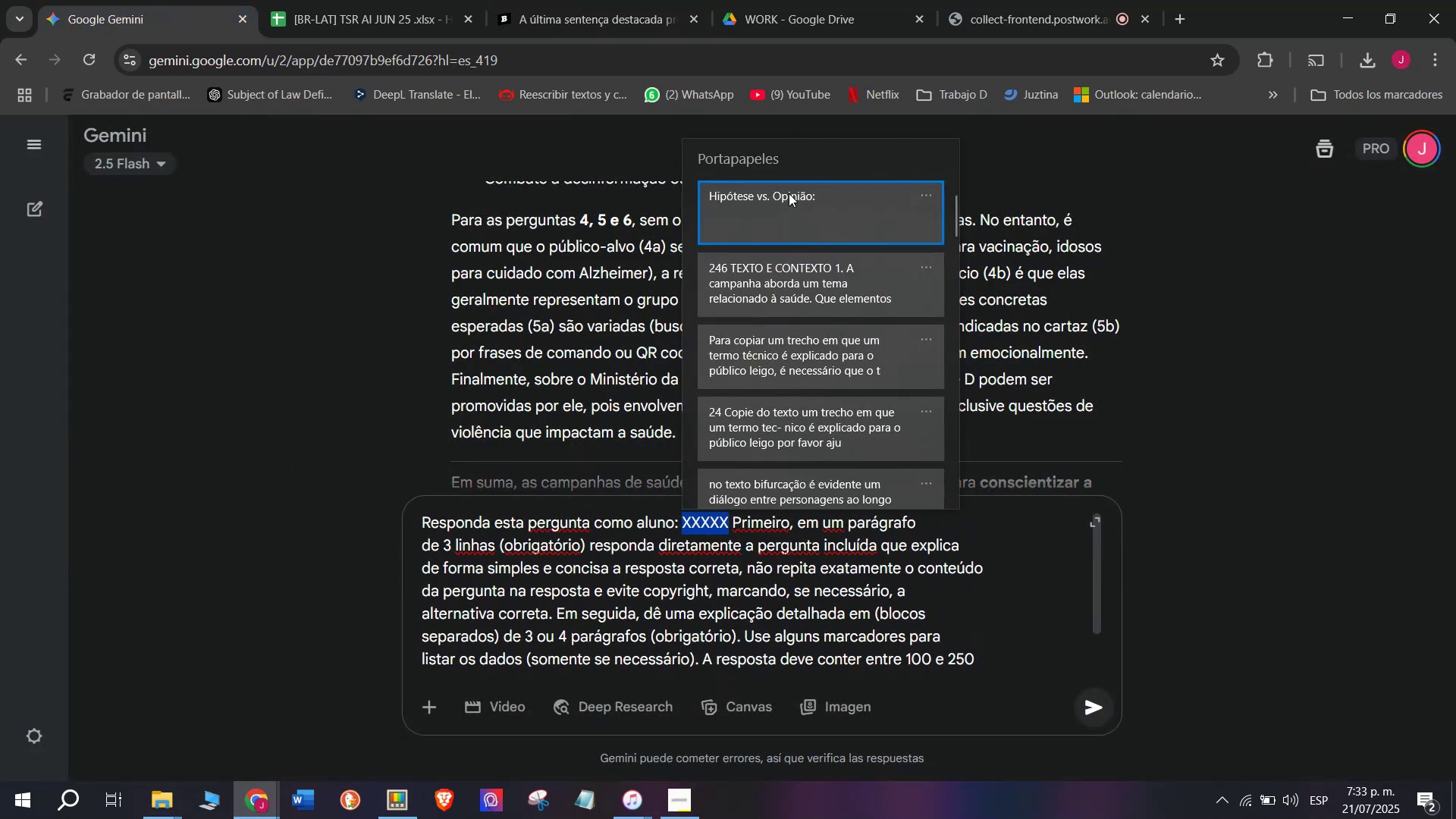 
key(Control+V)
 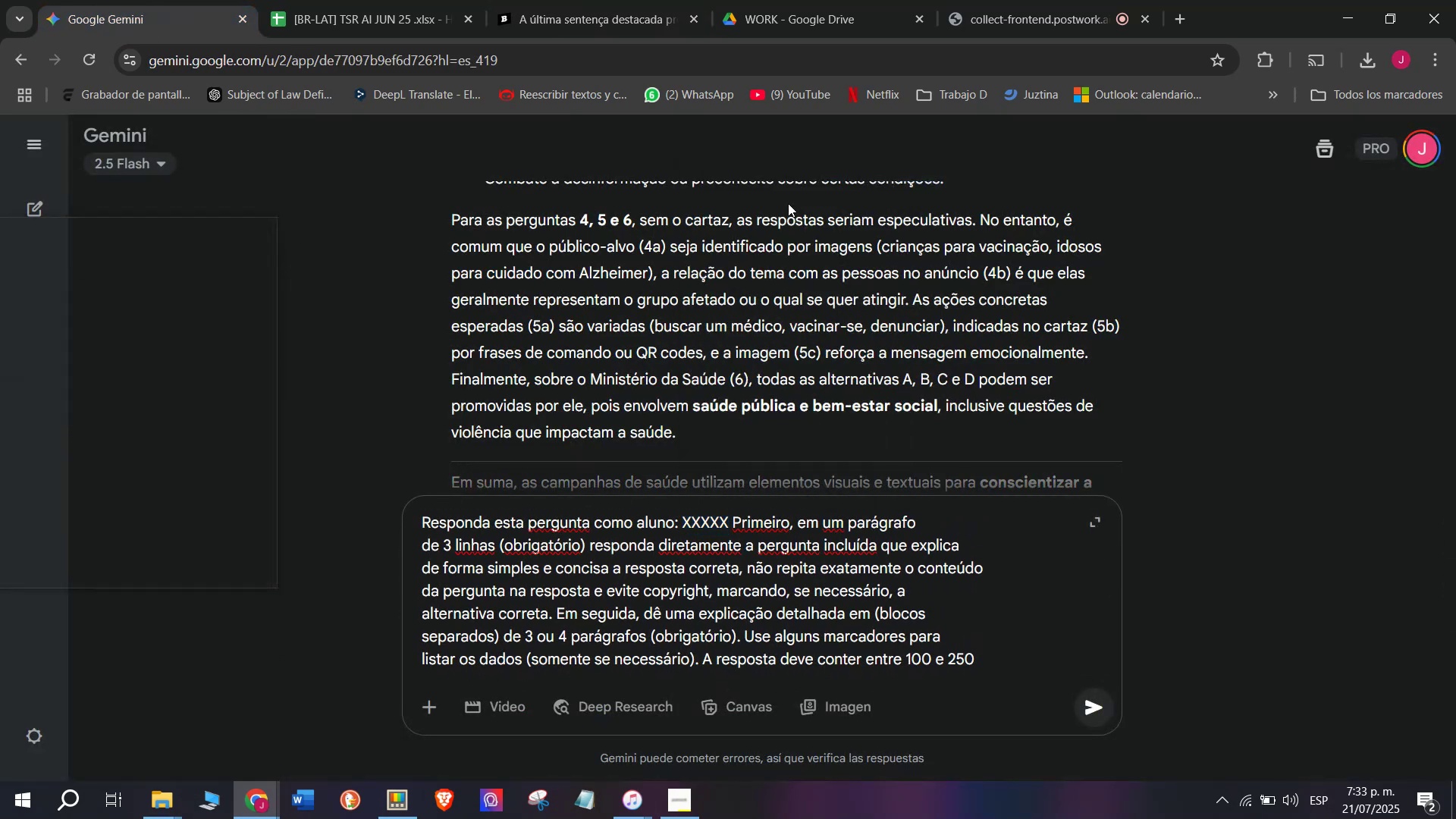 
key(W)
 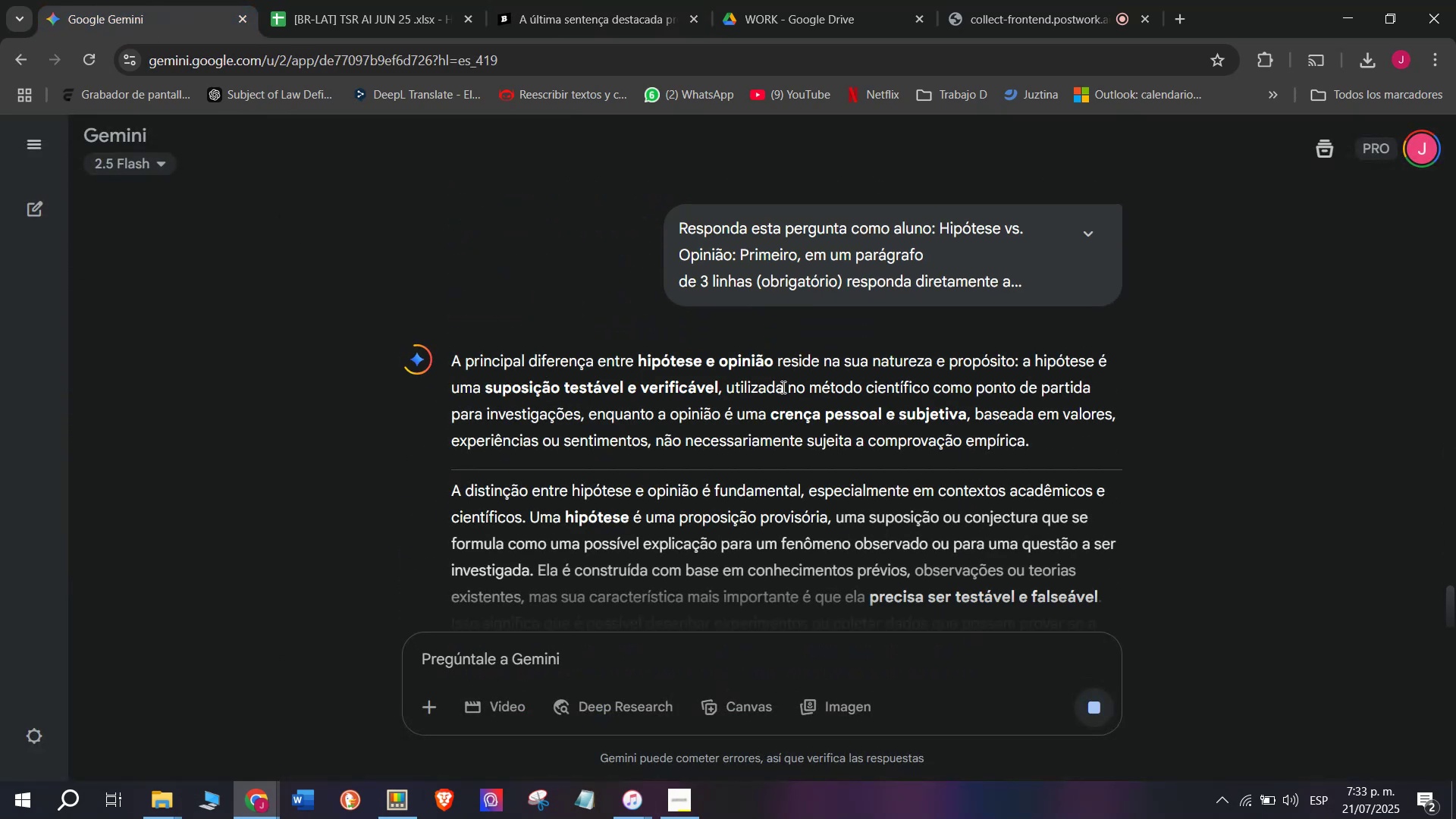 
key(Enter)
 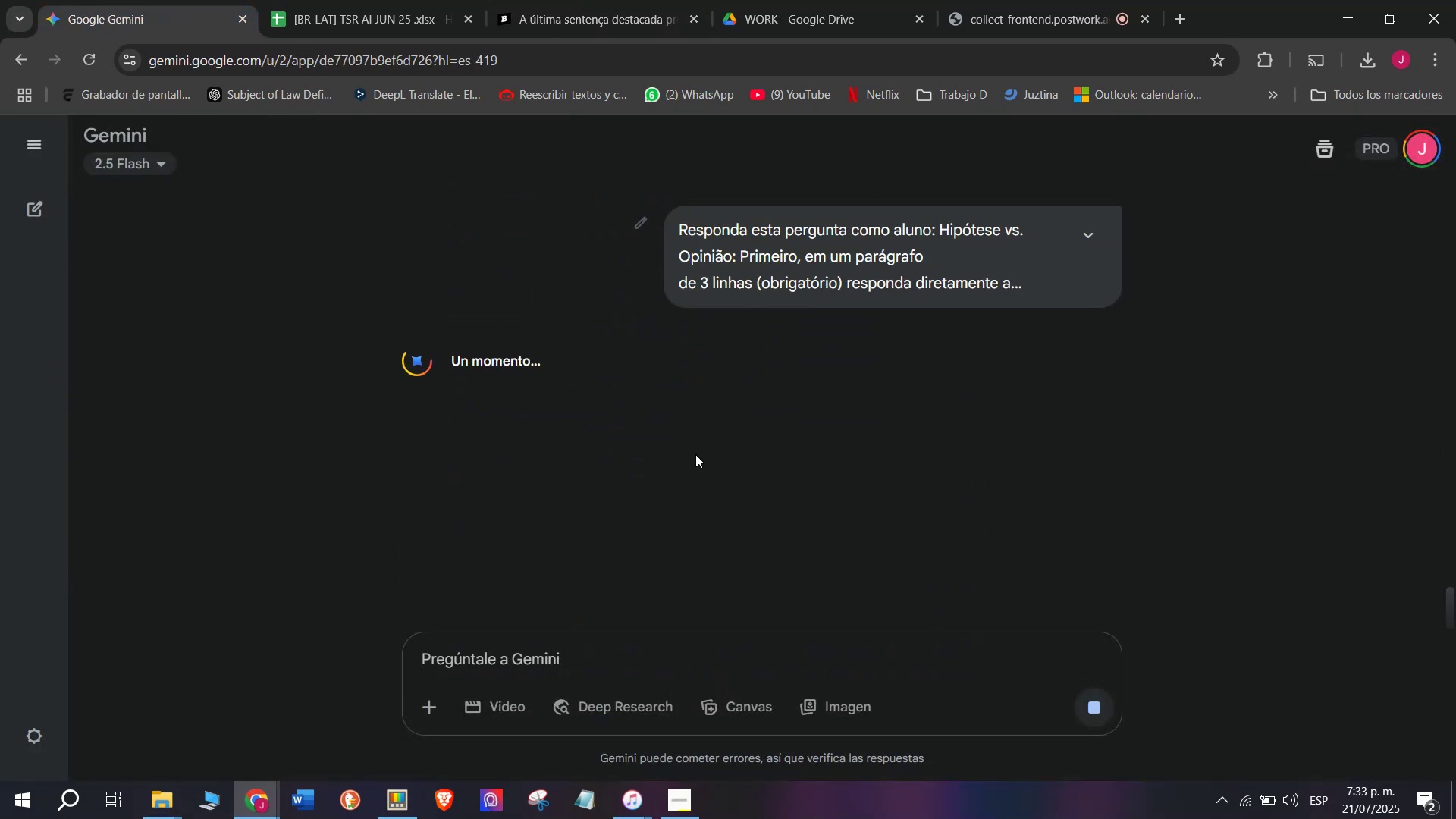 
left_click_drag(start_coordinate=[442, 357], to_coordinate=[968, 506])
 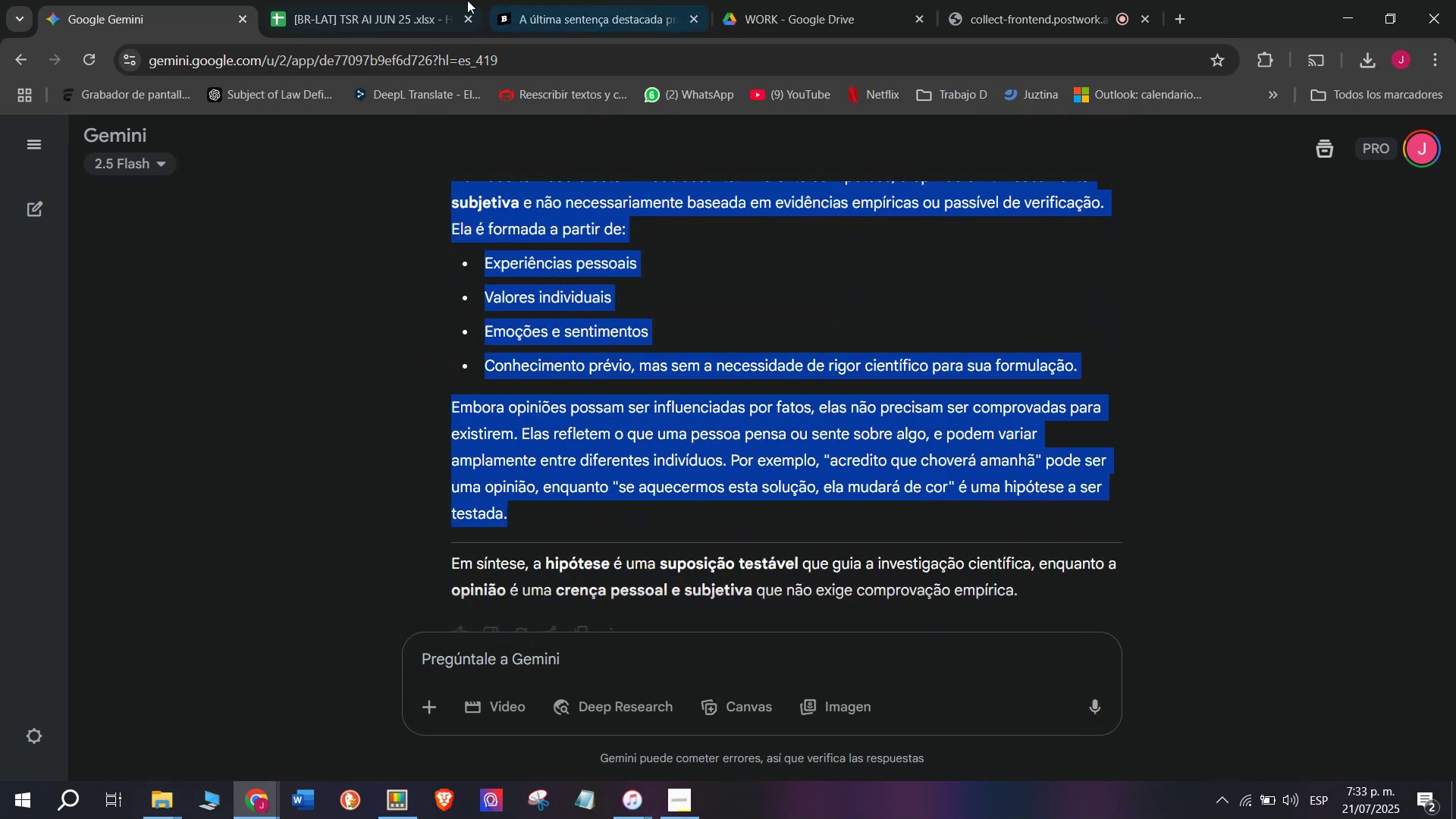 
scroll: coordinate [873, 399], scroll_direction: down, amount: 2.0
 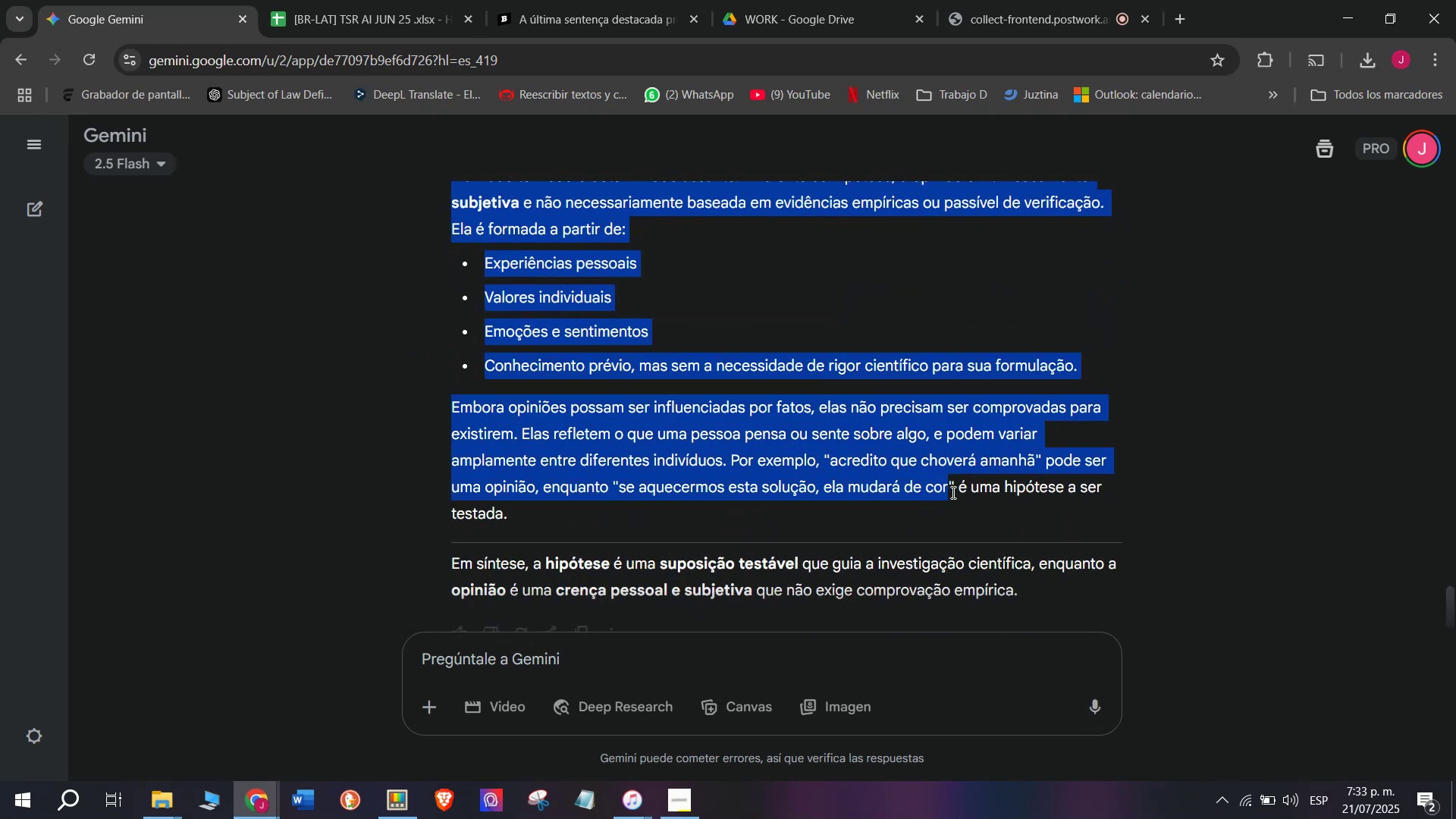 
key(Break)
 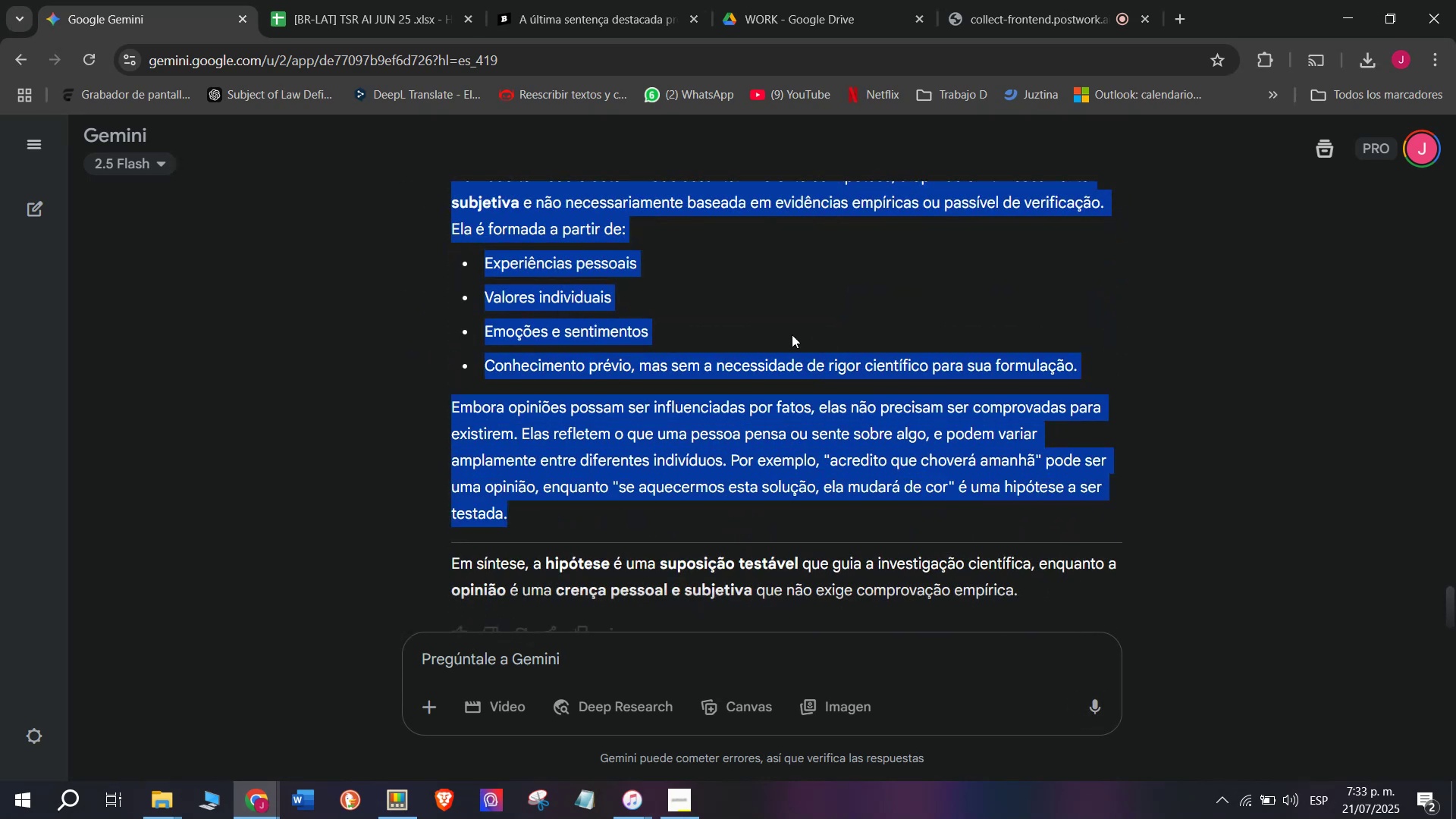 
key(Control+C)
 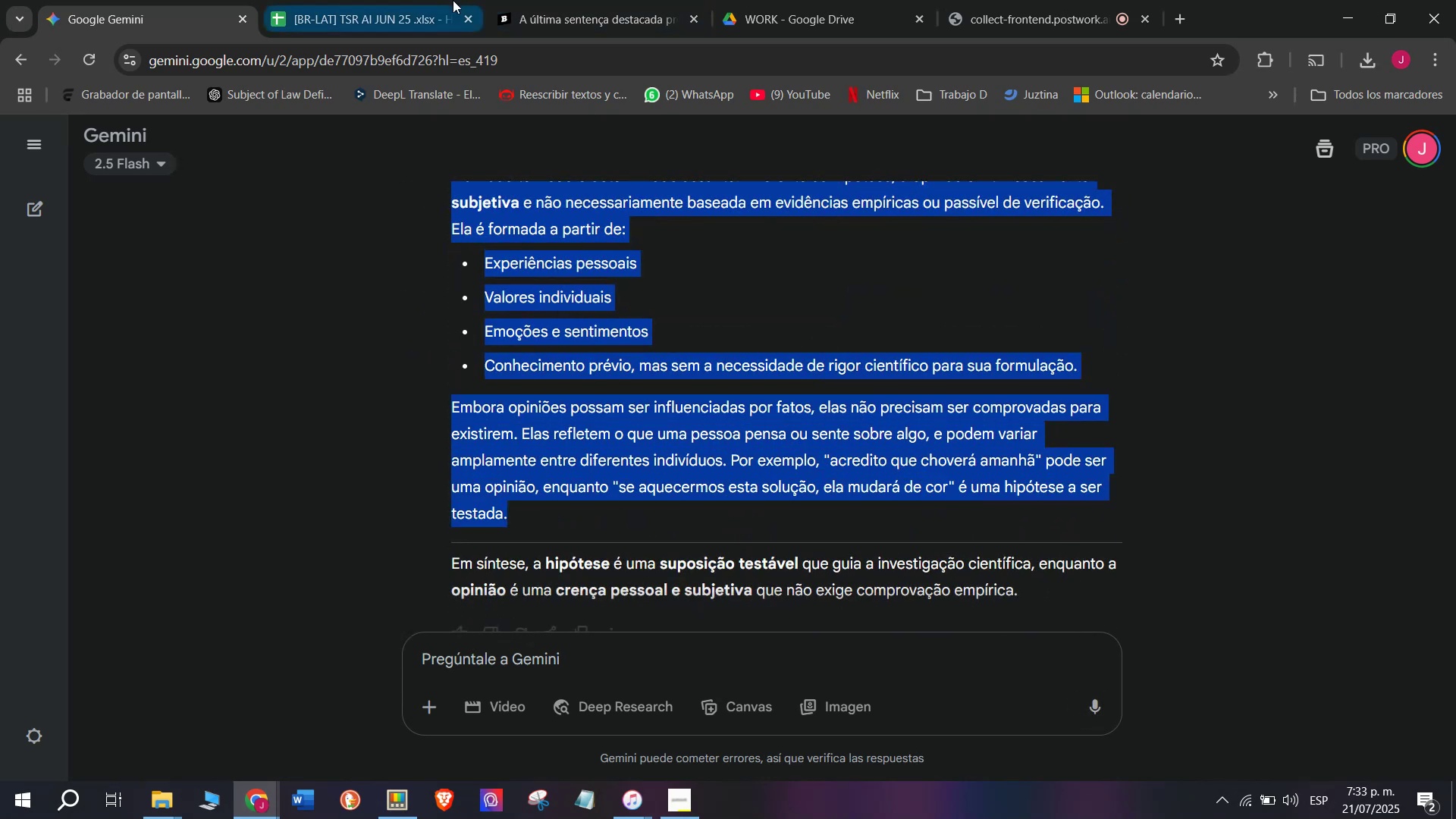 
key(Control+ControlLeft)
 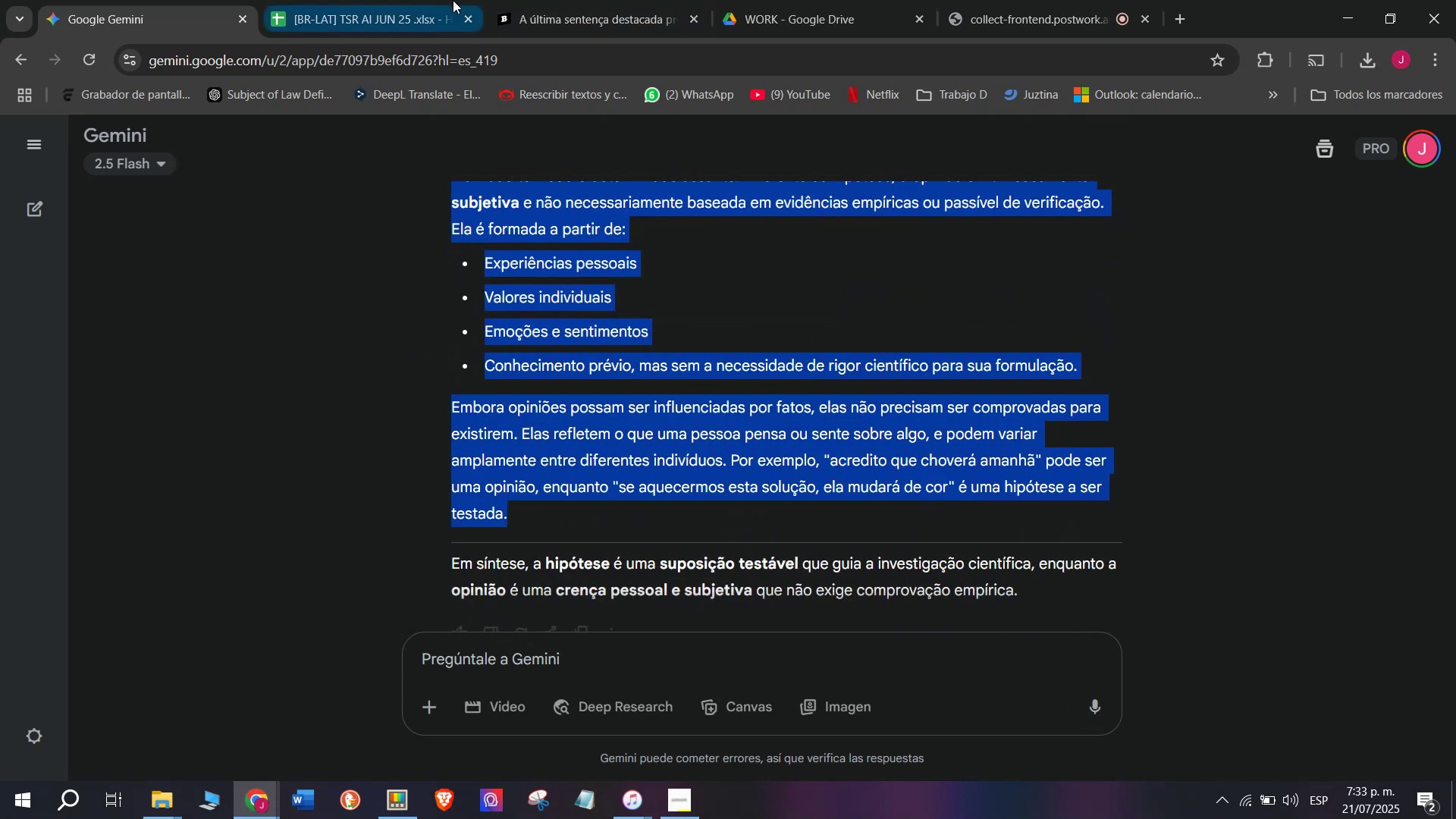 
key(Control+C)
 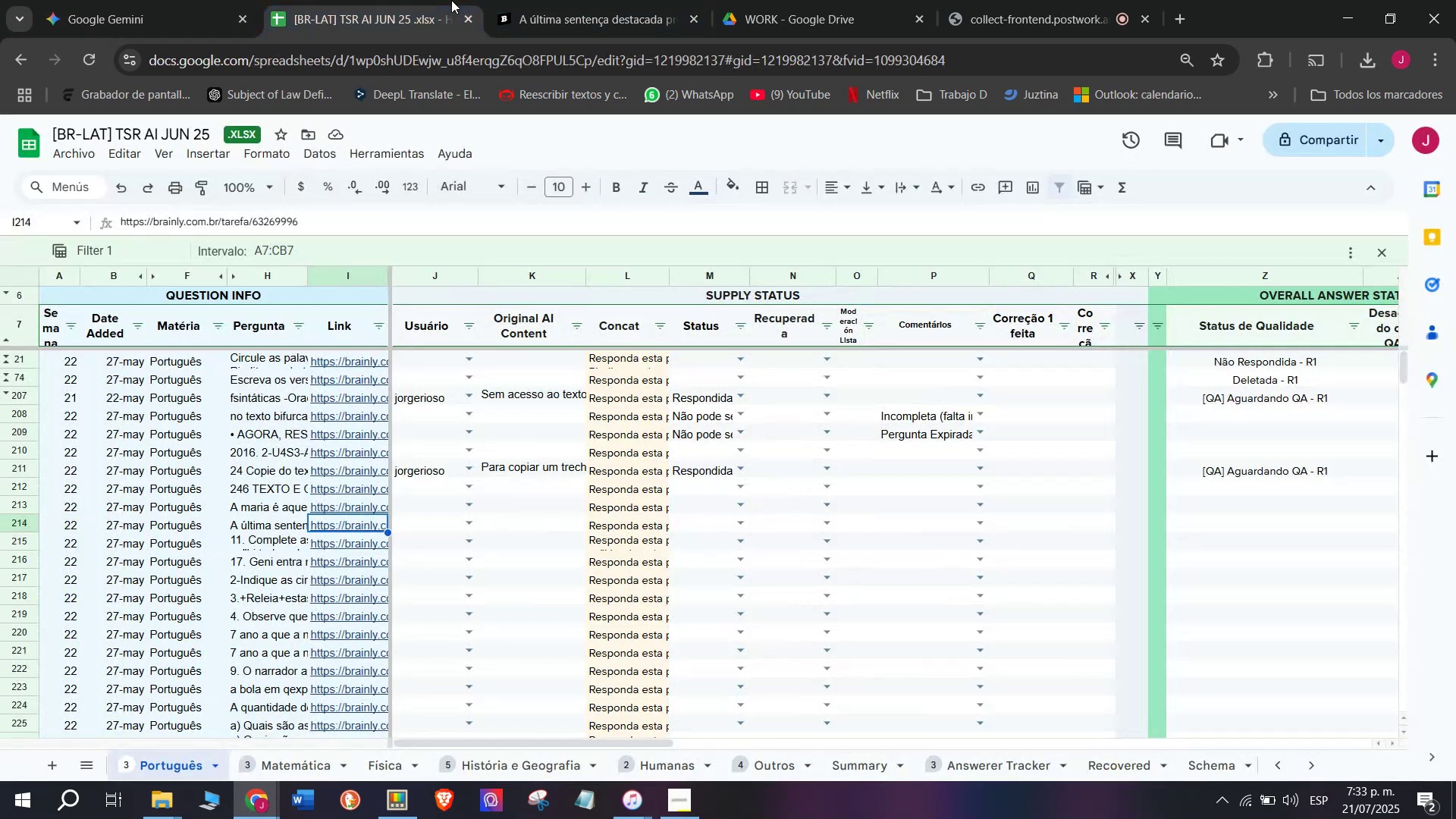 
key(Control+ControlLeft)
 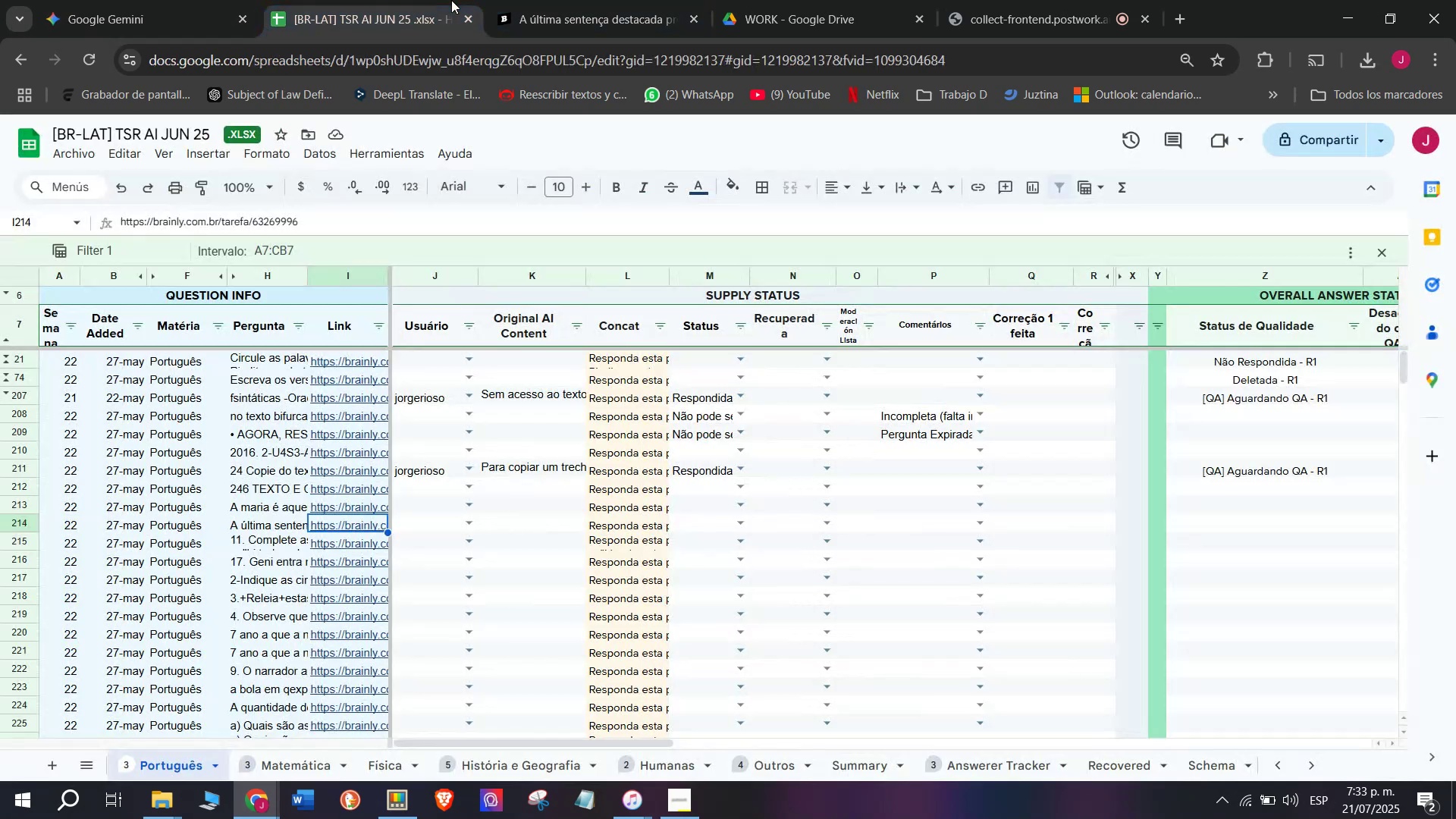 
key(Break)
 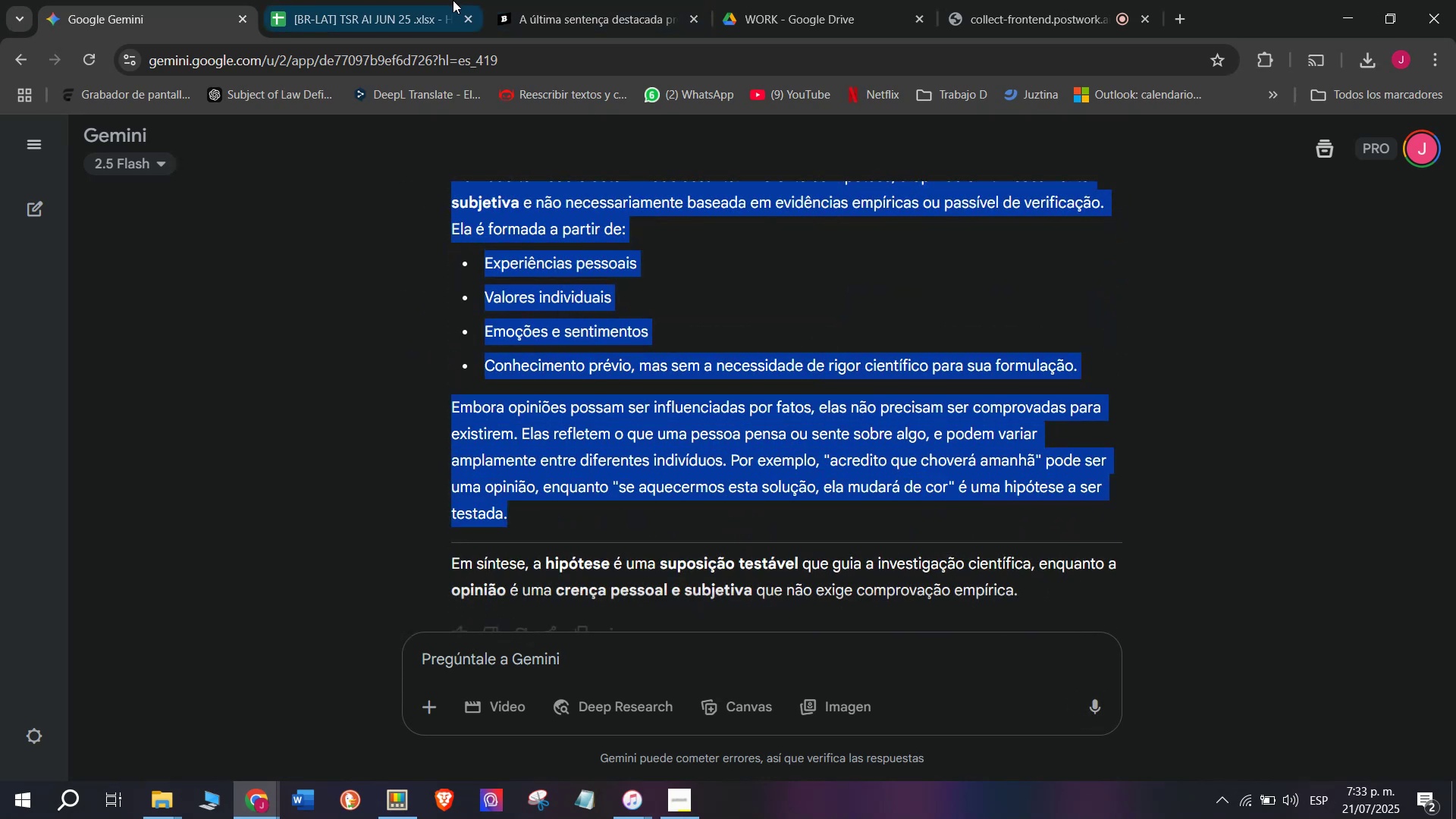 
left_click([451, 0])
 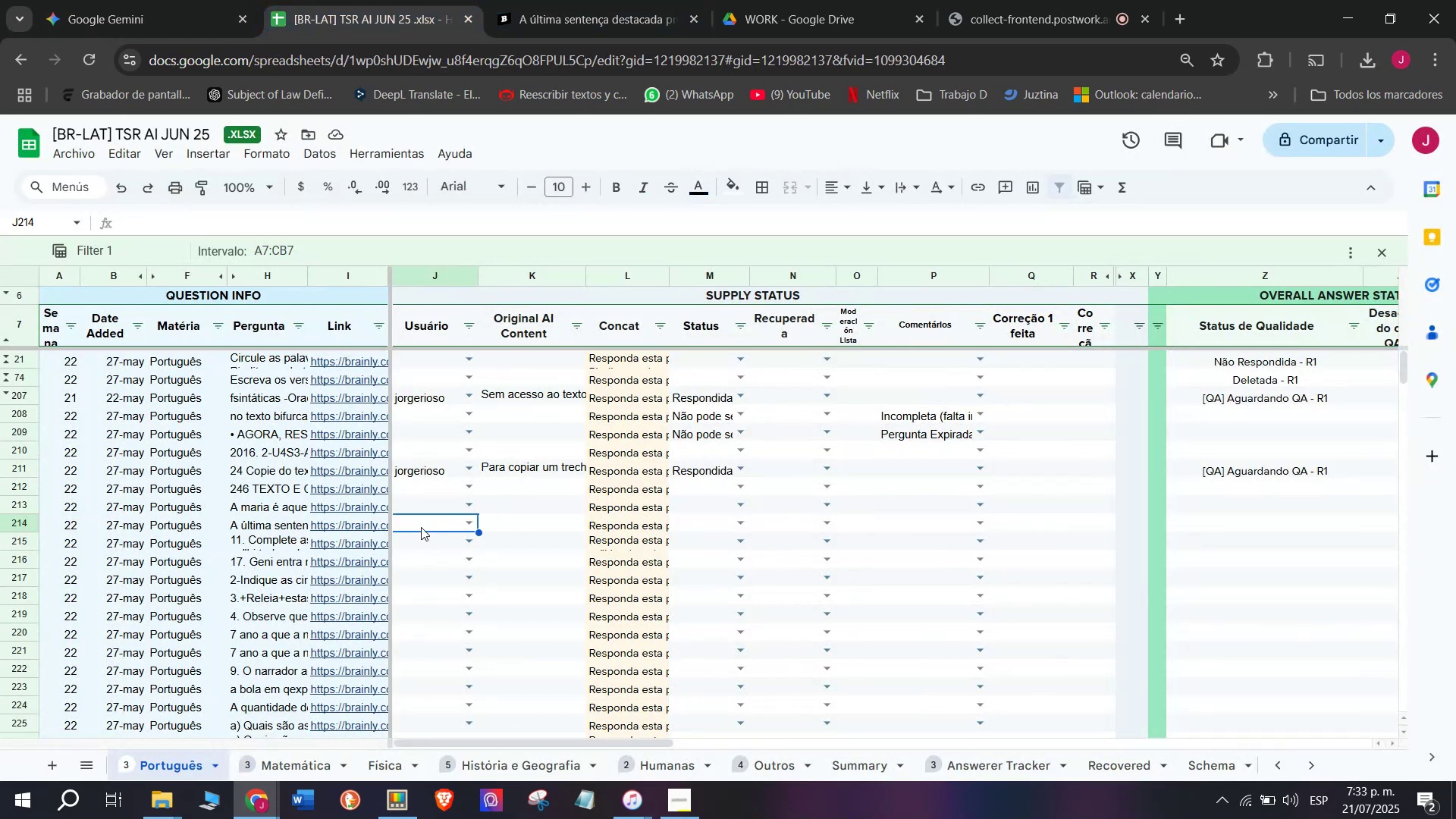 
key(J)
 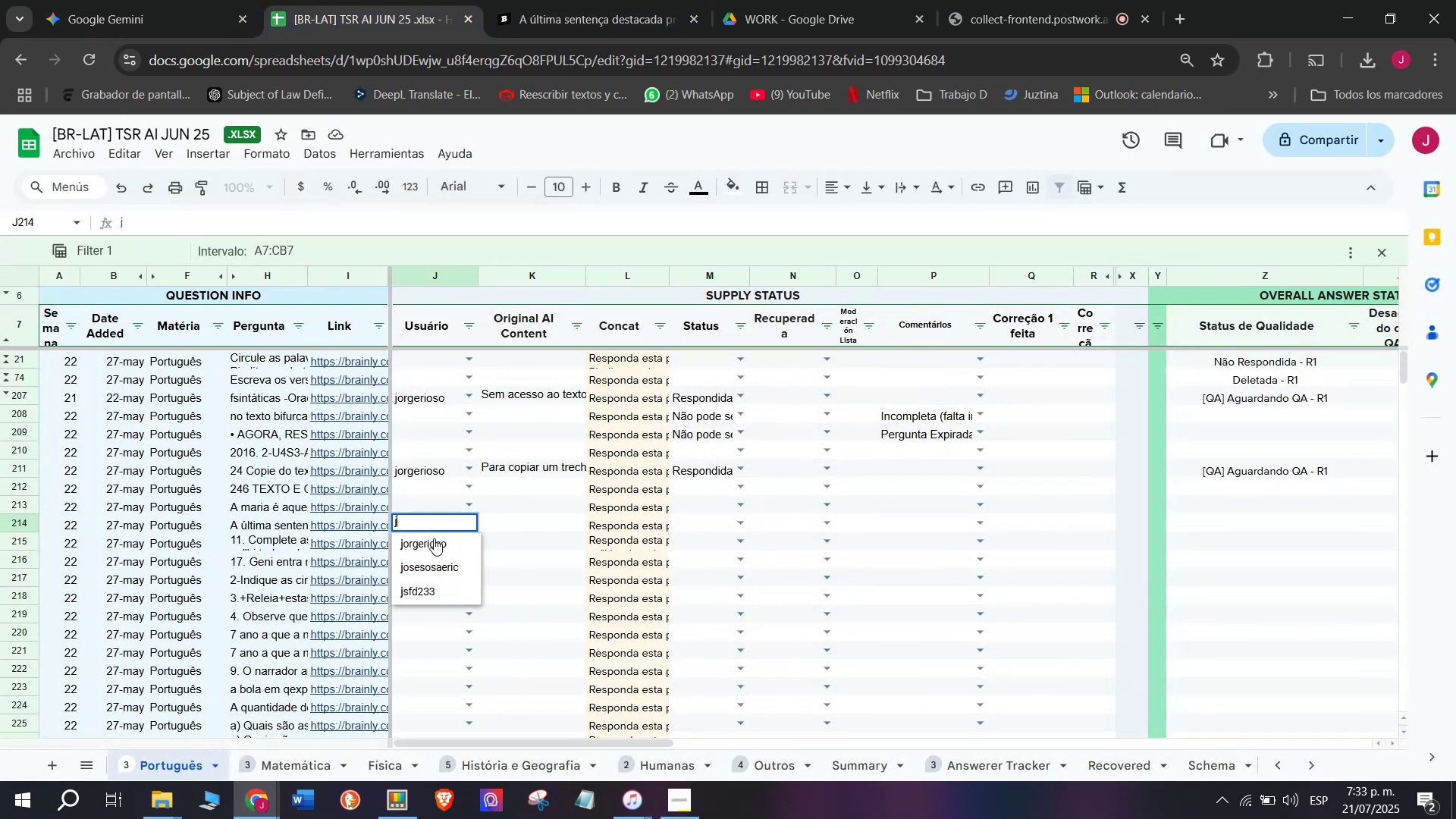 
left_click([437, 541])
 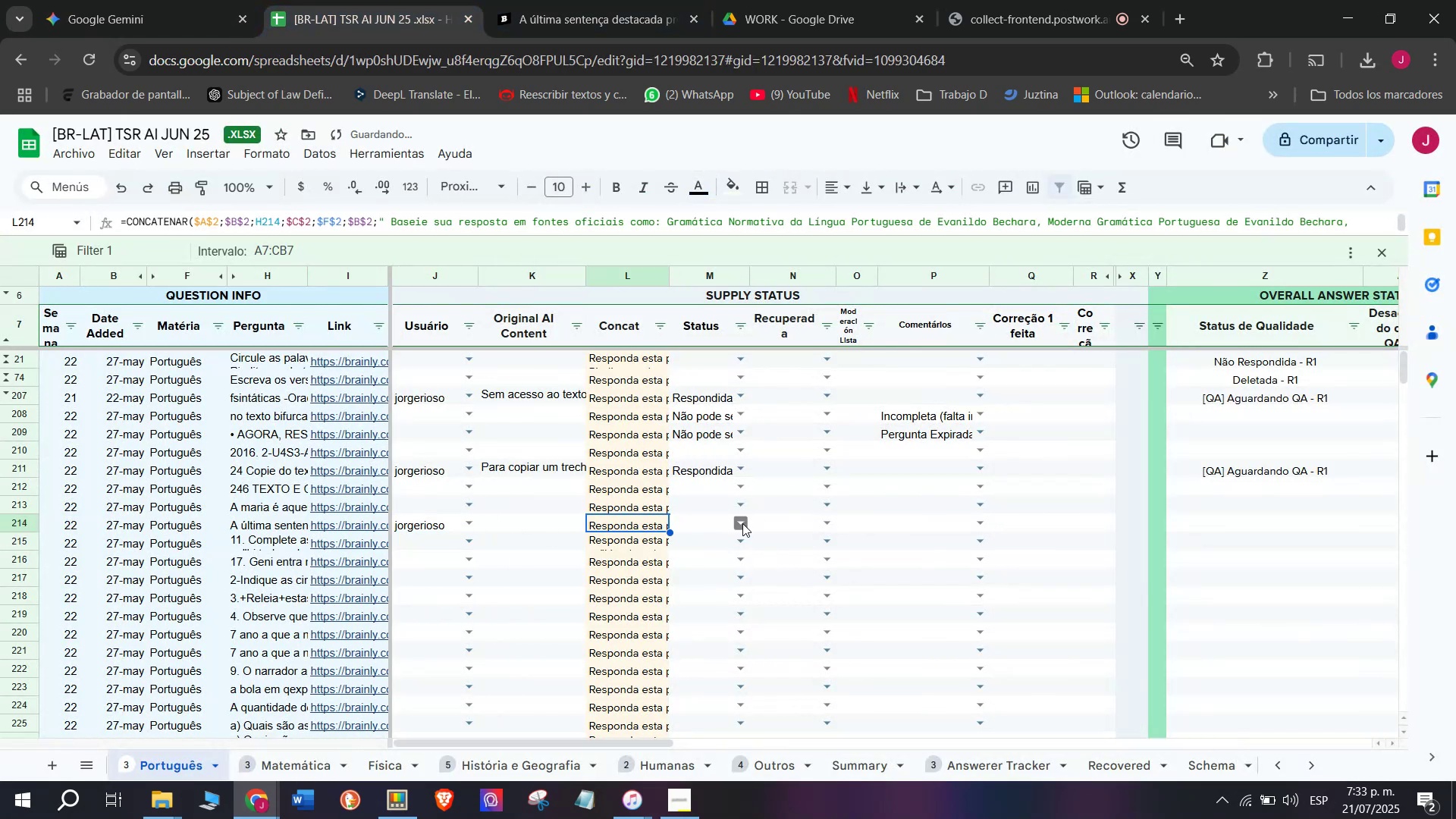 
double_click([742, 547])
 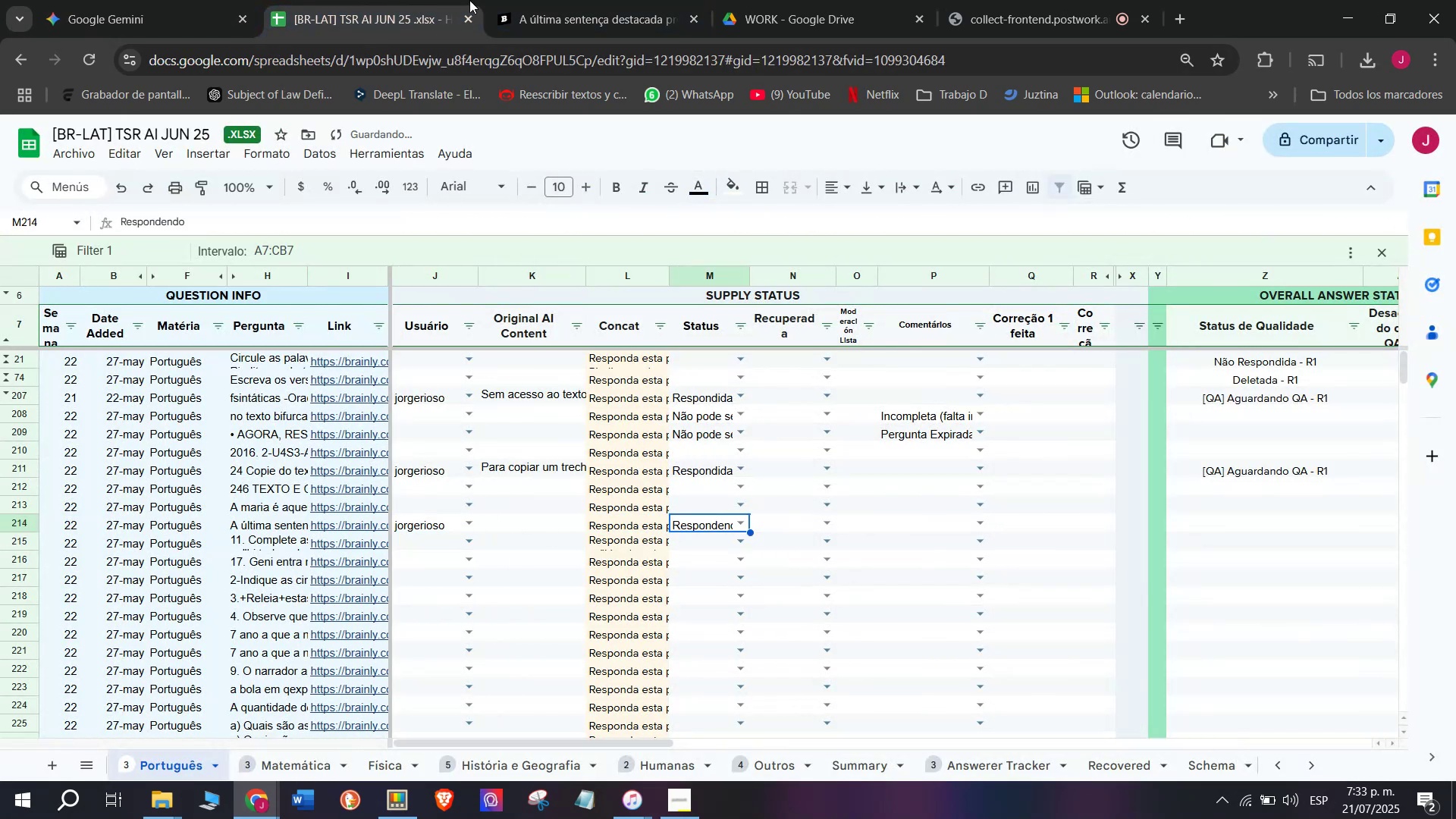 
left_click([543, 0])
 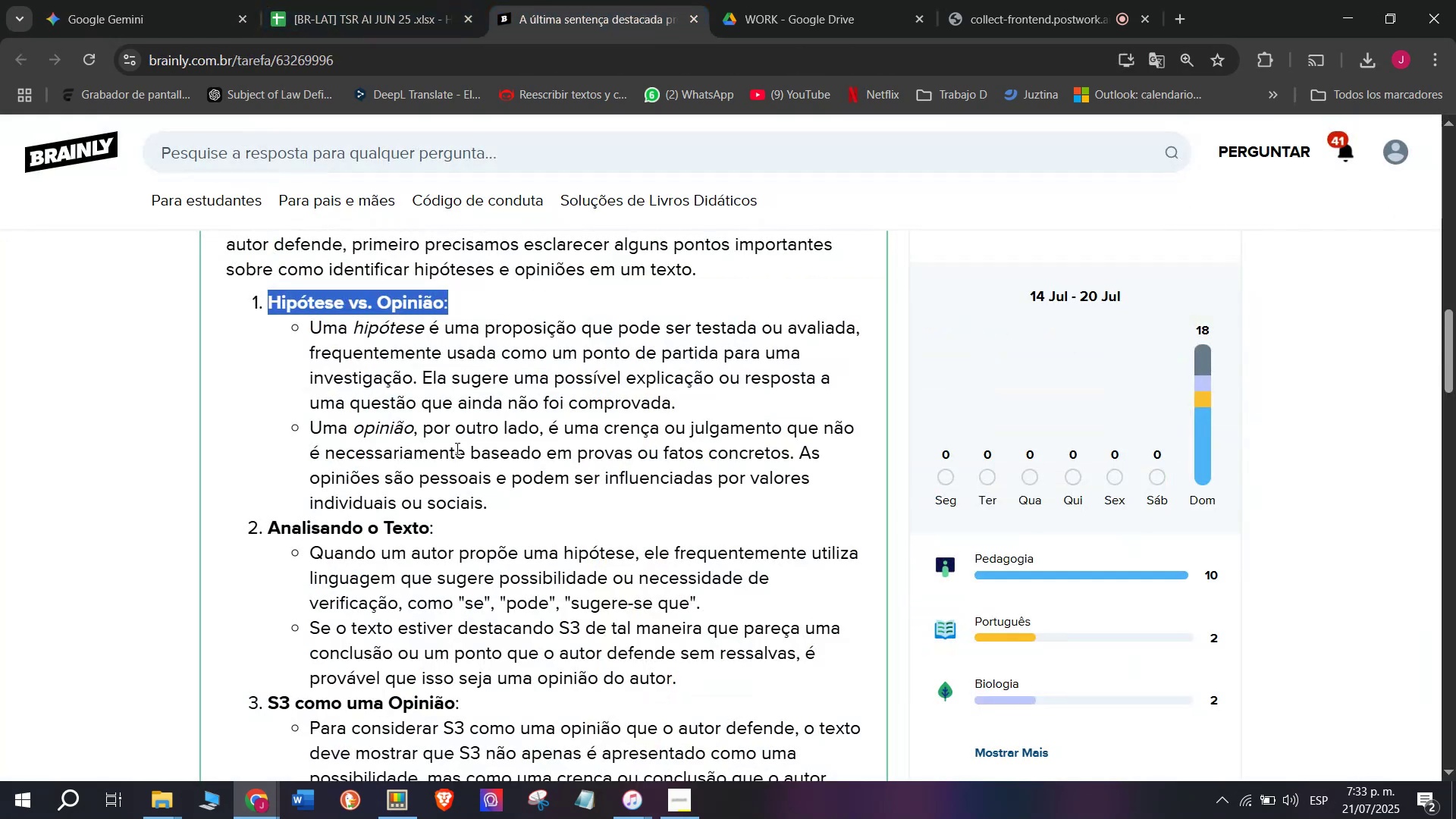 
scroll: coordinate [456, 450], scroll_direction: up, amount: 2.0
 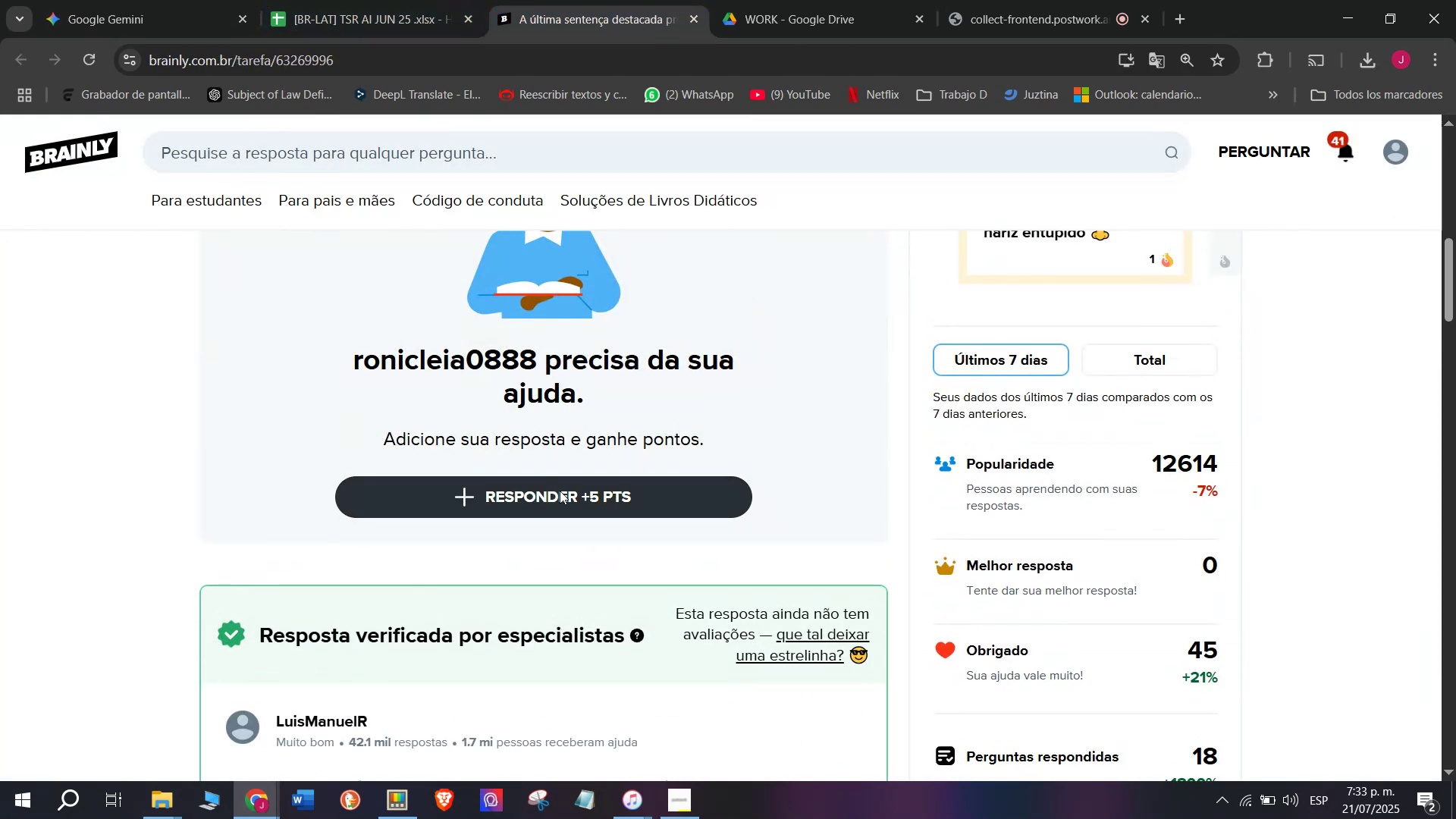 
left_click([570, 511])
 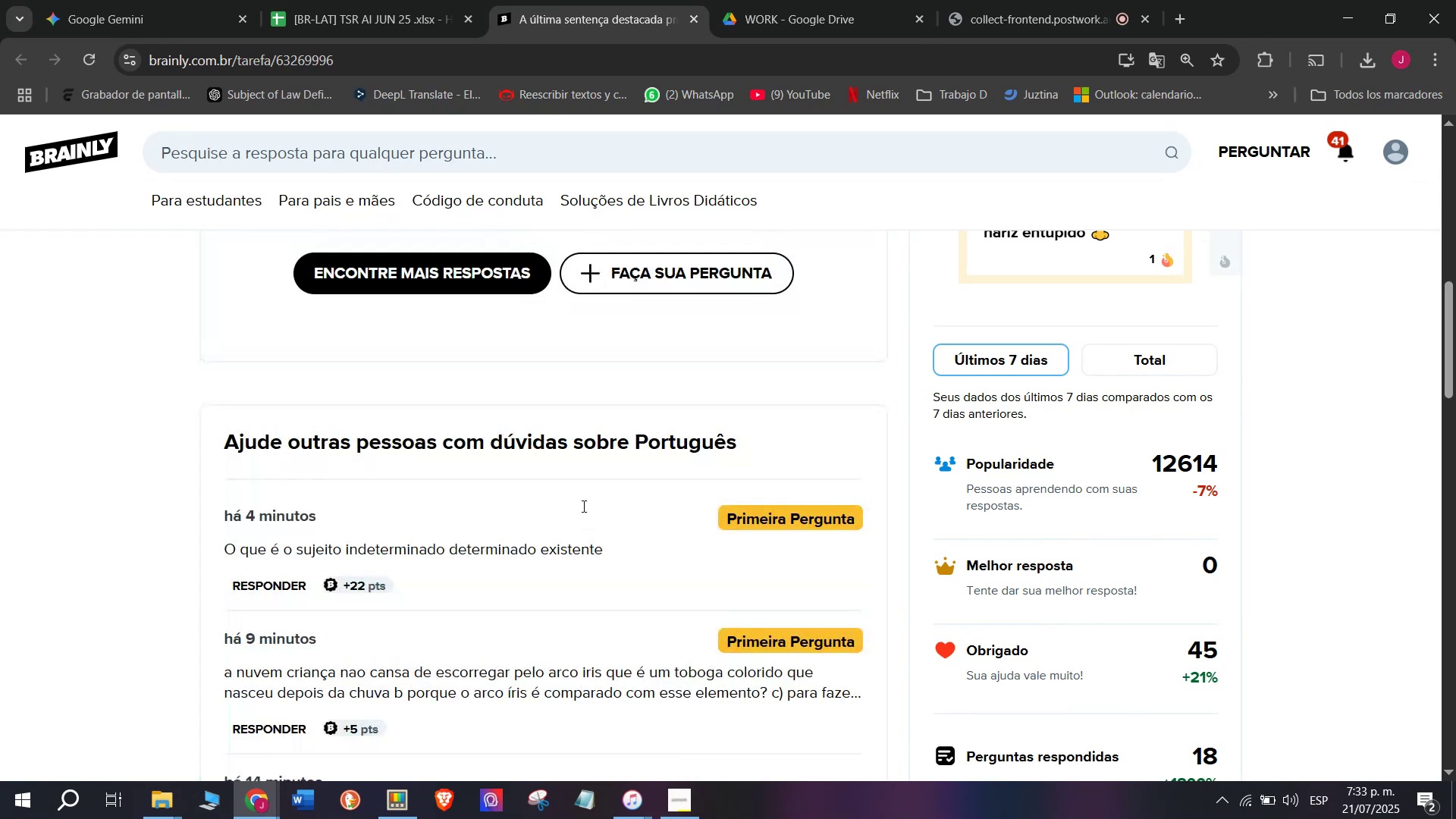 
left_click_drag(start_coordinate=[908, 526], to_coordinate=[259, 221])
 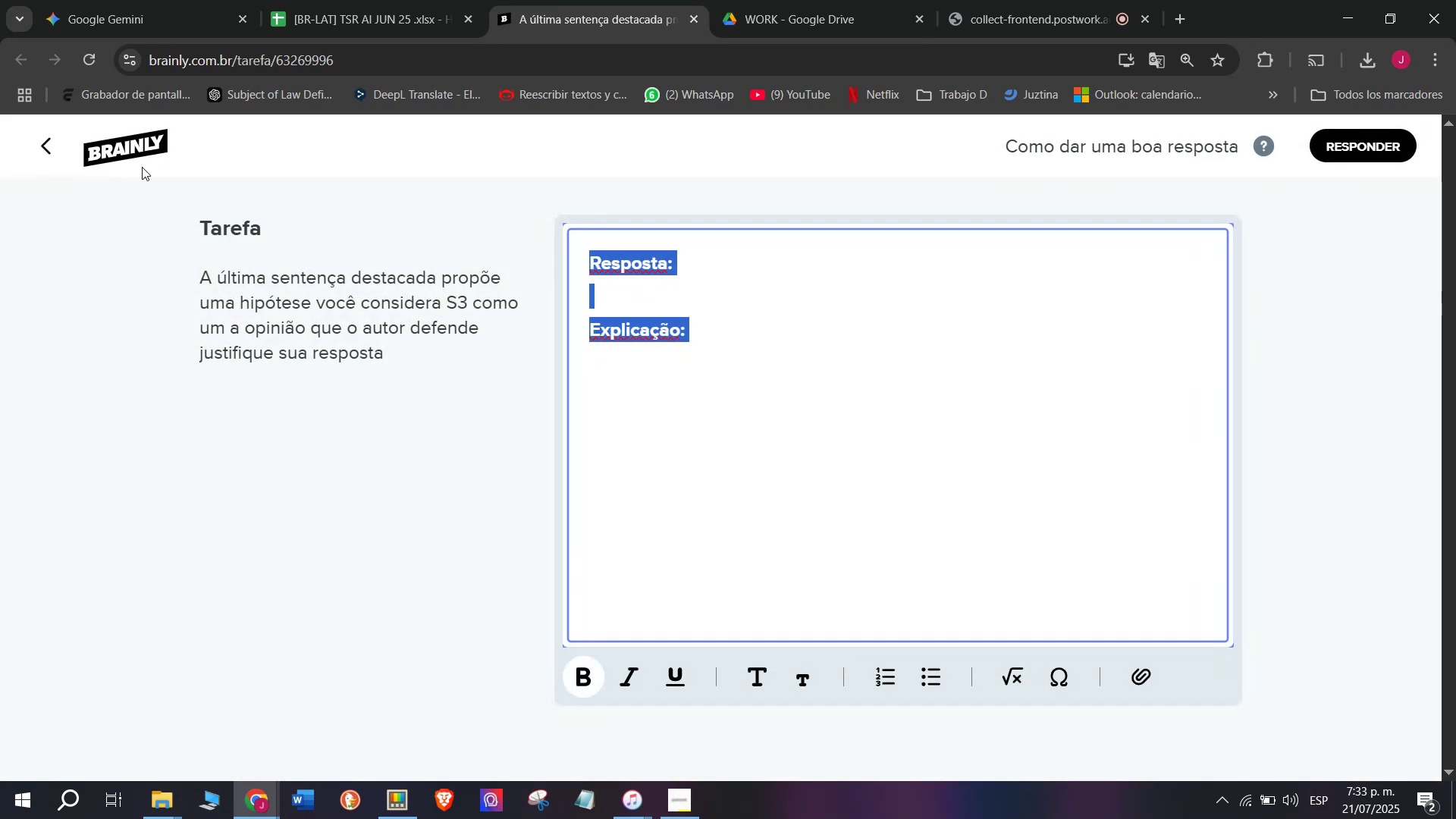 
key(Z)
 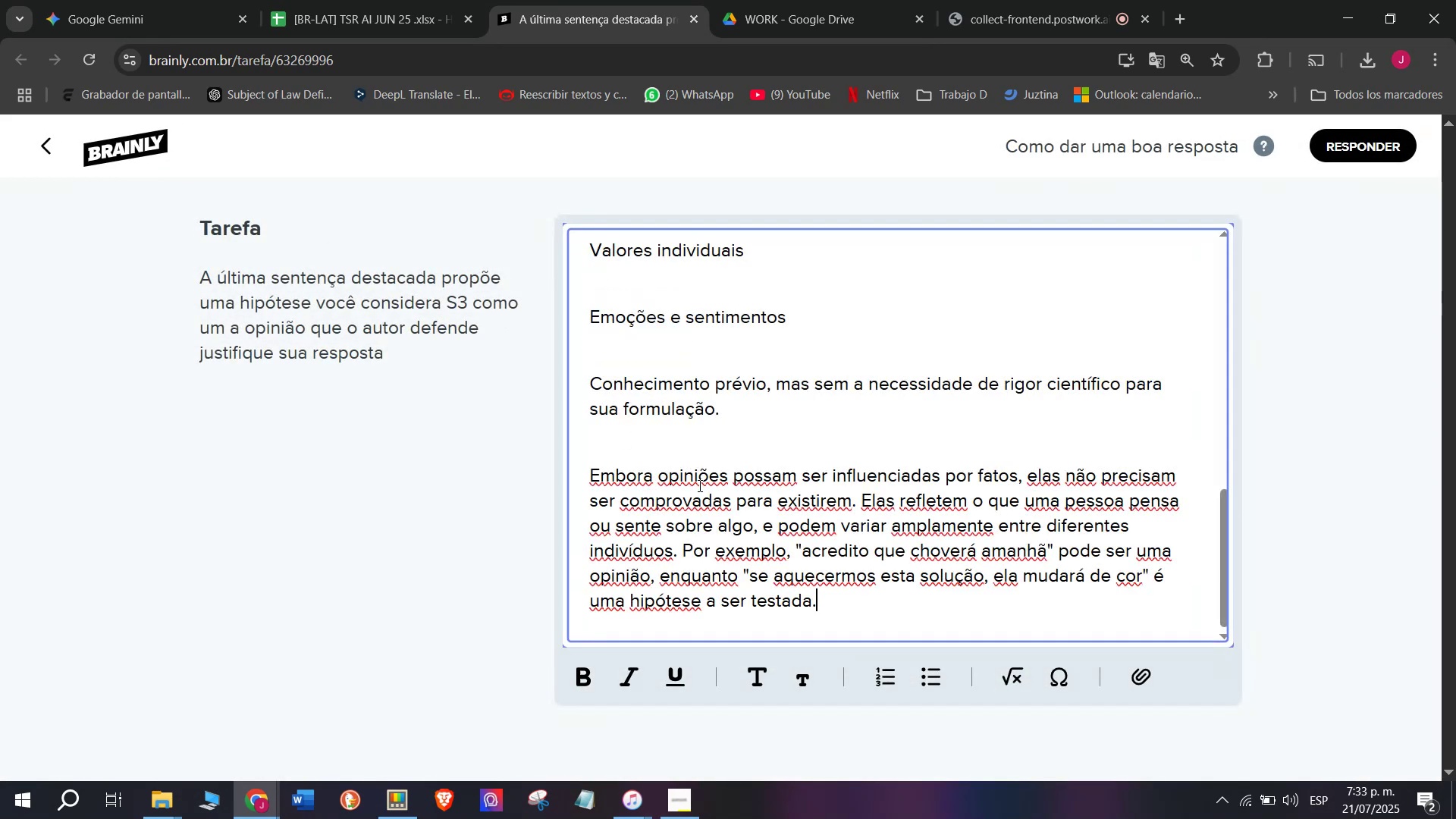 
key(Control+ControlLeft)
 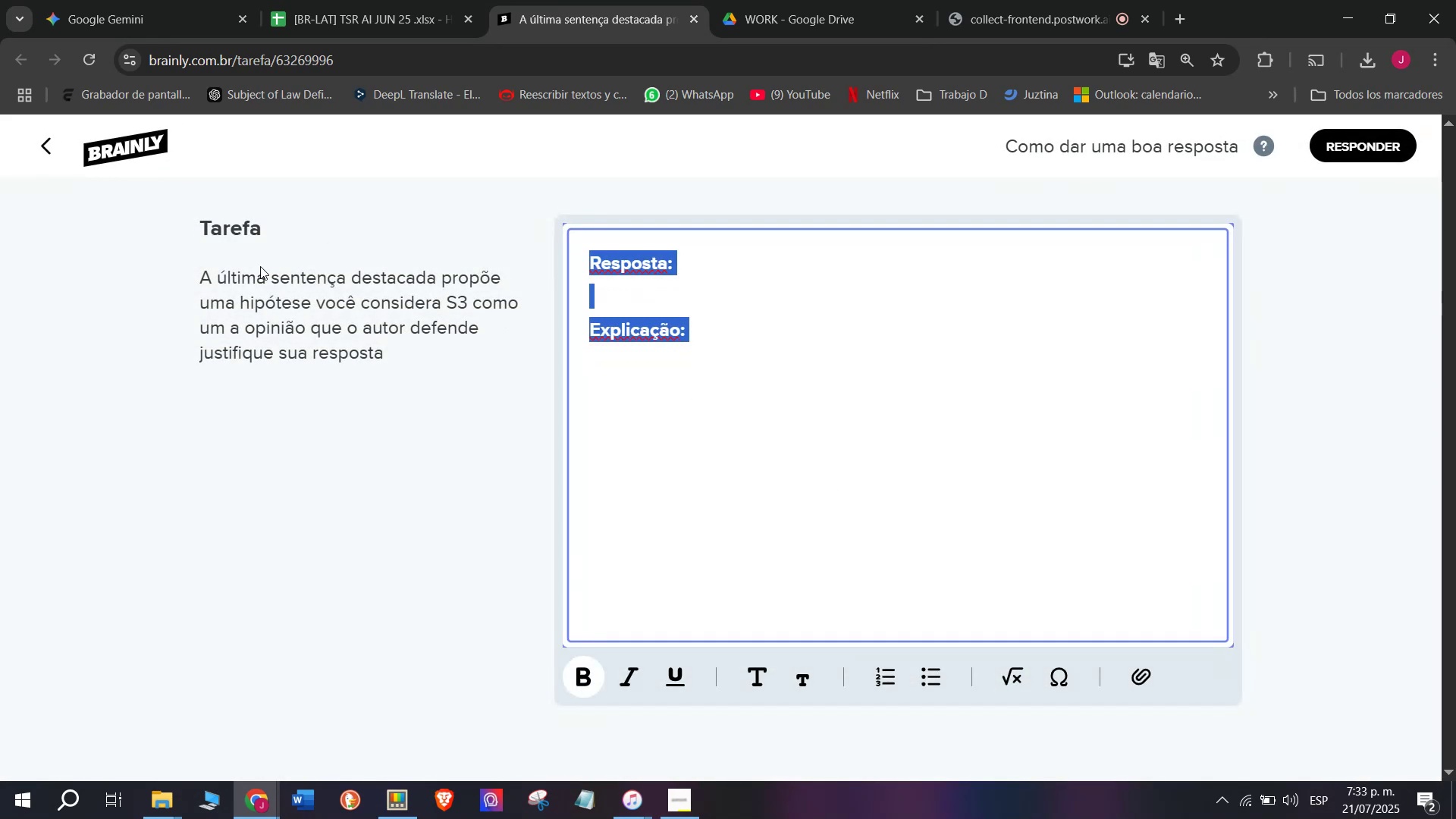 
key(Control+V)
 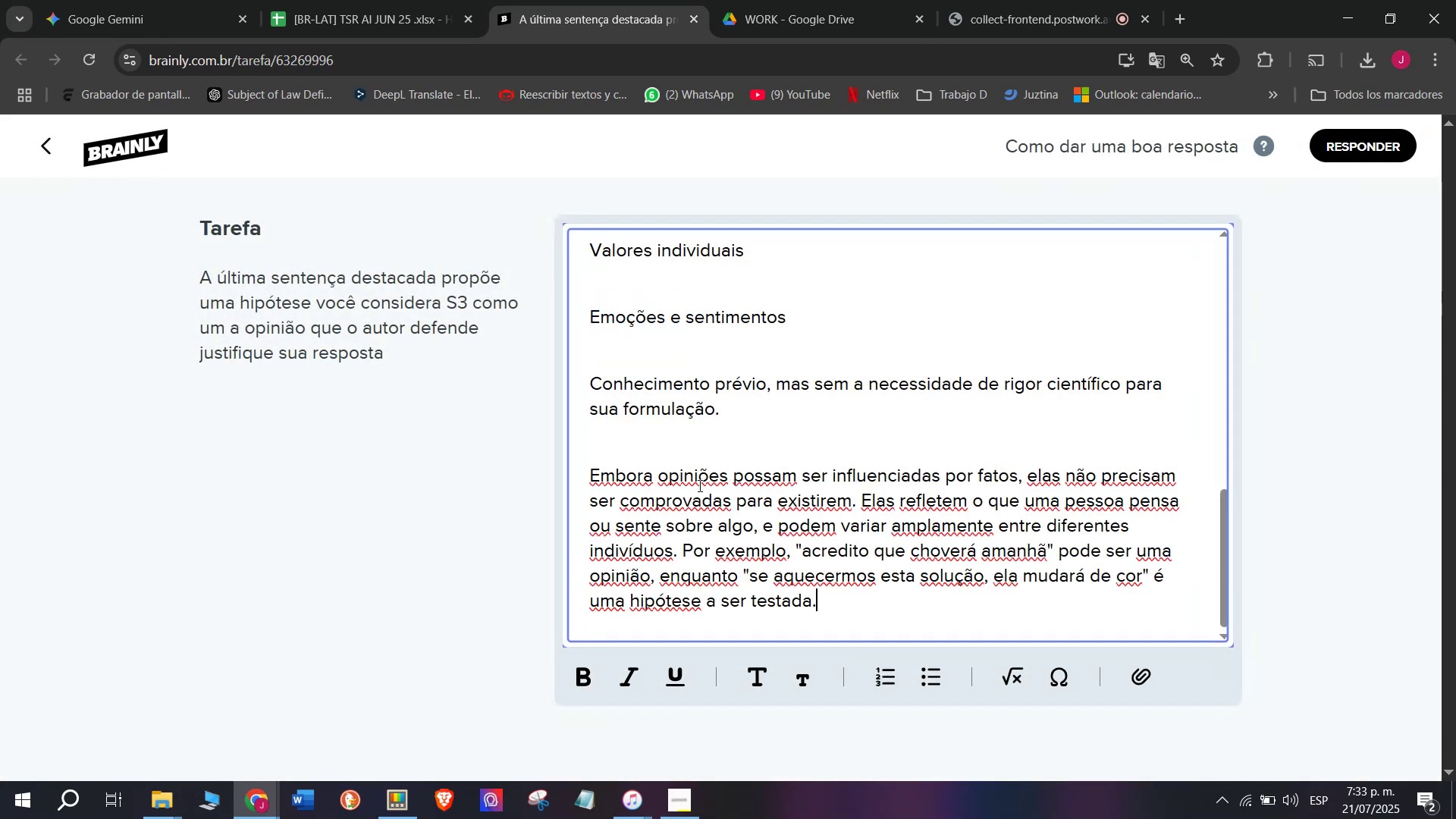 
scroll: coordinate [698, 485], scroll_direction: up, amount: 1.0
 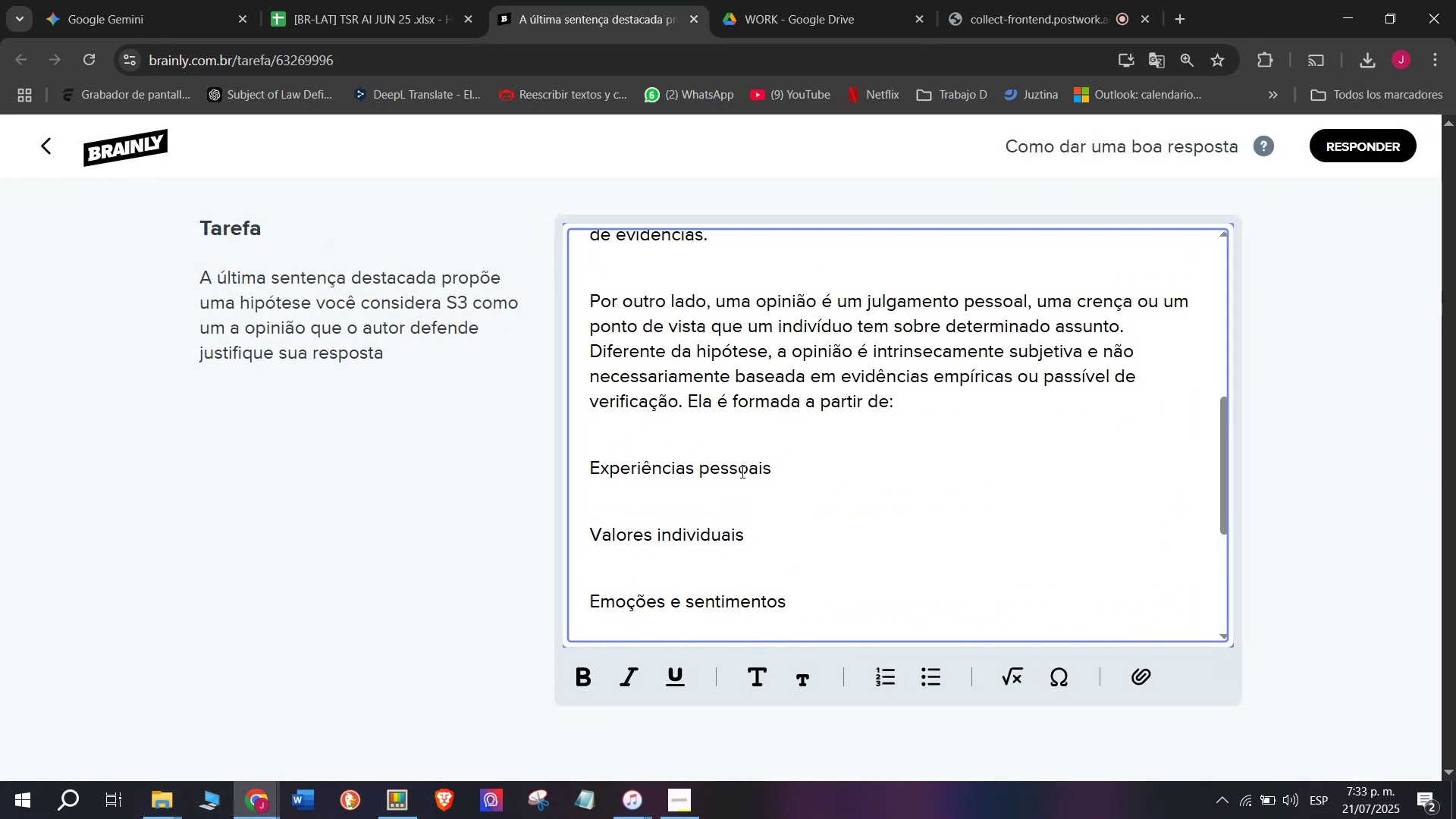 
left_click([702, 504])
 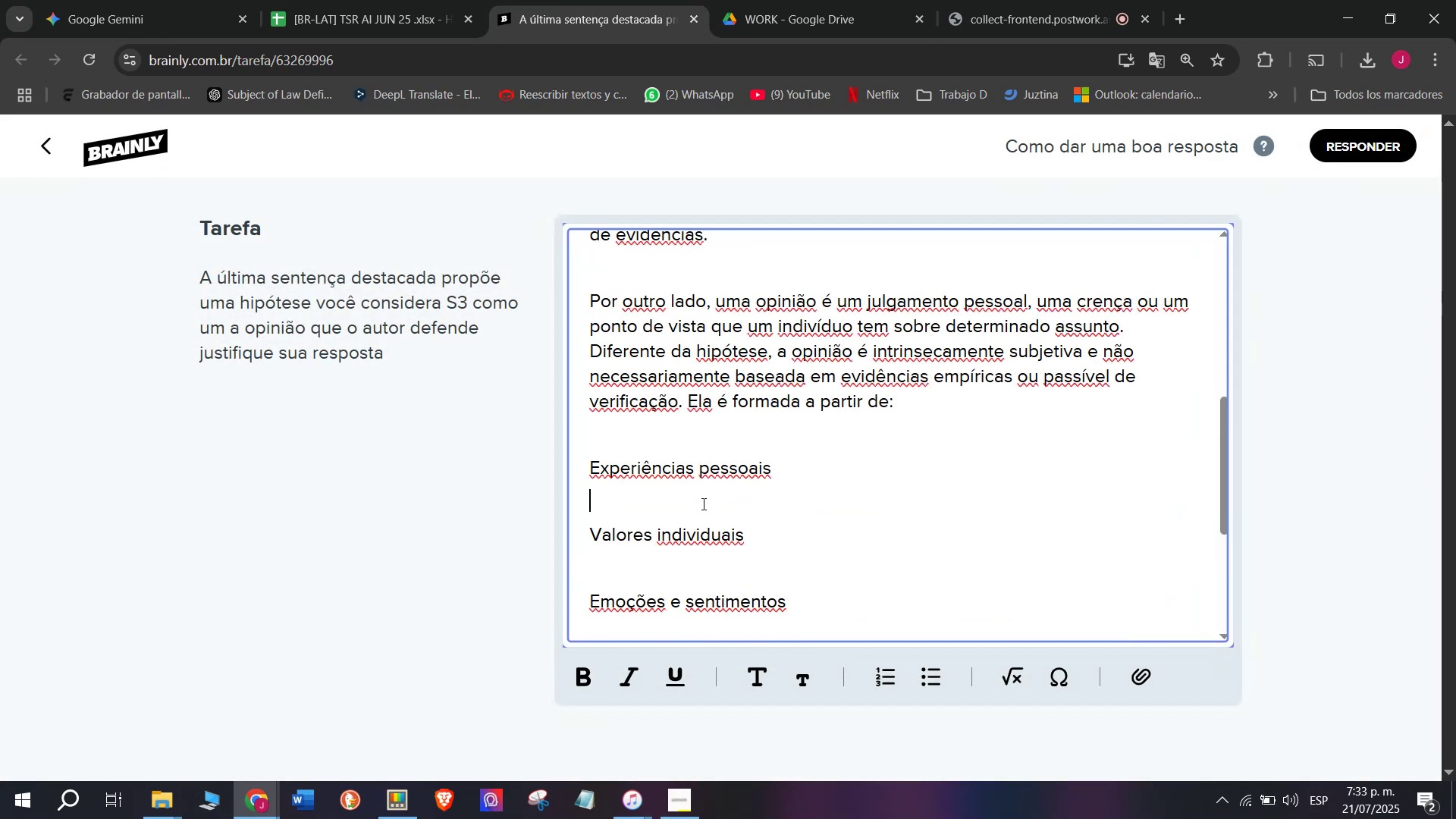 
key(Q)
 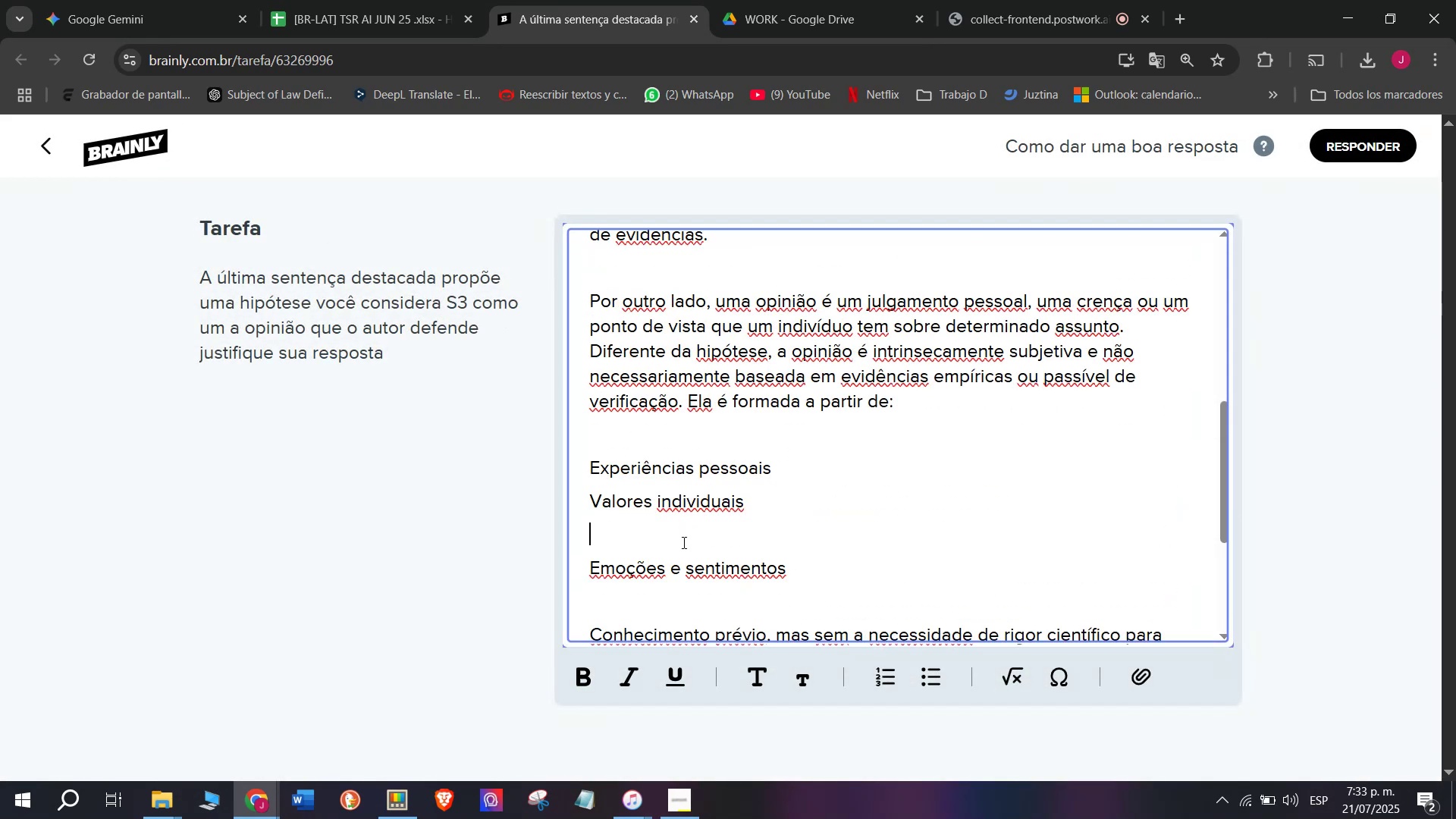 
key(Backspace)
 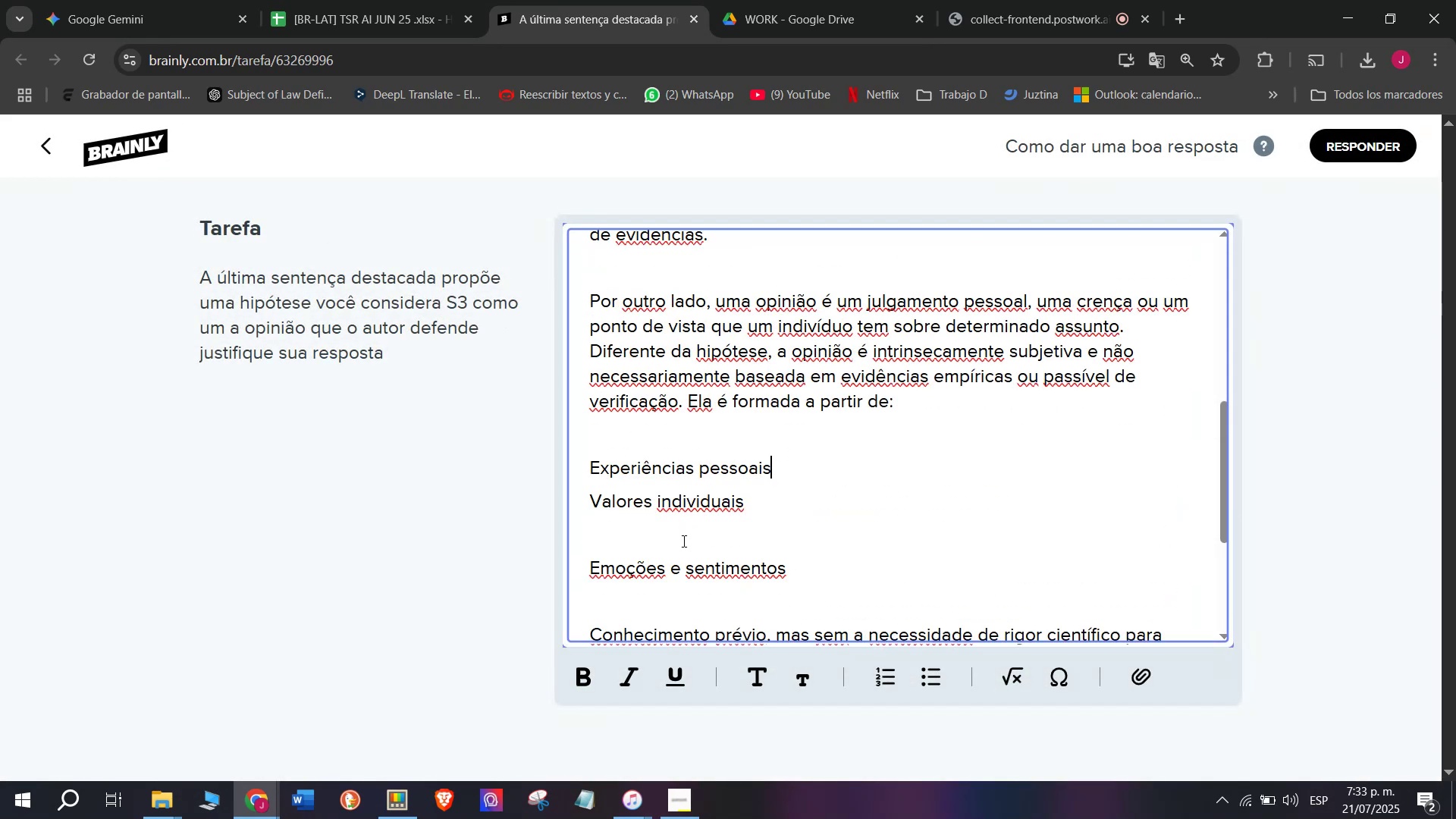 
left_click([682, 542])
 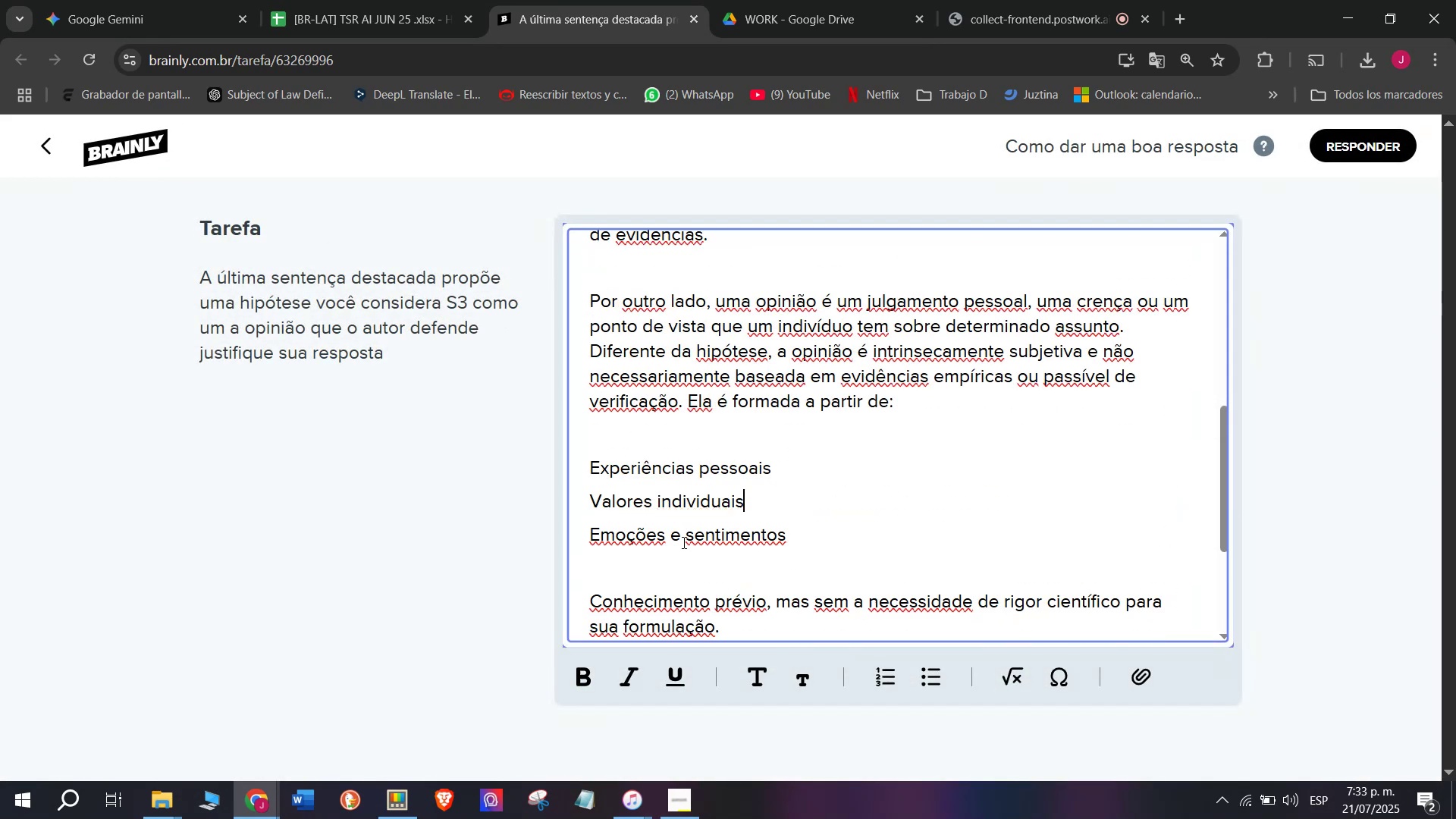 
key(Q)
 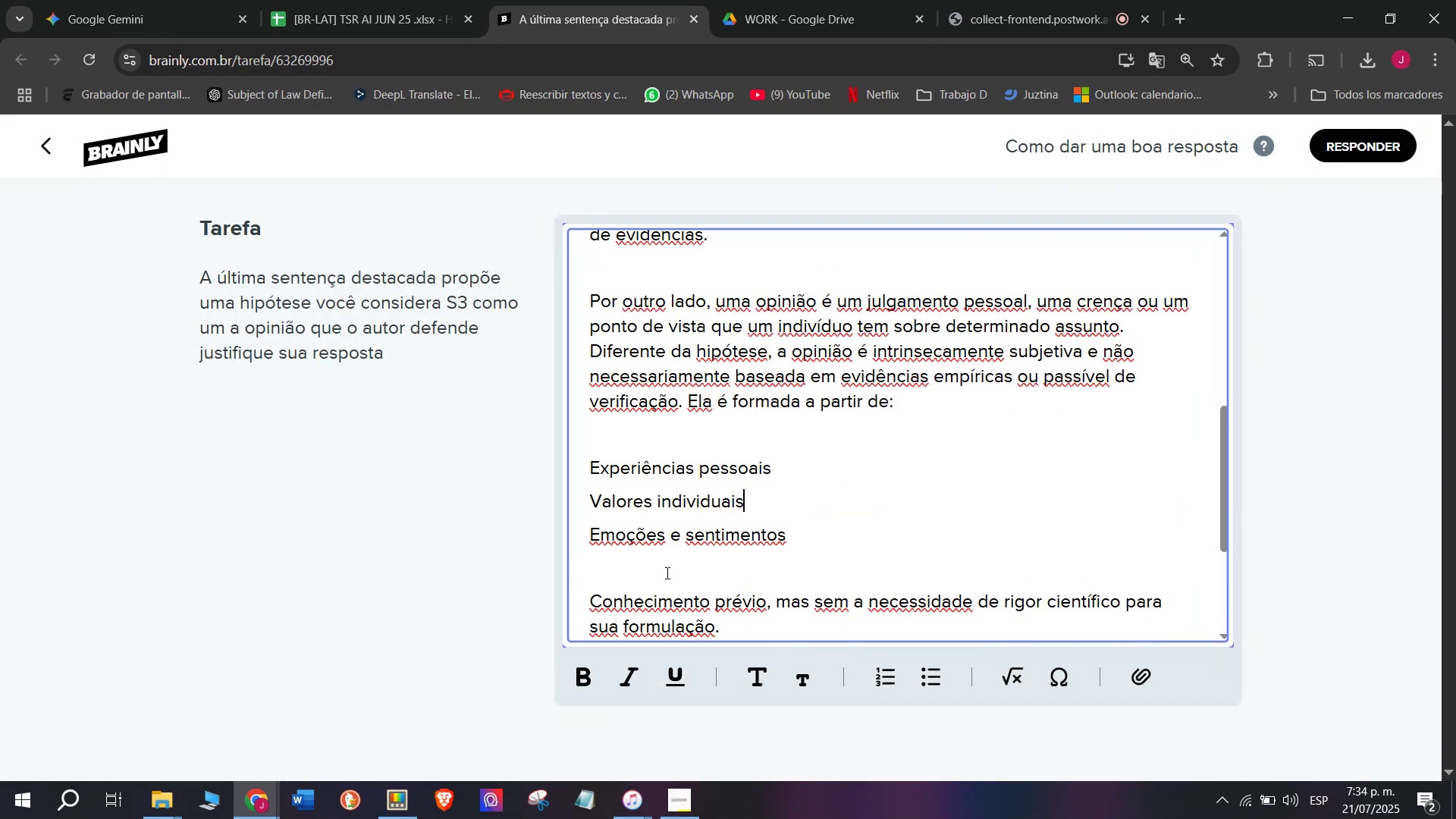 
key(Backspace)
 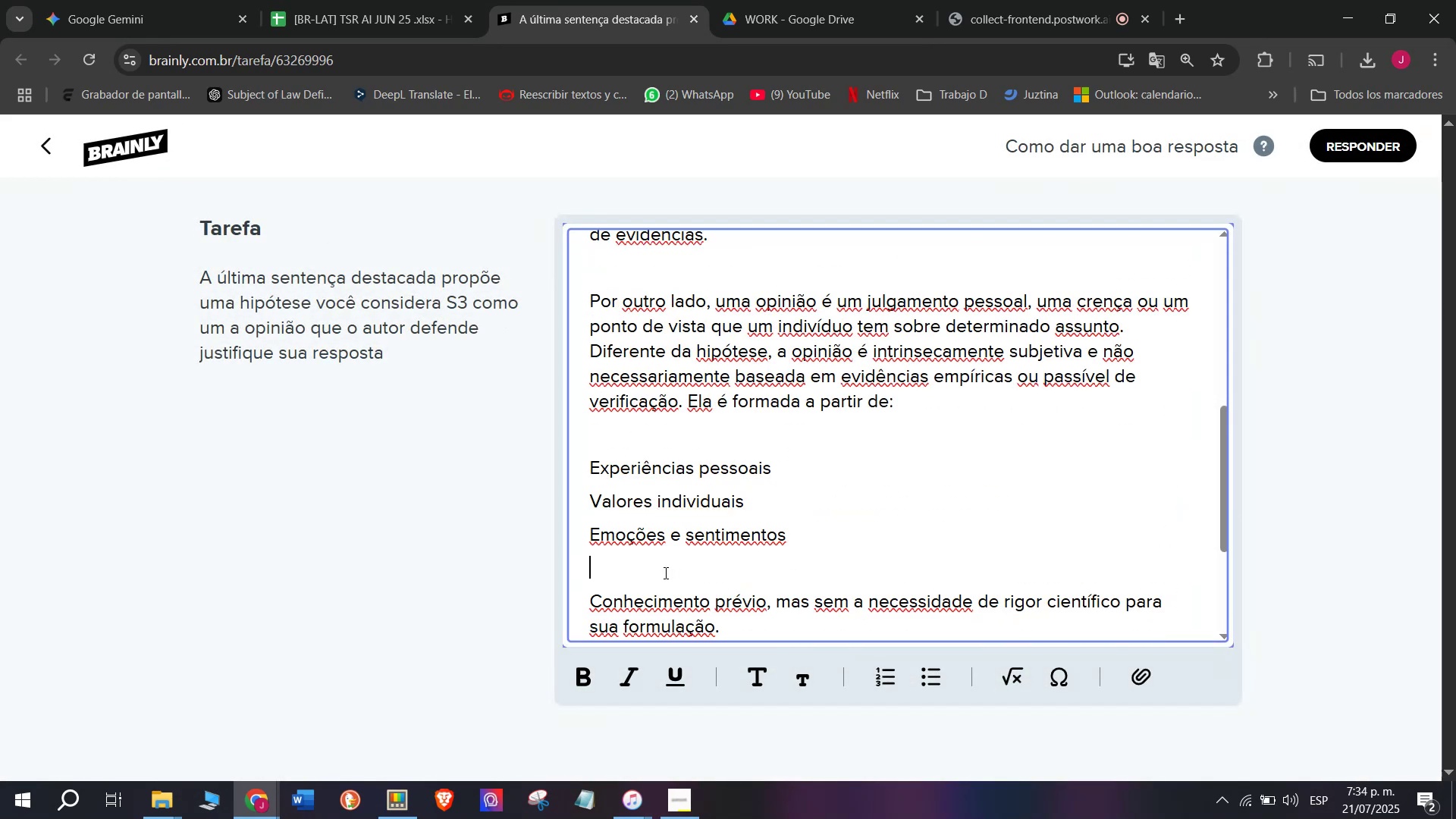 
left_click([664, 573])
 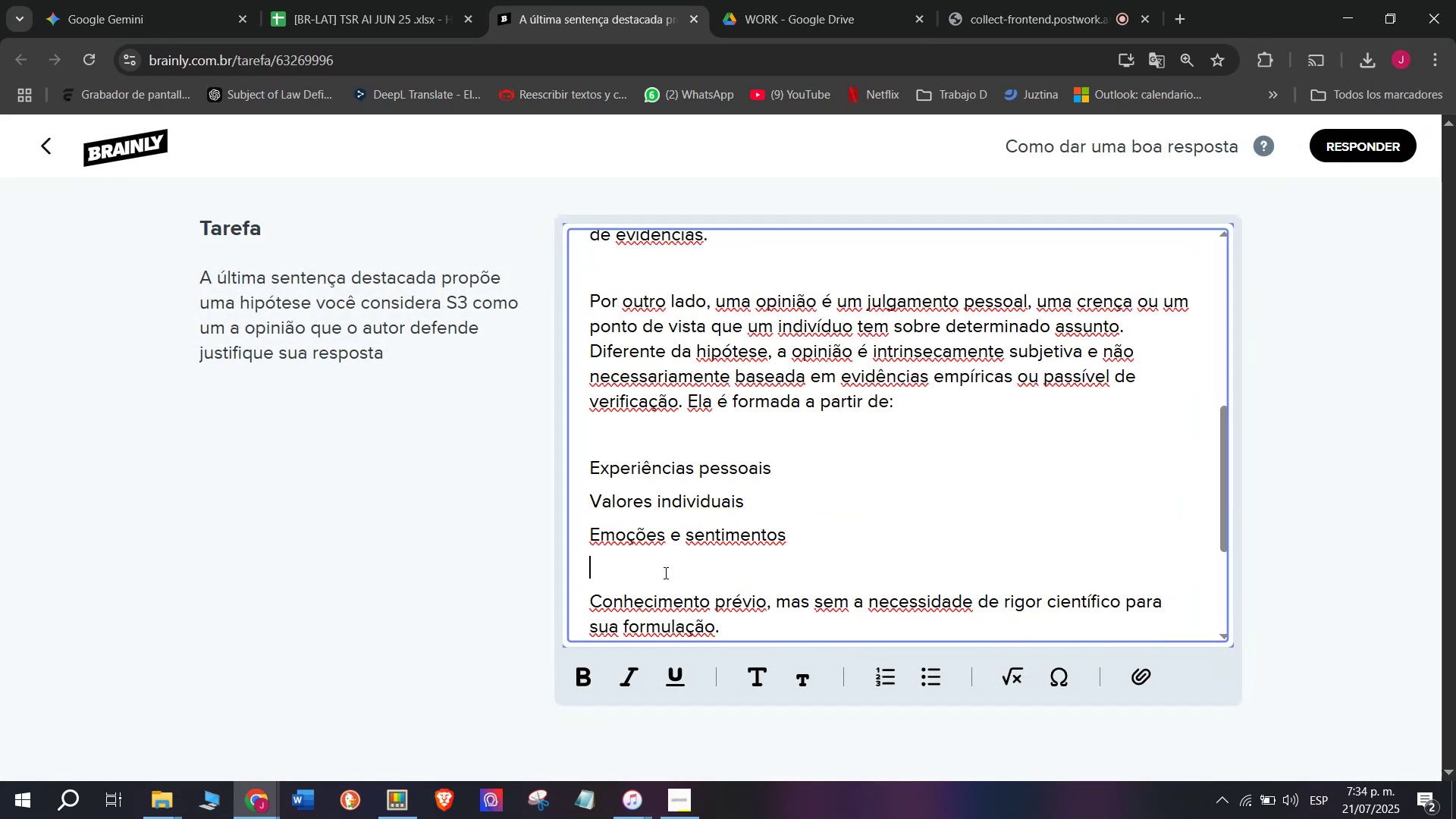 
key(Backspace)
 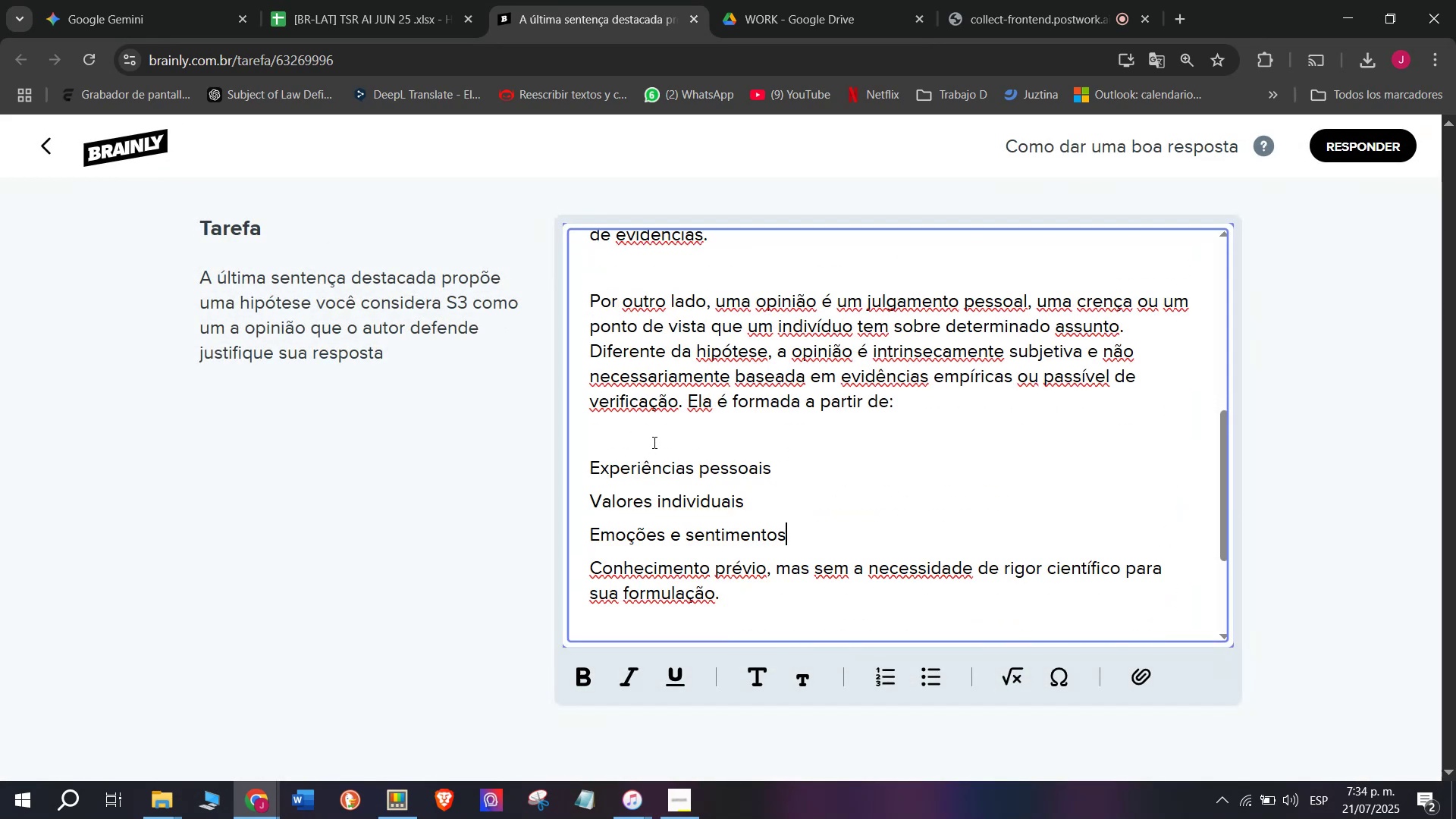 
key(Q)
 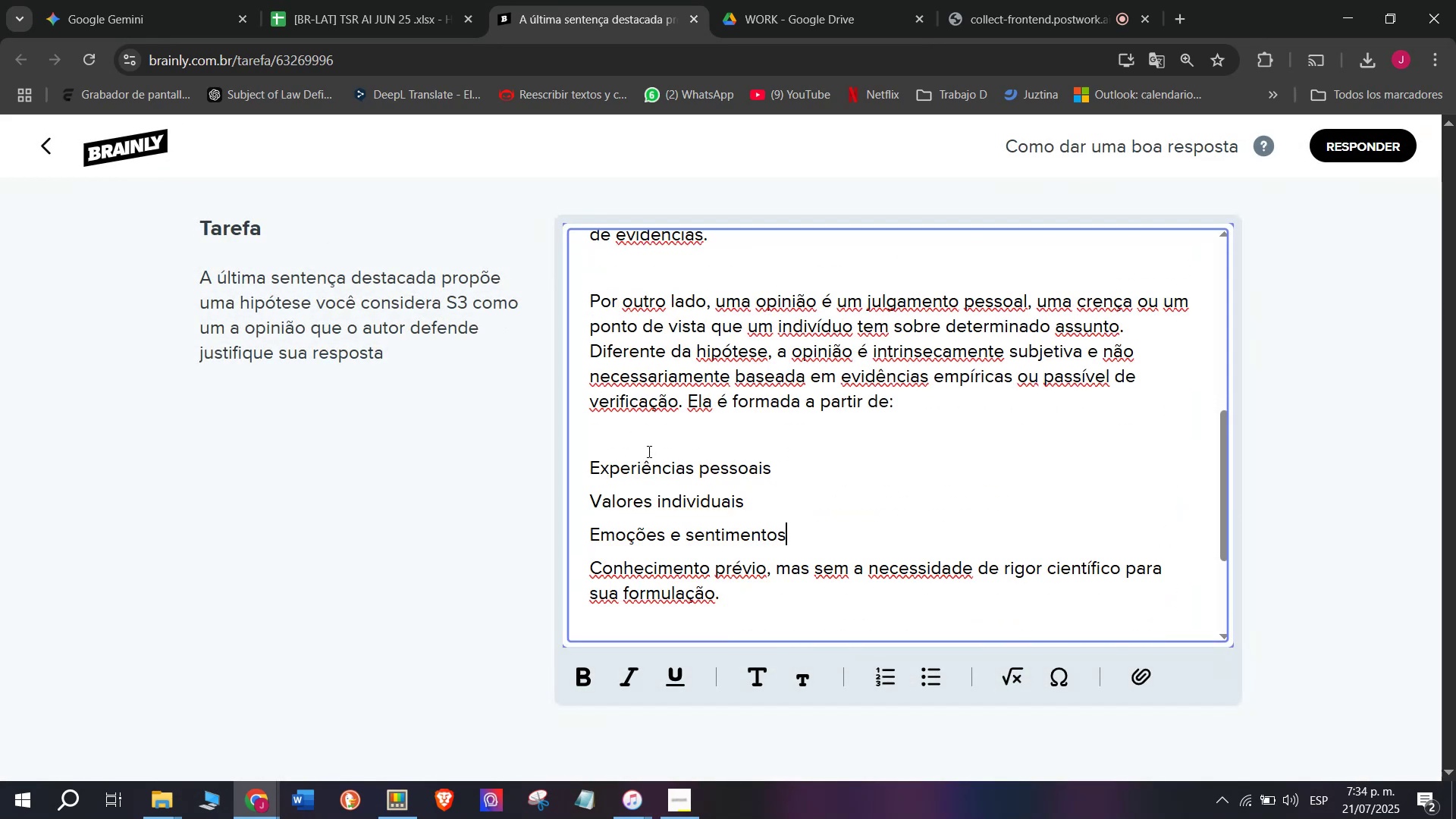 
left_click([654, 440])
 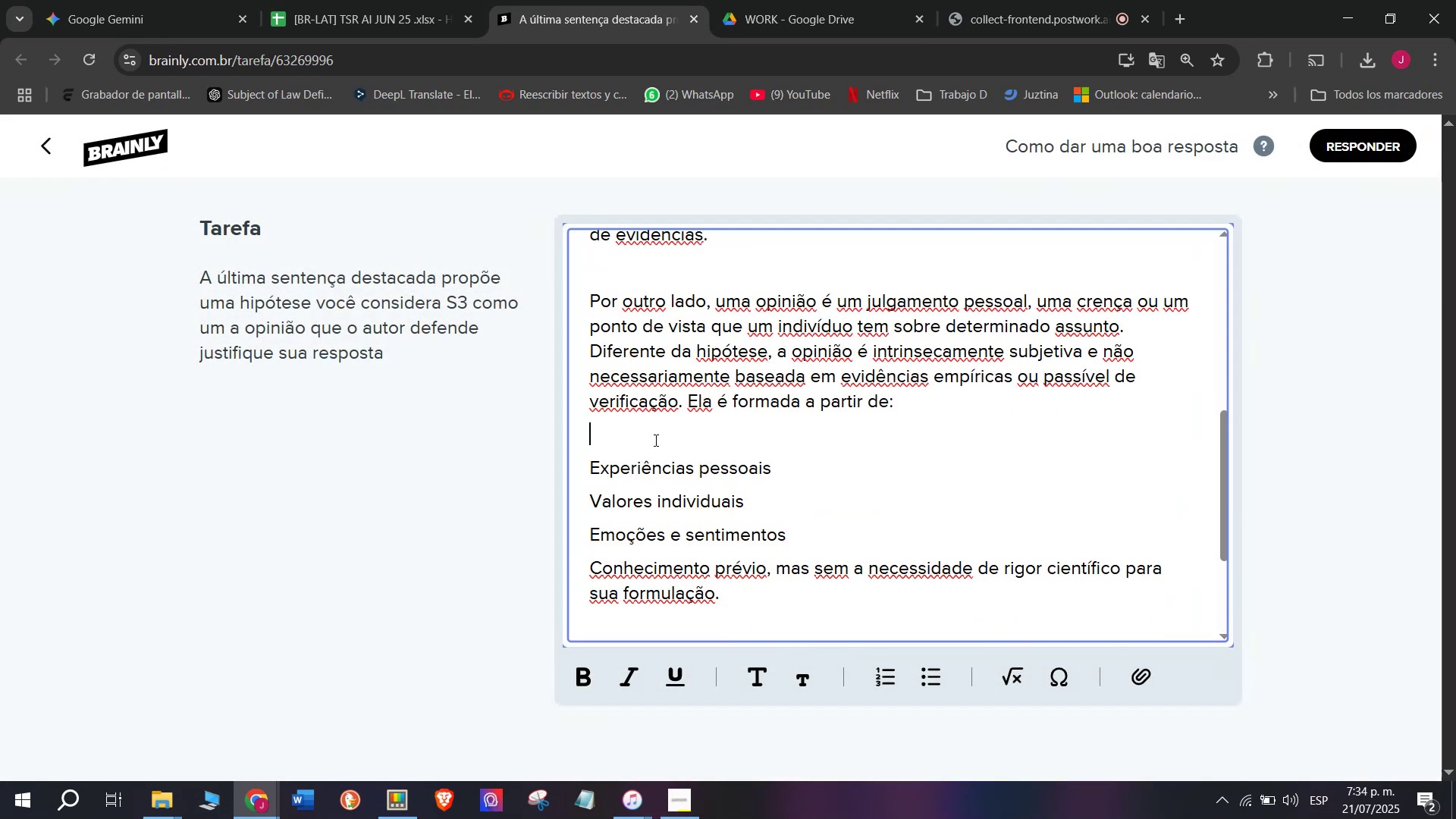 
key(Q)
 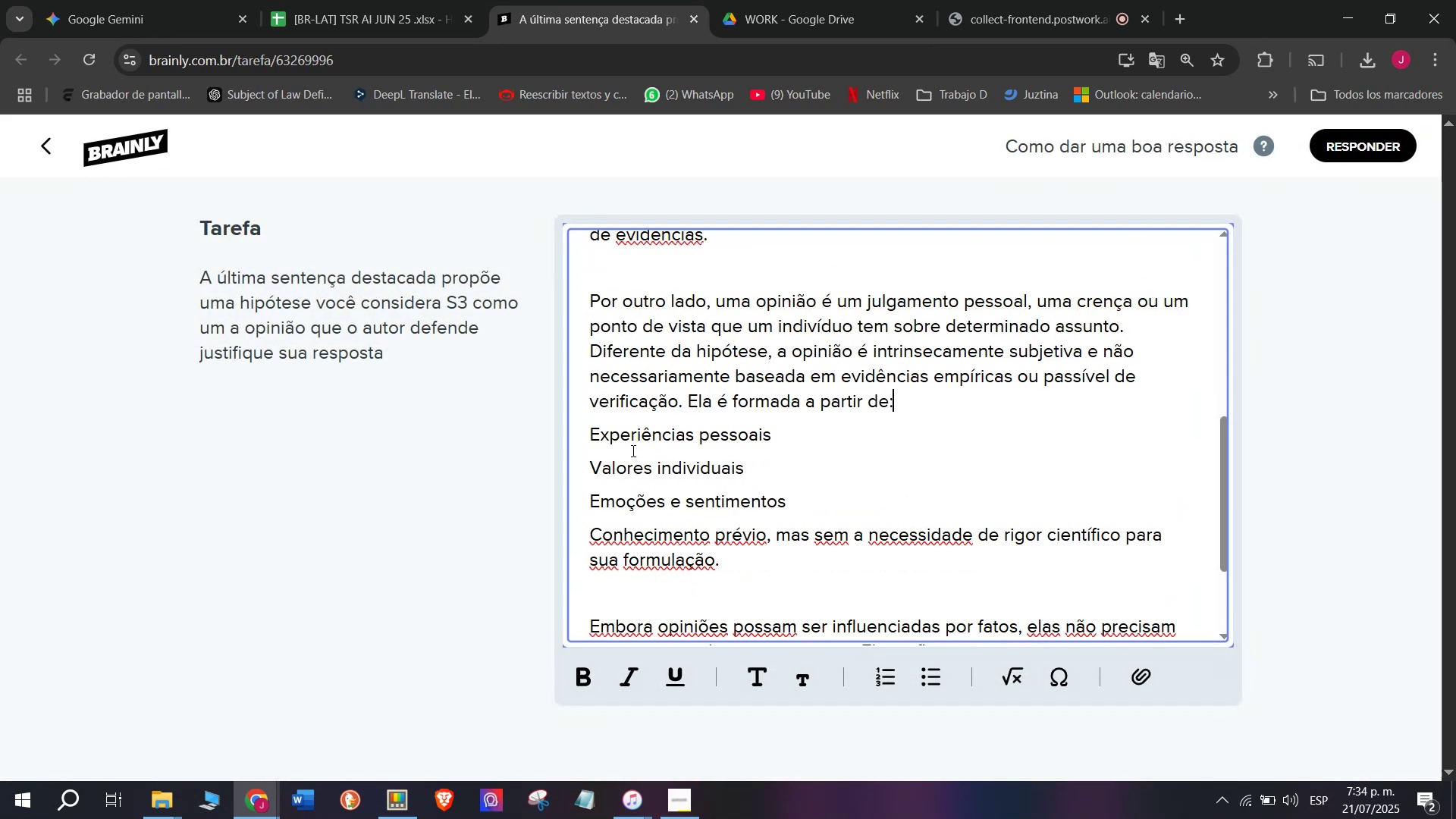 
key(Backspace)
 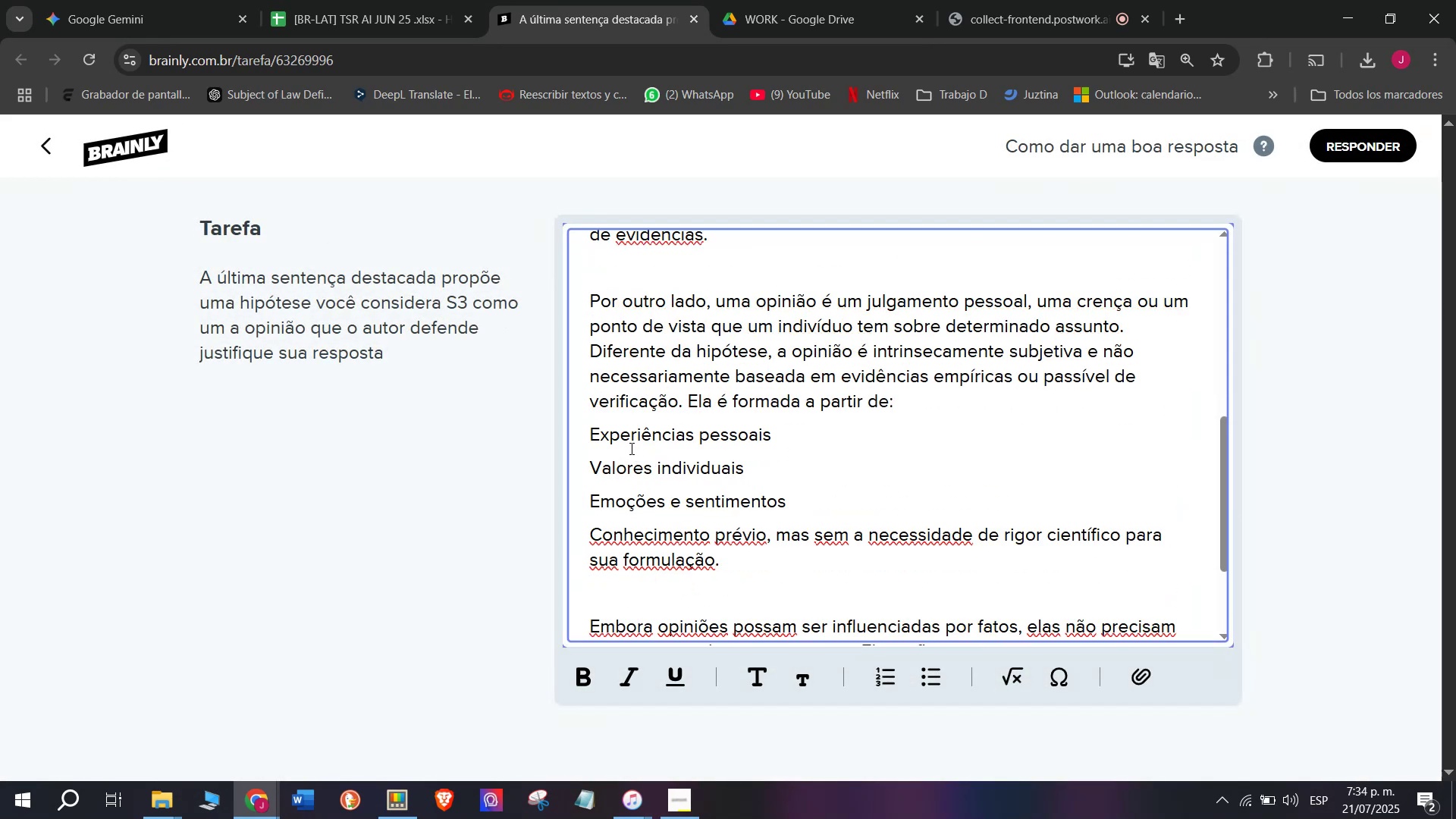 
left_click_drag(start_coordinate=[626, 432], to_coordinate=[694, 536])
 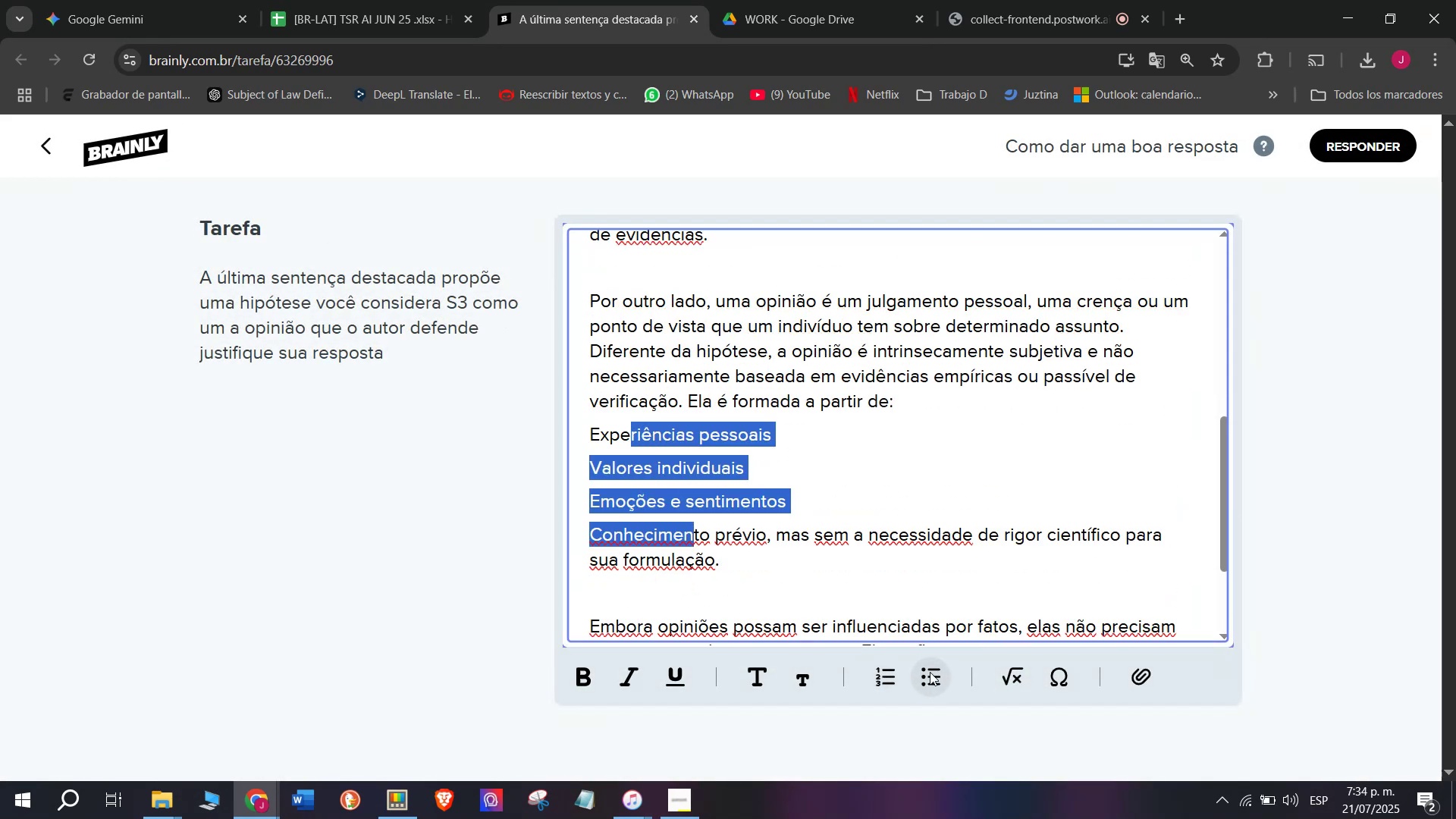 
left_click_drag(start_coordinate=[945, 679], to_coordinate=[940, 676])
 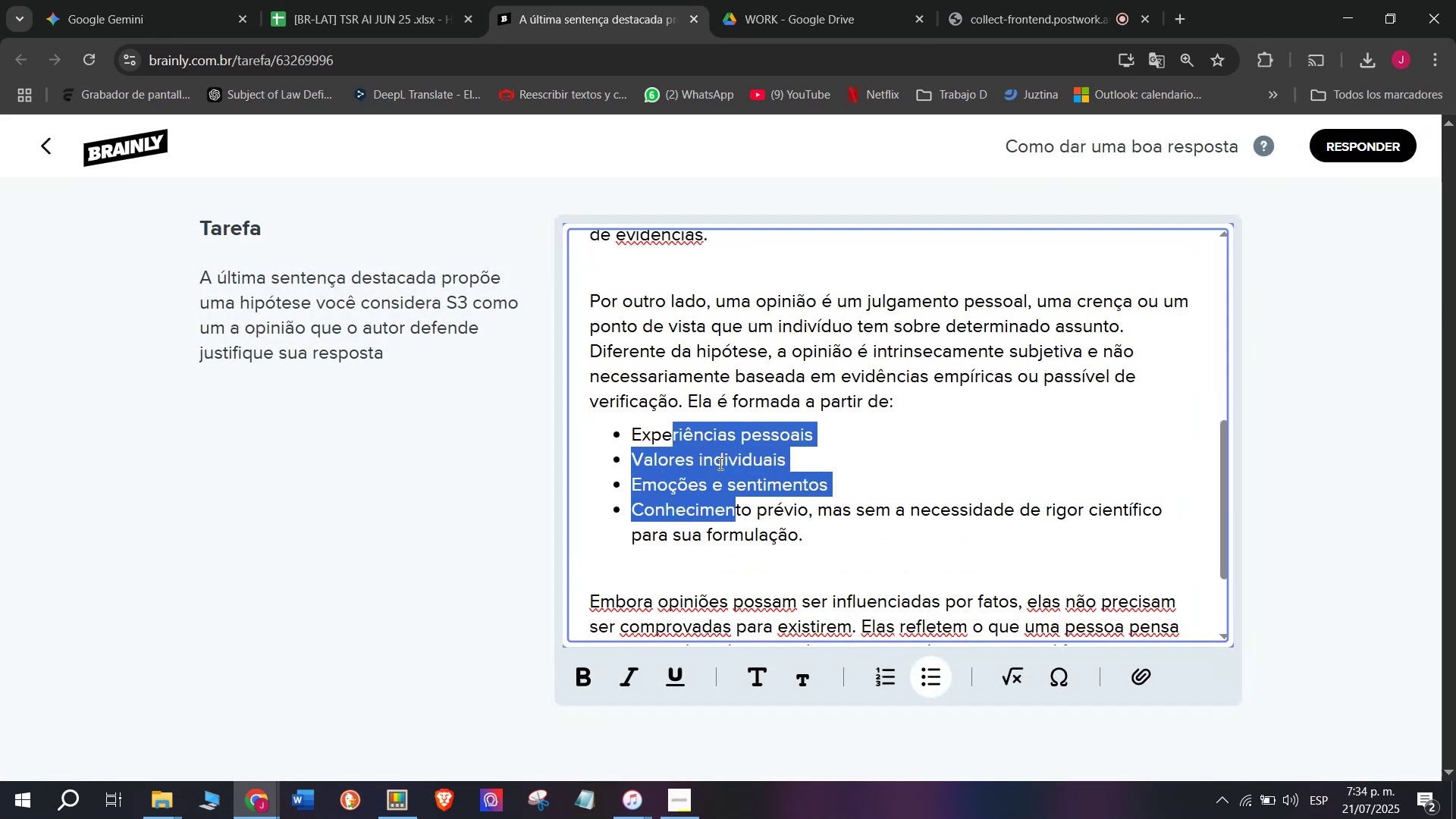 
scroll: coordinate [710, 453], scroll_direction: up, amount: 5.0
 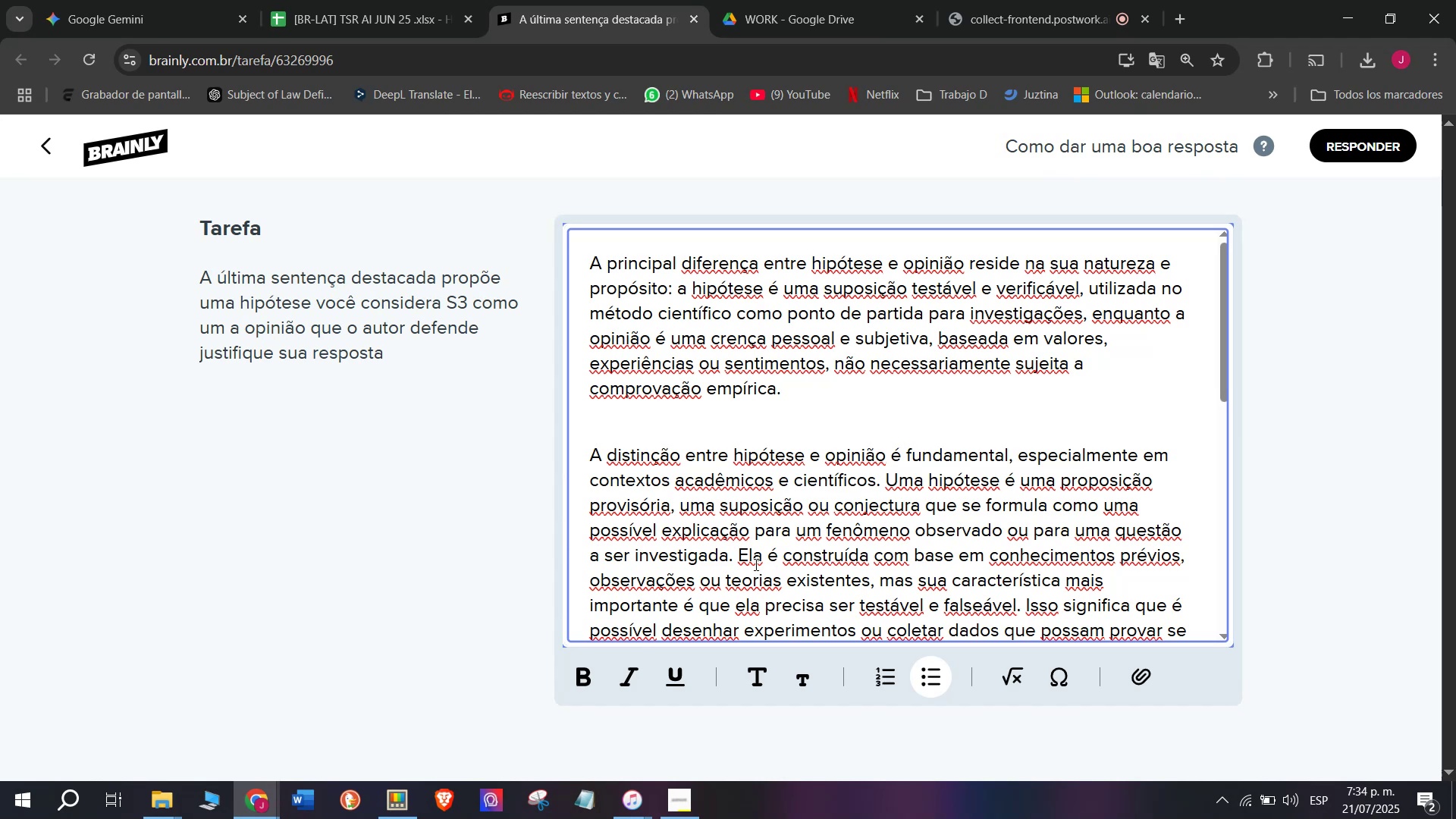 
left_click([739, 552])
 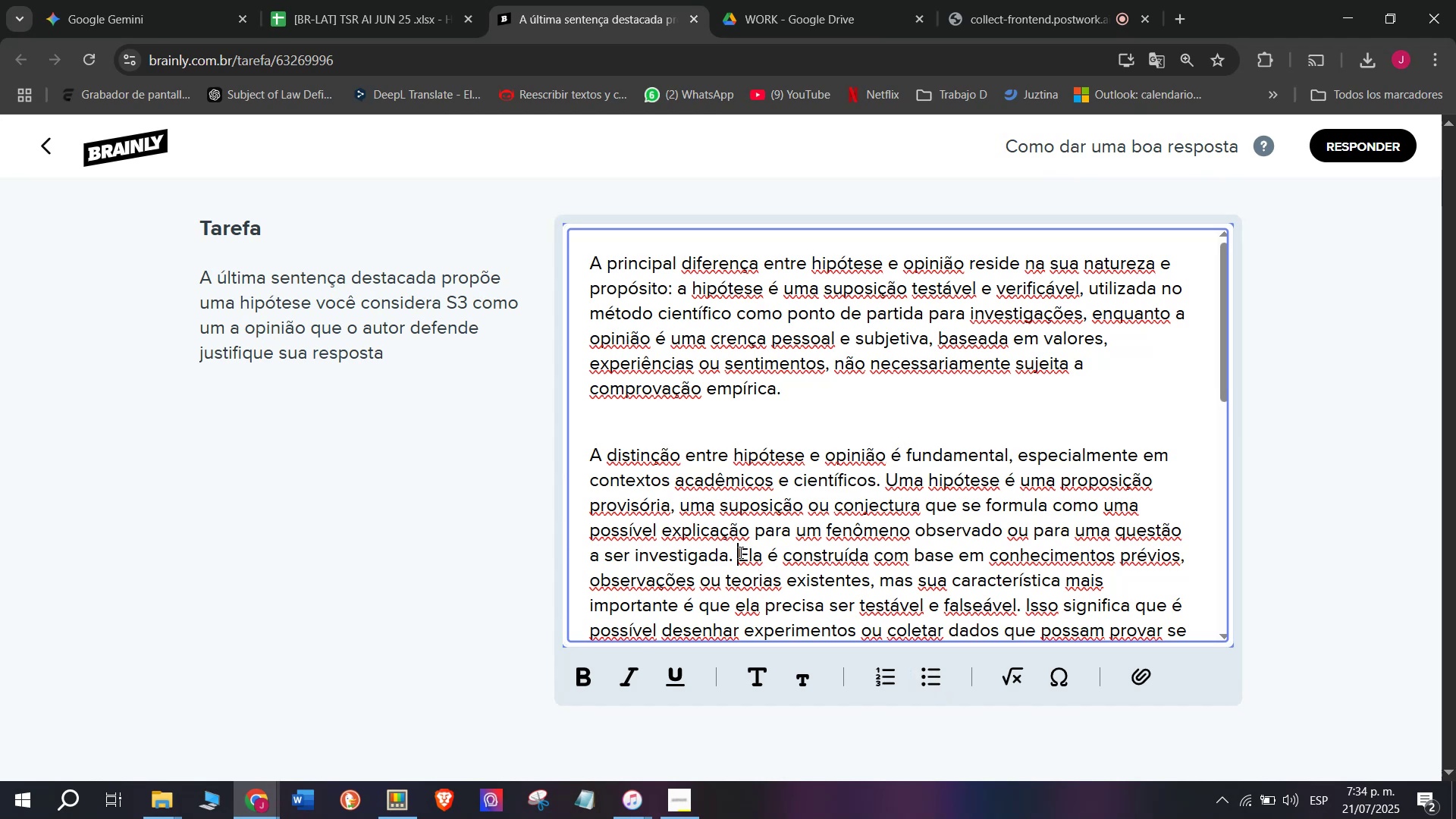 
key(Enter)
 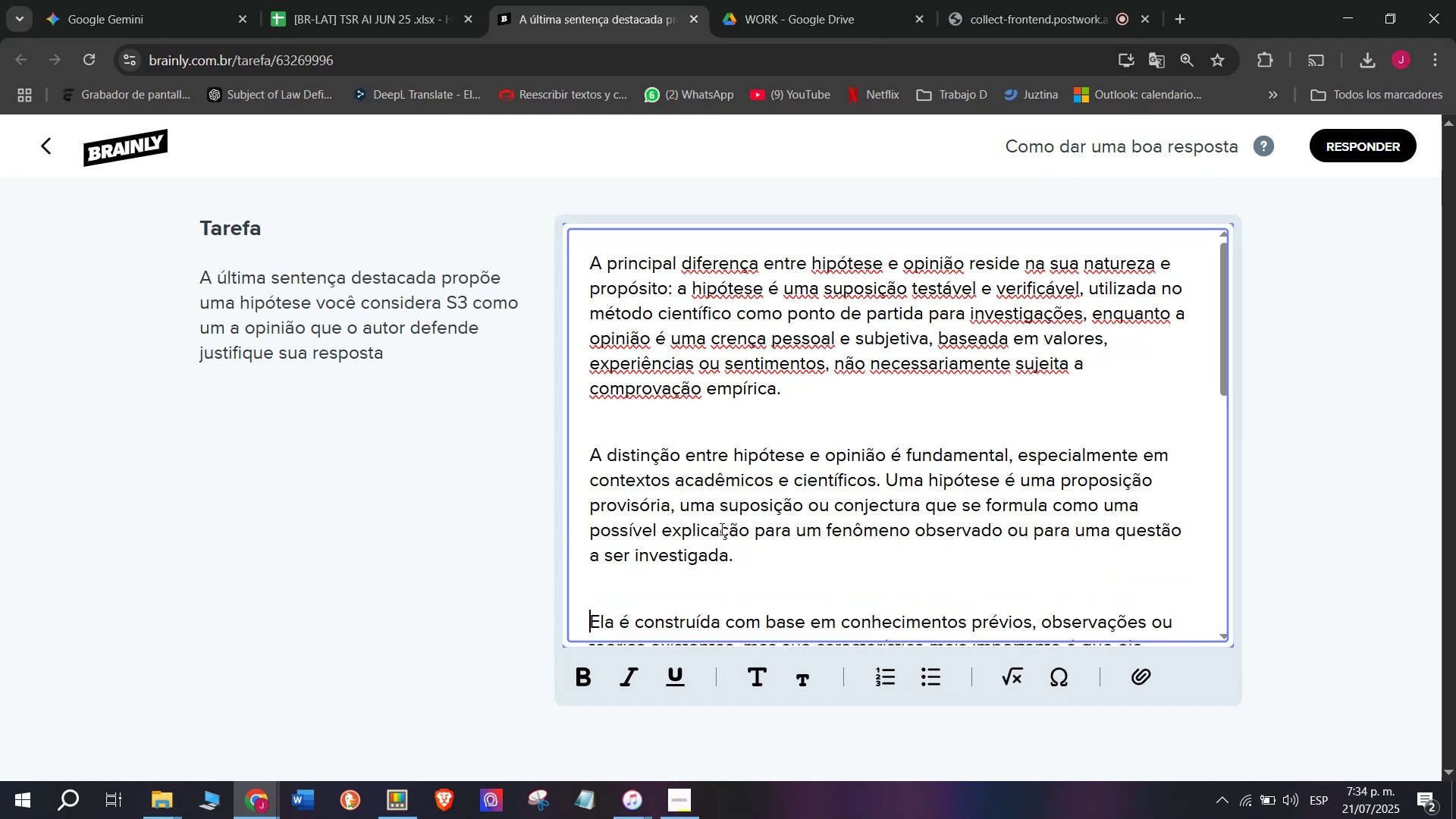 
type(ww)
 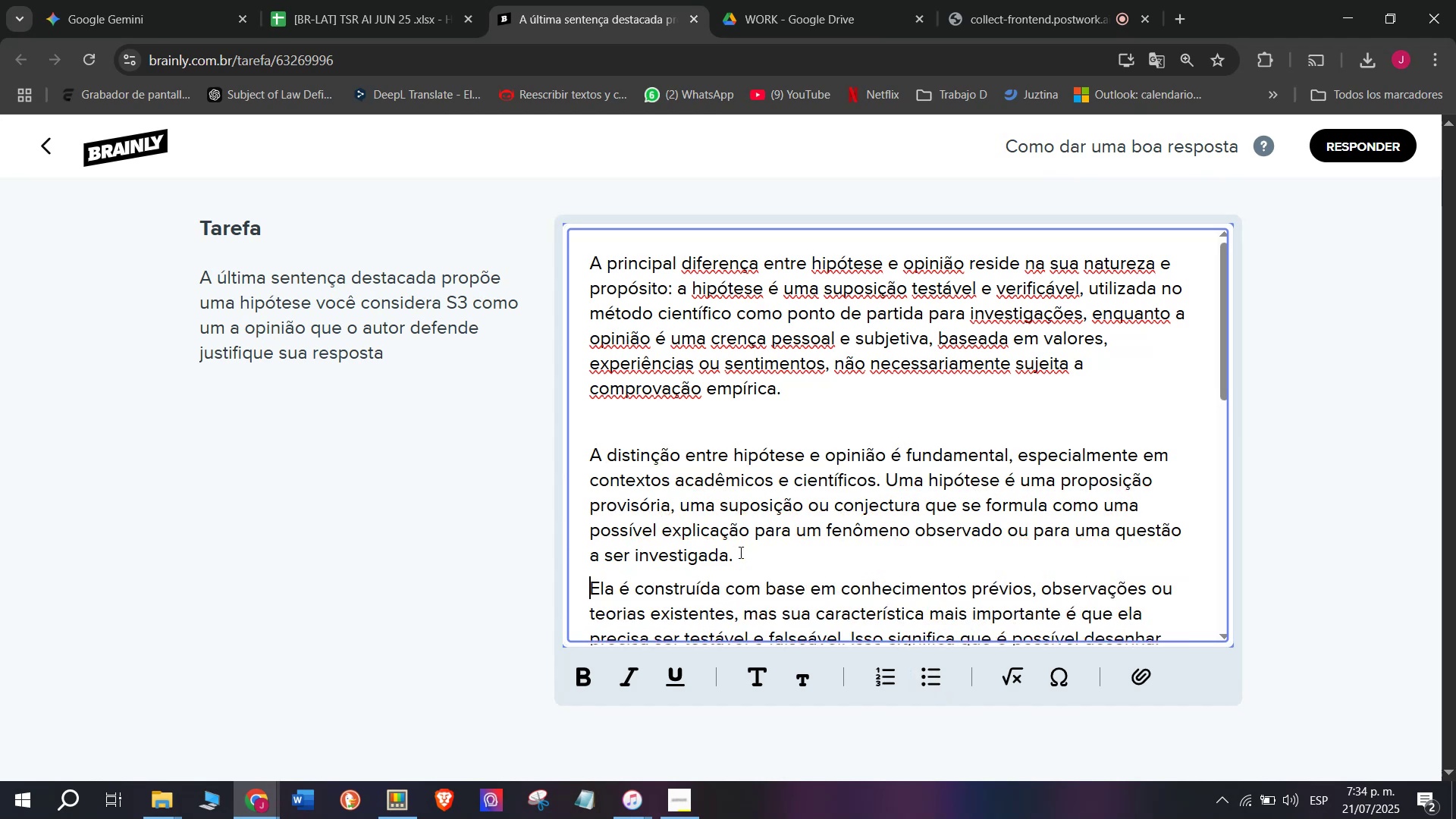 
key(Enter)
 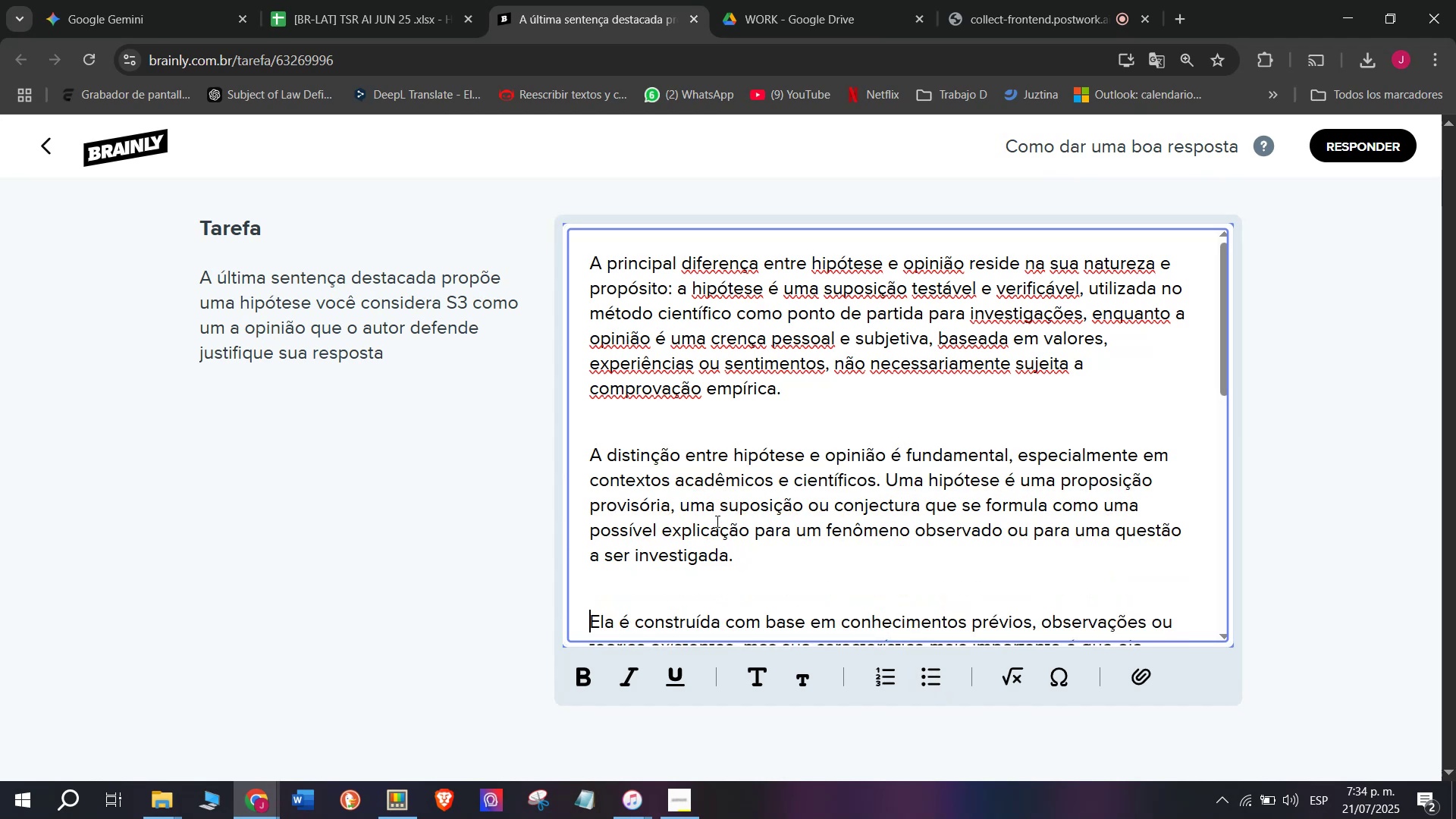 
scroll: coordinate [720, 500], scroll_direction: up, amount: 3.0
 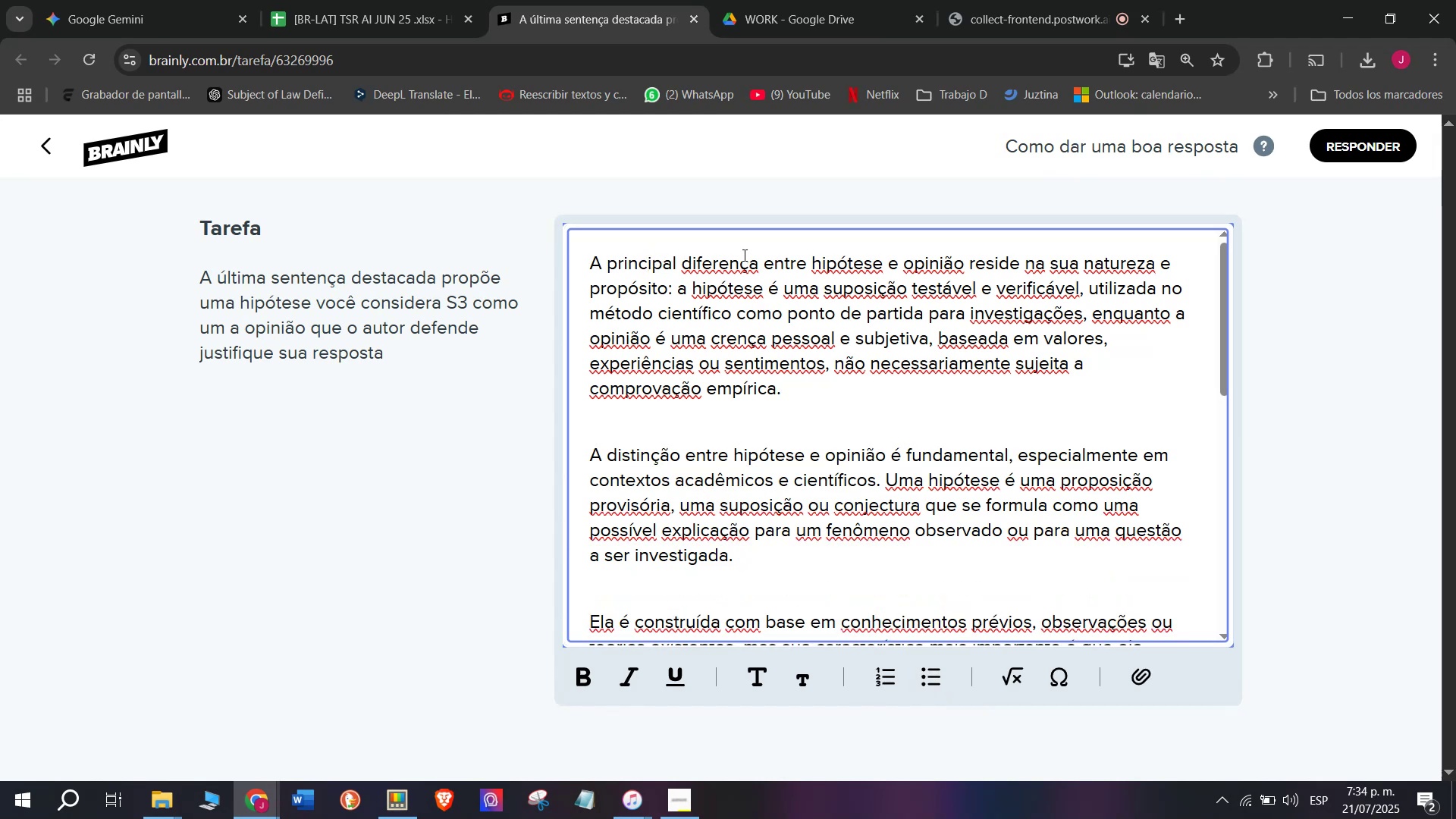 
left_click_drag(start_coordinate=[756, 255], to_coordinate=[605, 261])
 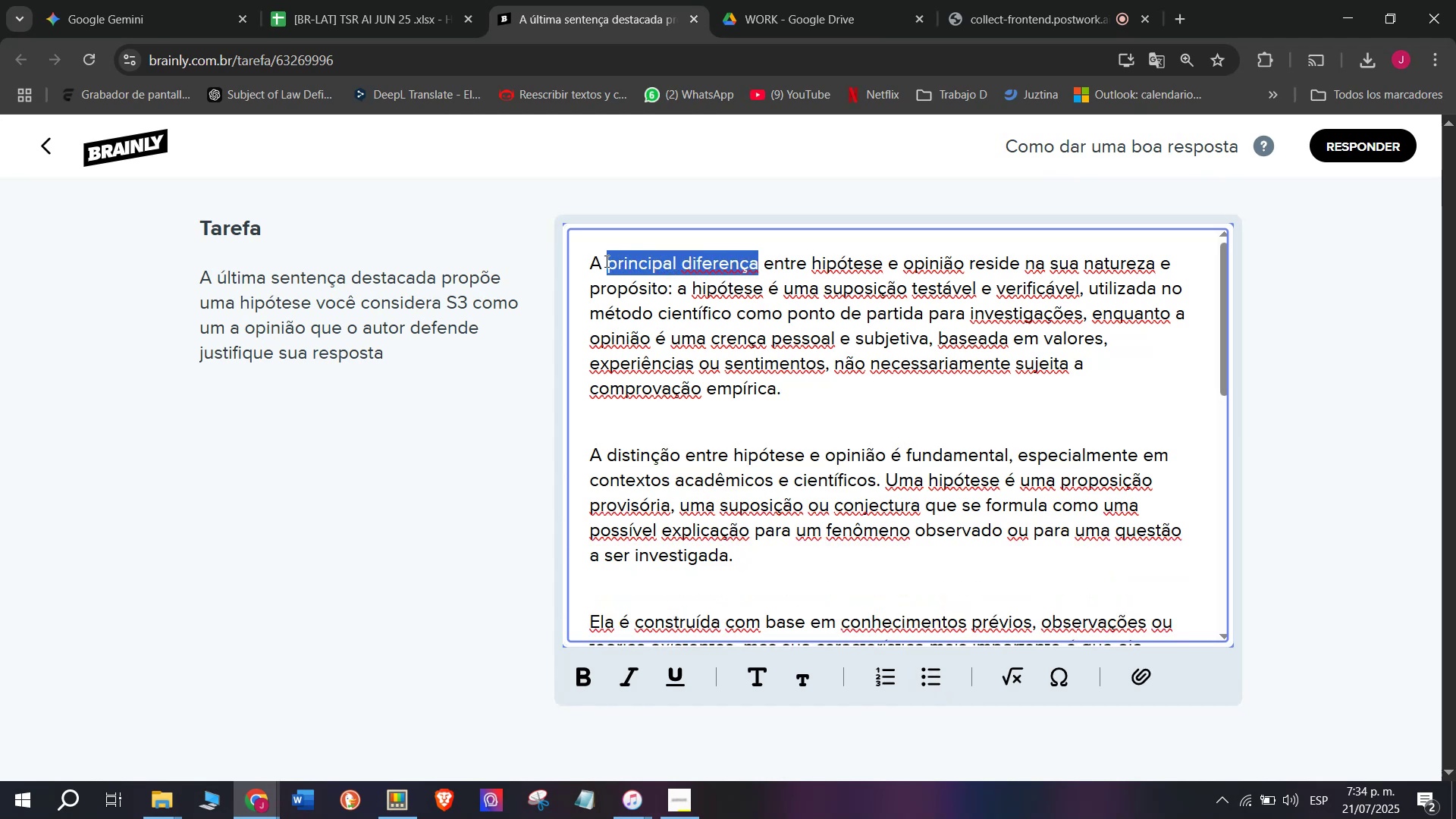 
key(Control+ControlLeft)
 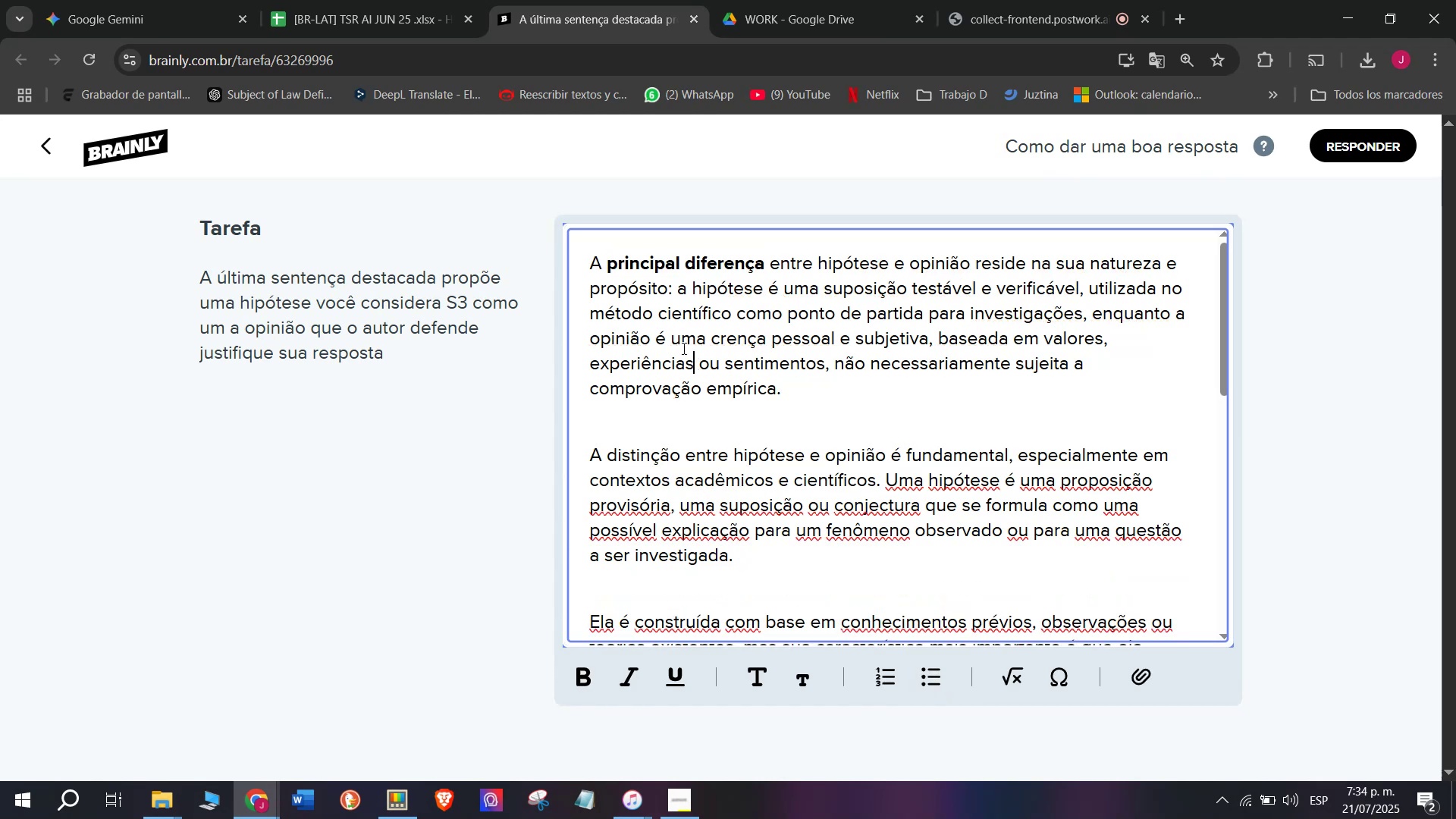 
key(X)
 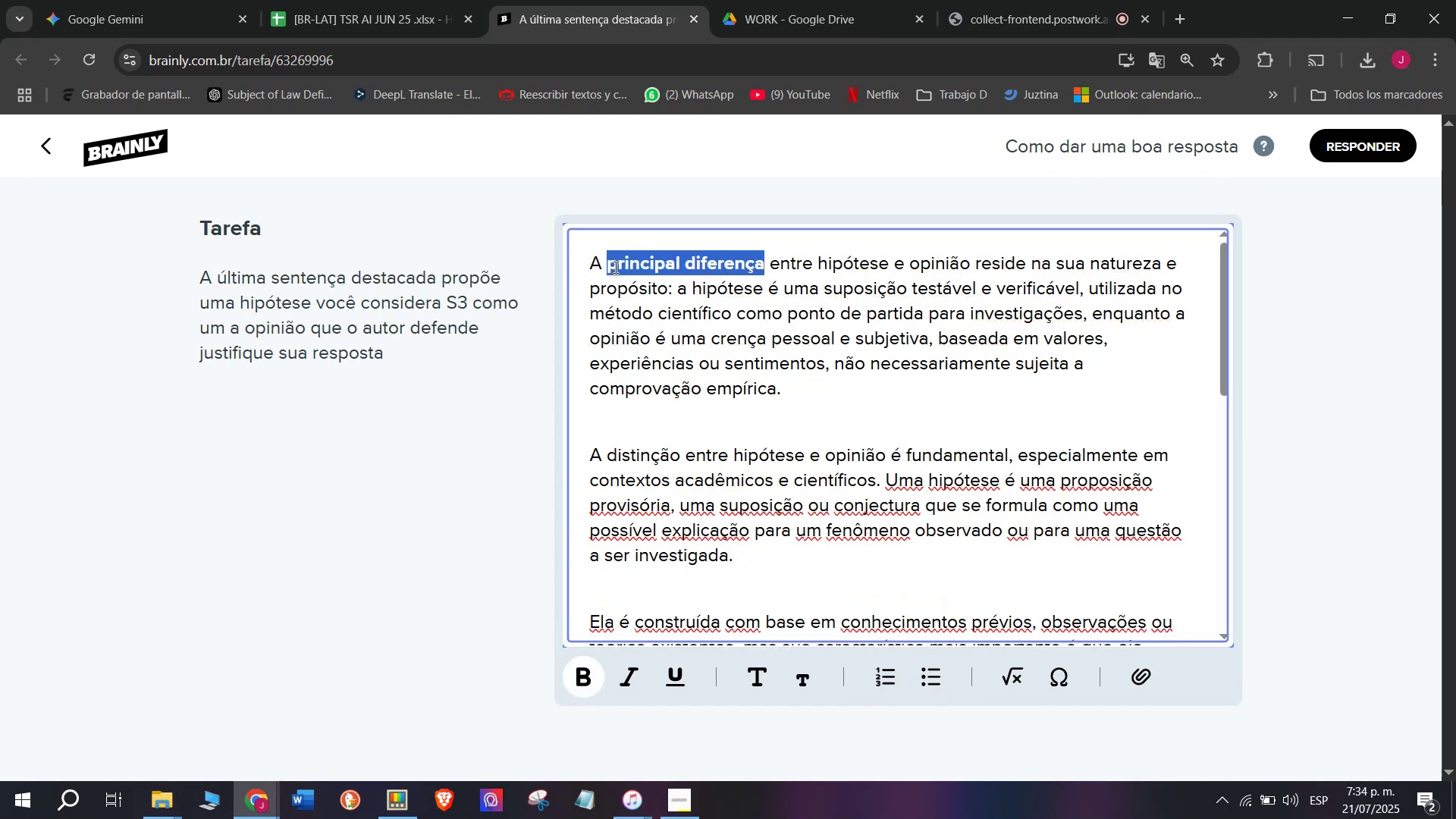 
key(Control+B)
 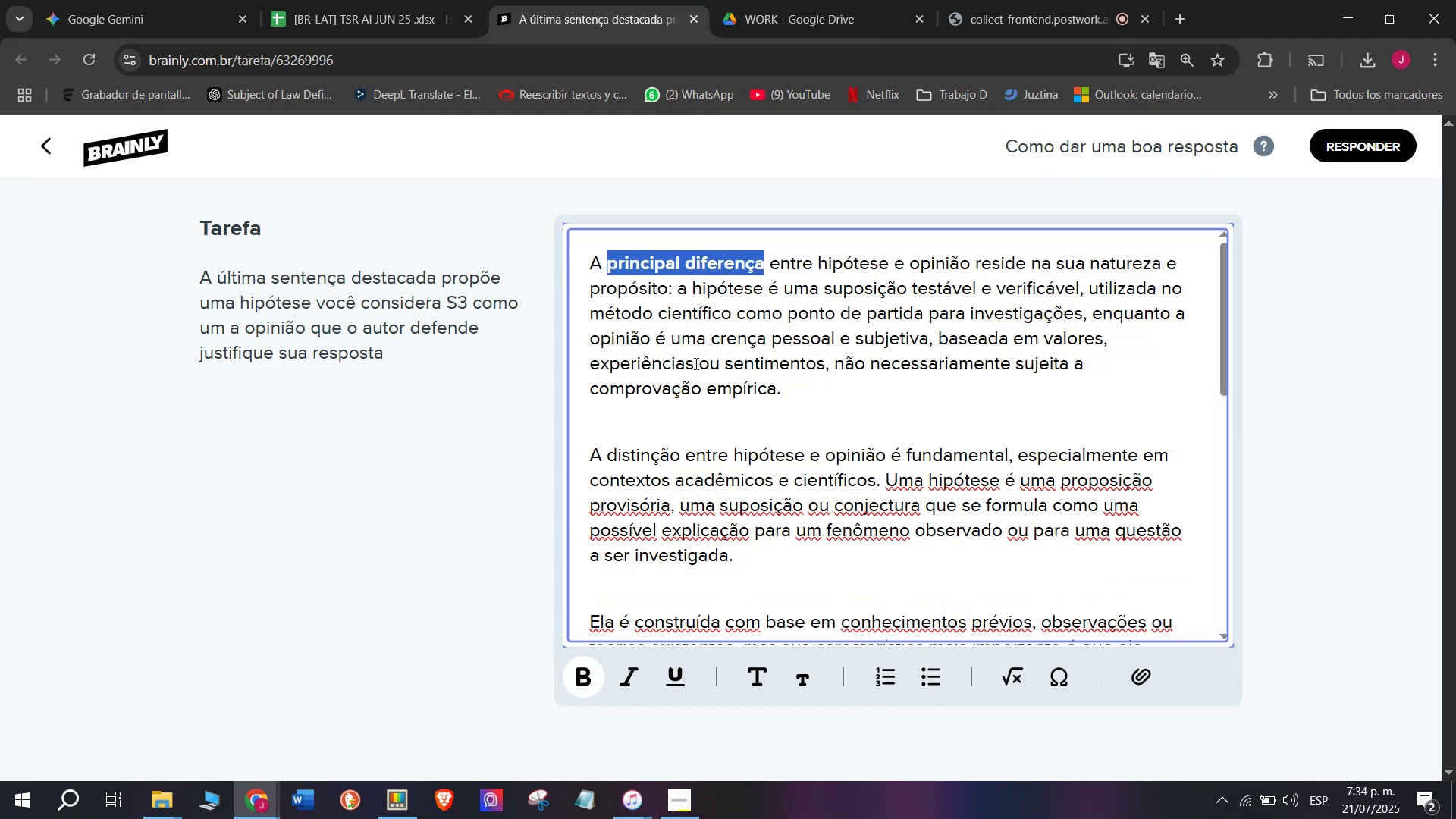 
left_click([695, 363])
 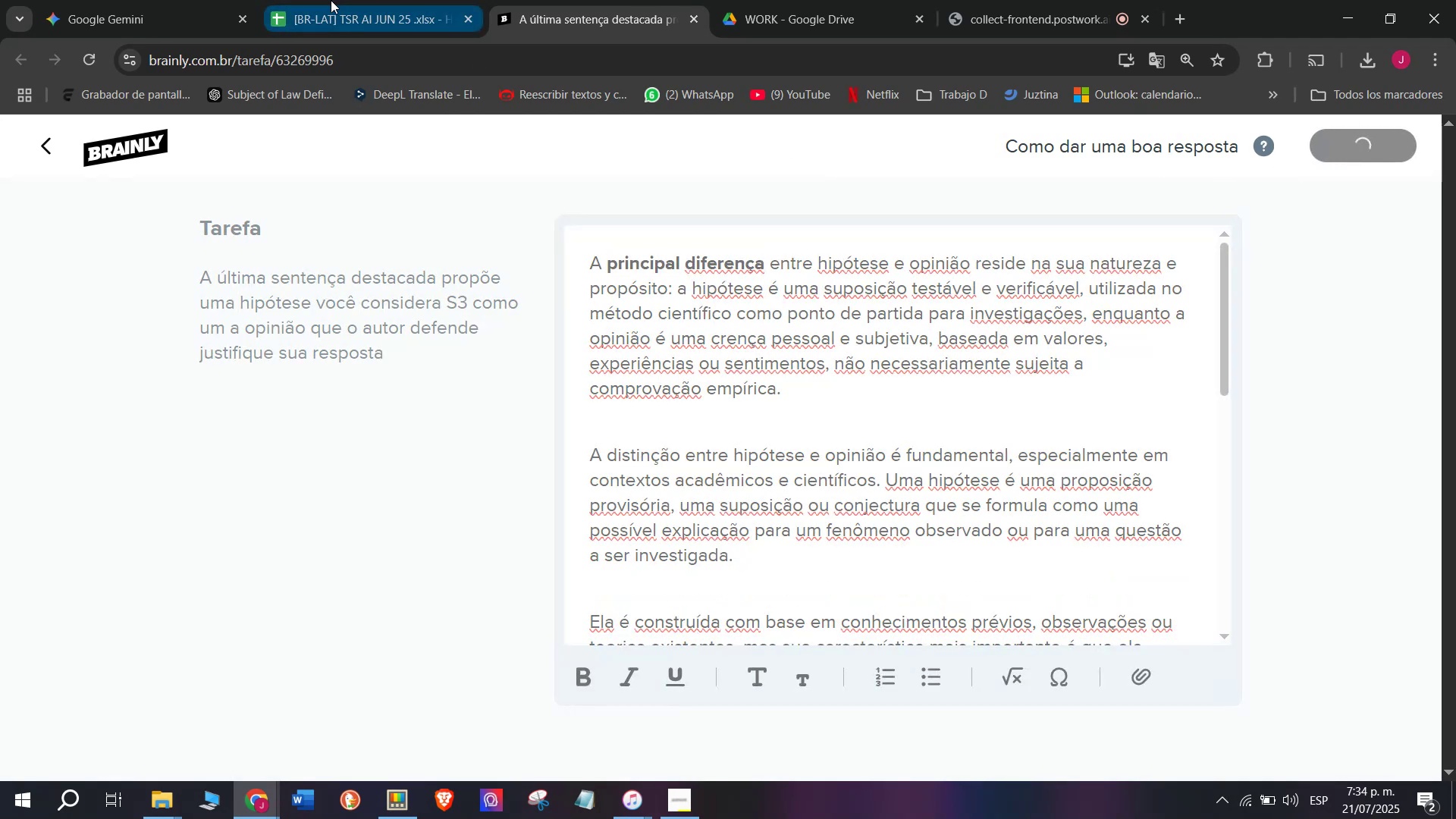 
left_click([331, 1])
 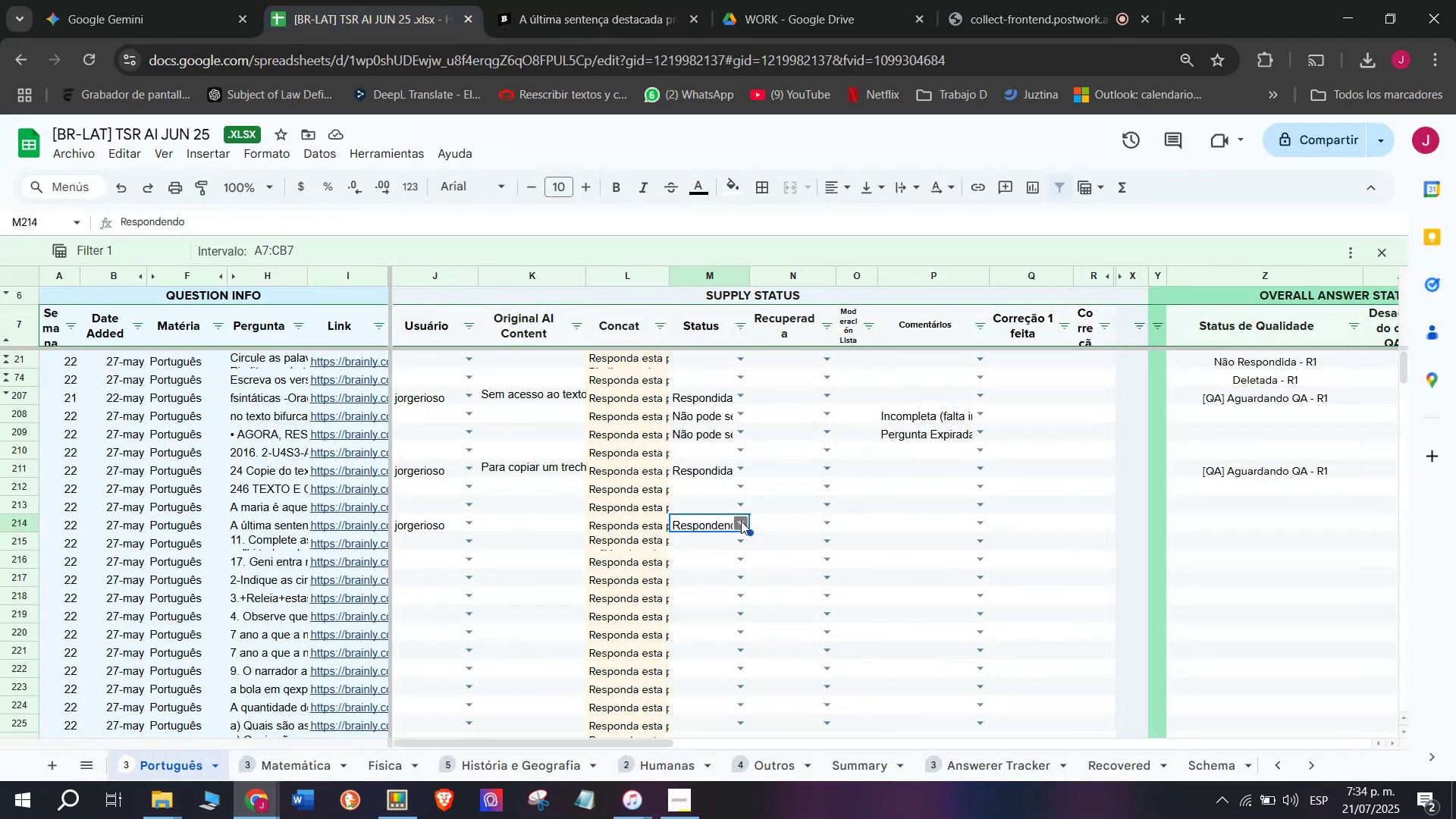 
left_click([741, 520])
 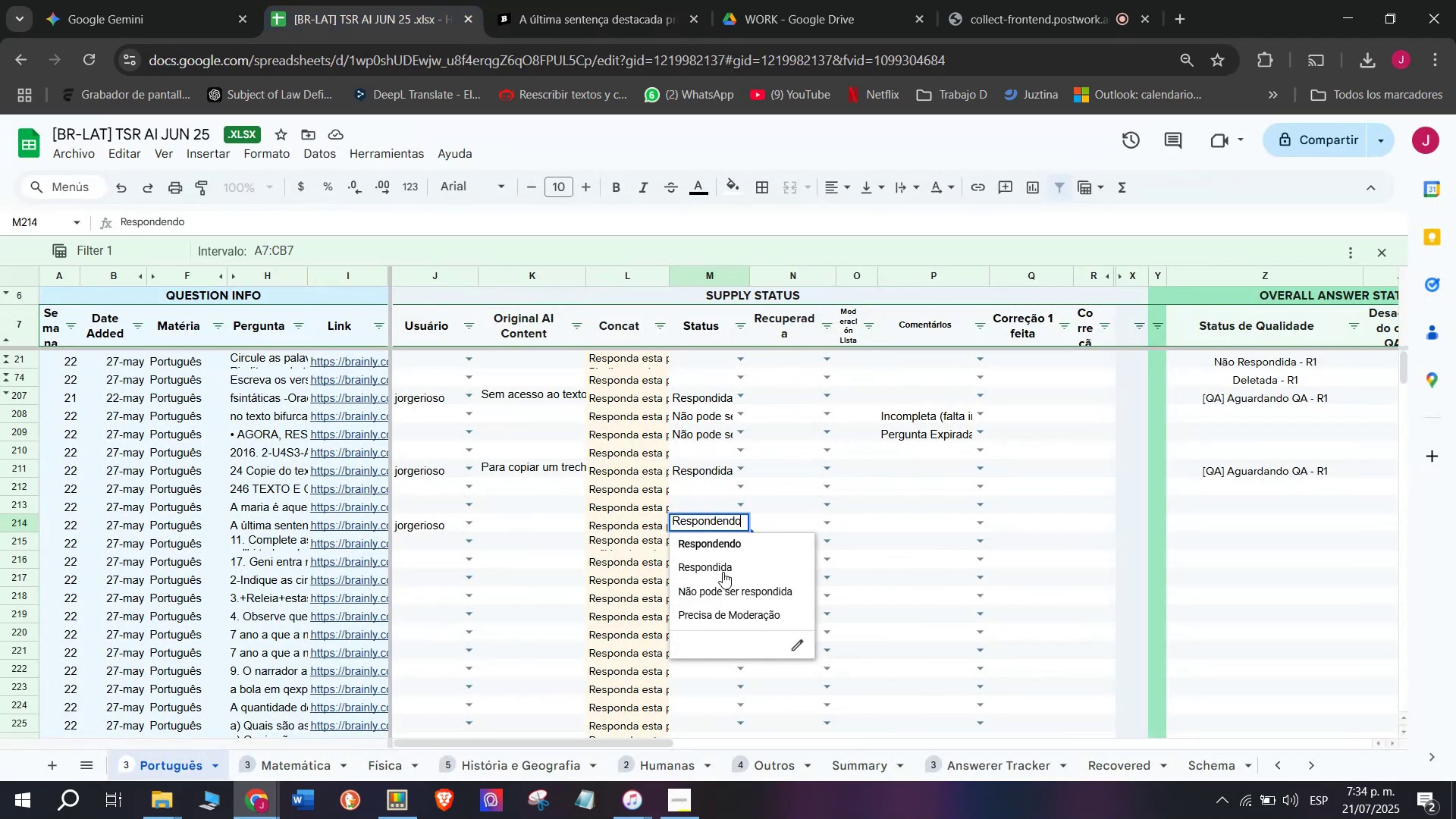 
left_click([723, 572])
 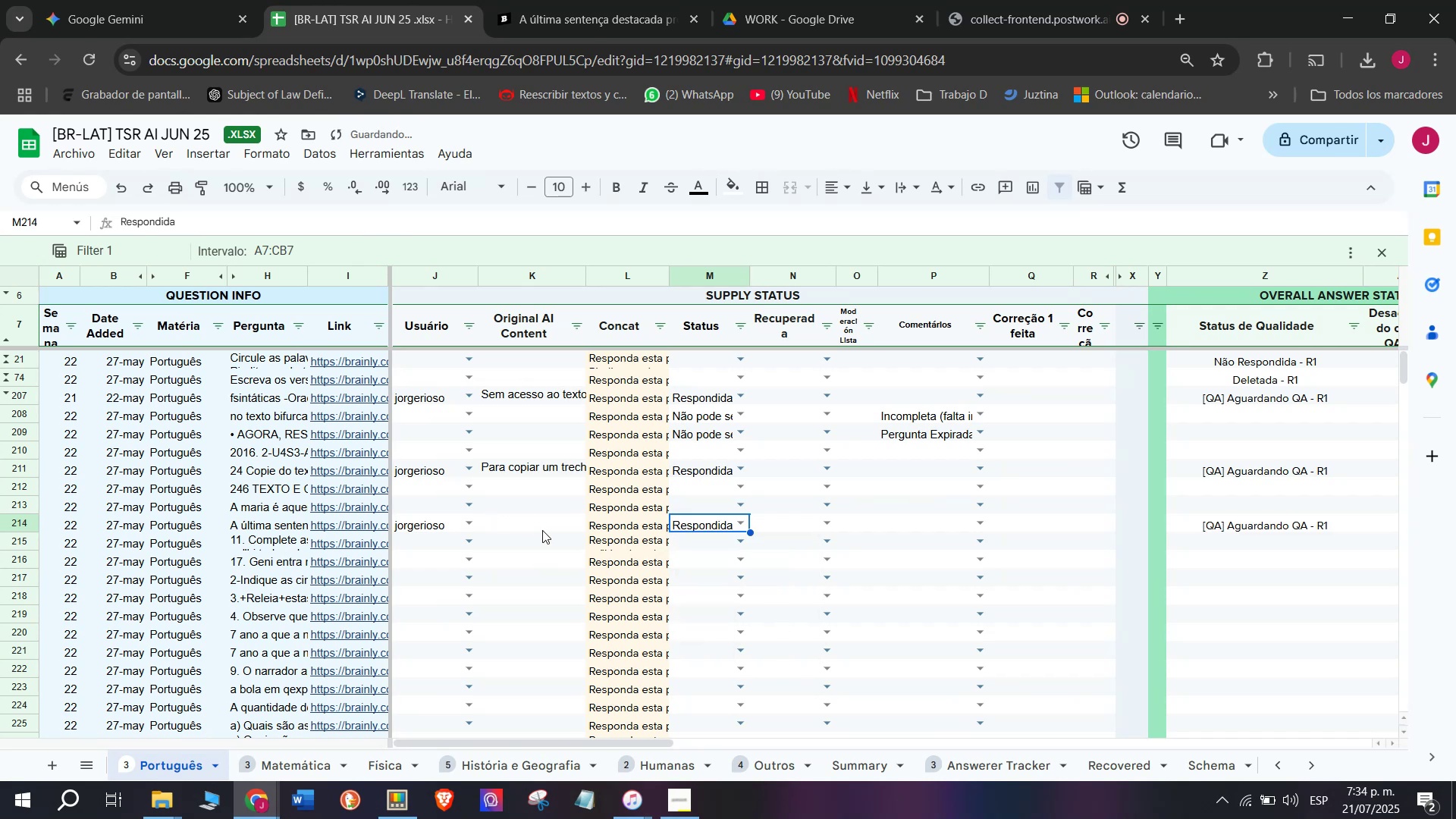 
left_click([542, 530])
 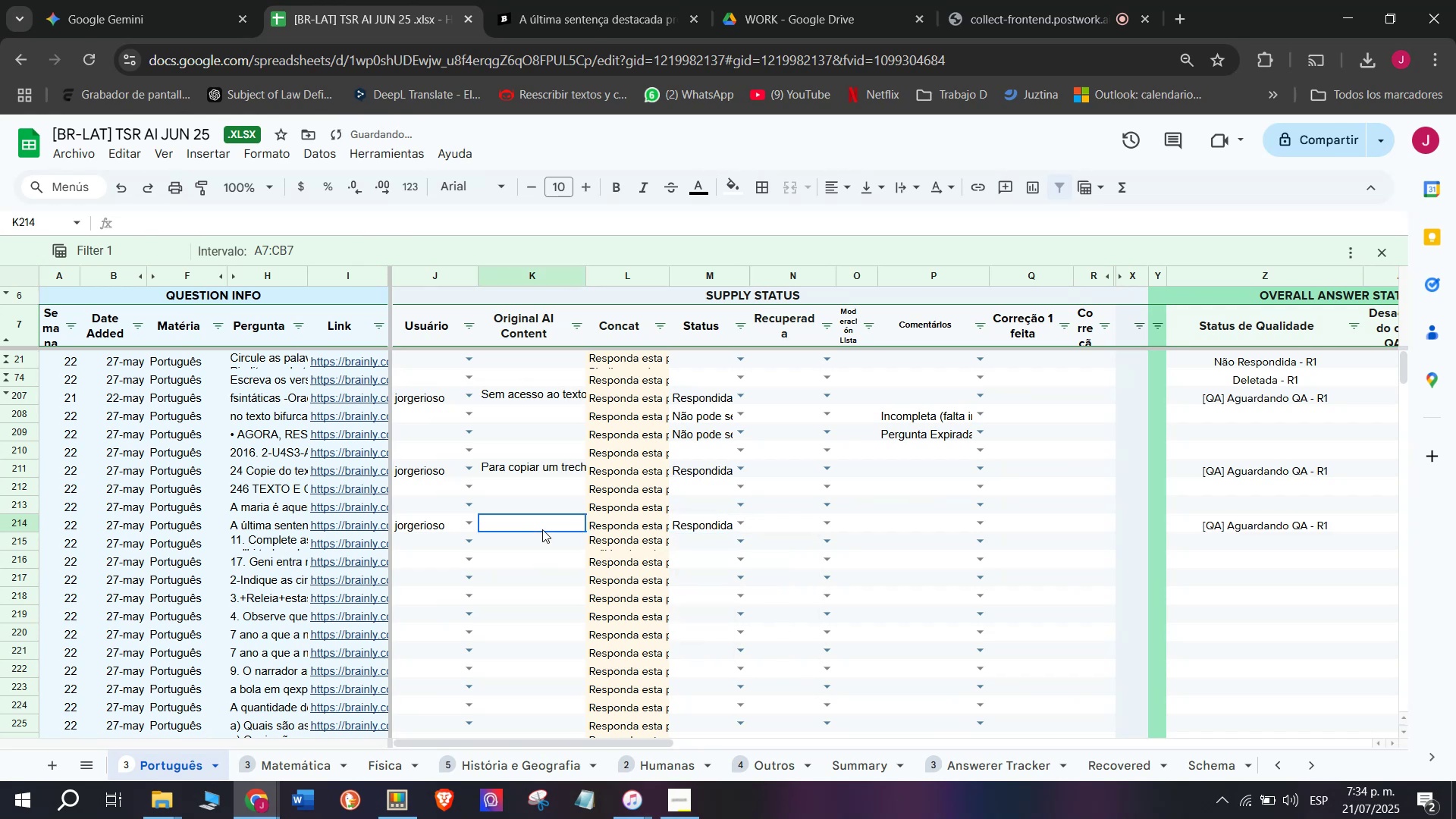 
key(C)
 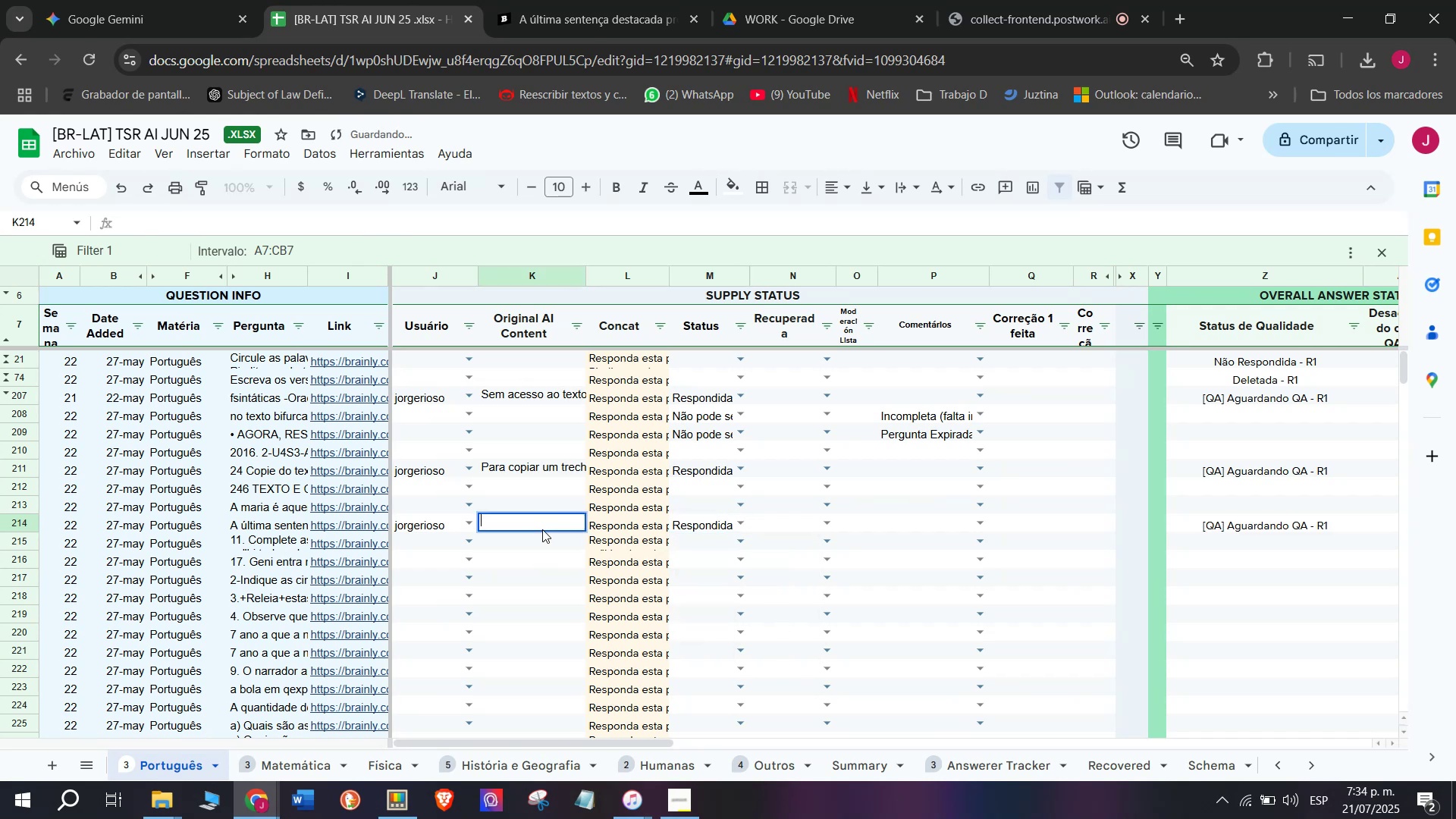 
key(Meta+MetaLeft)
 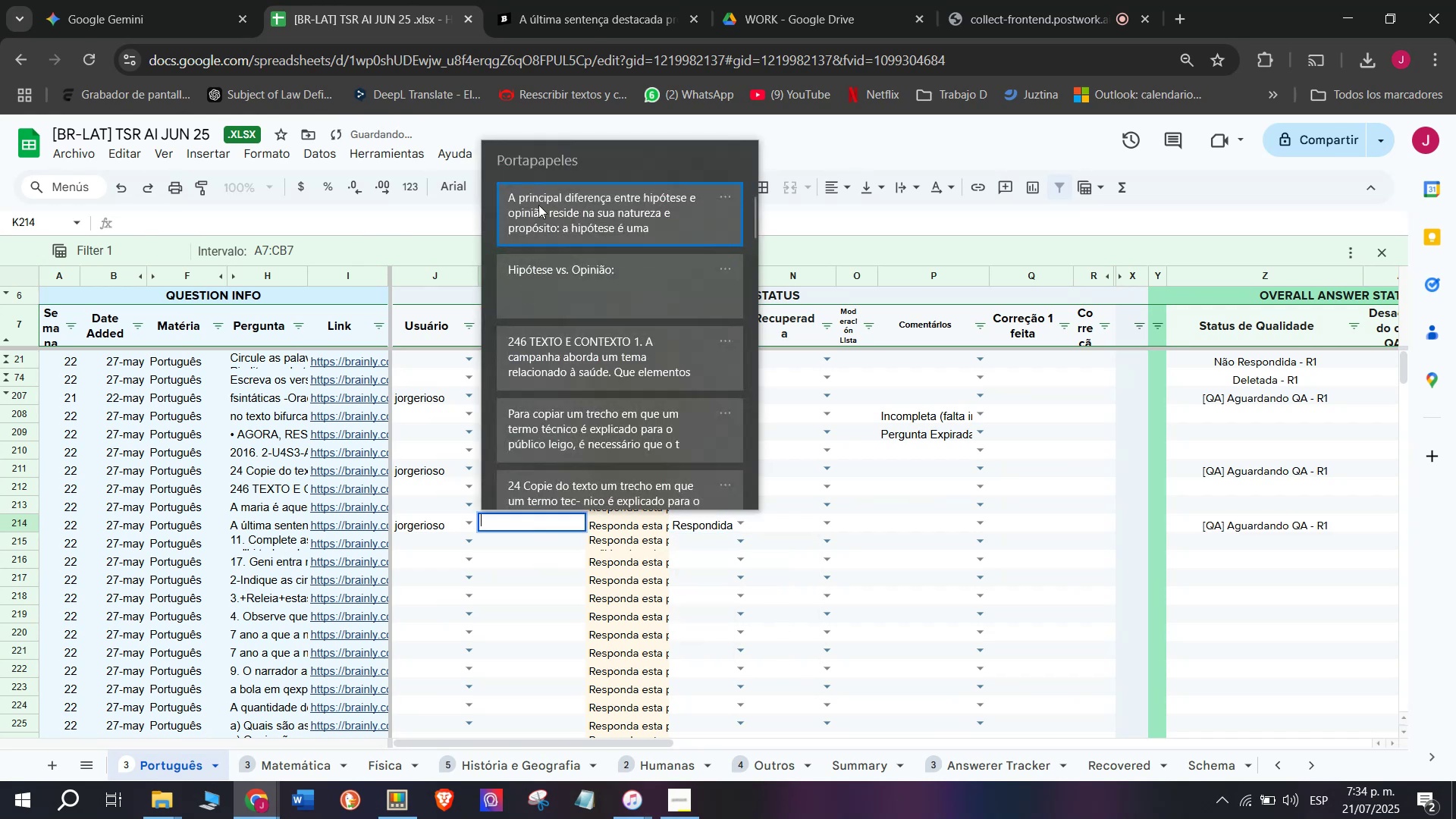 
key(Meta+V)
 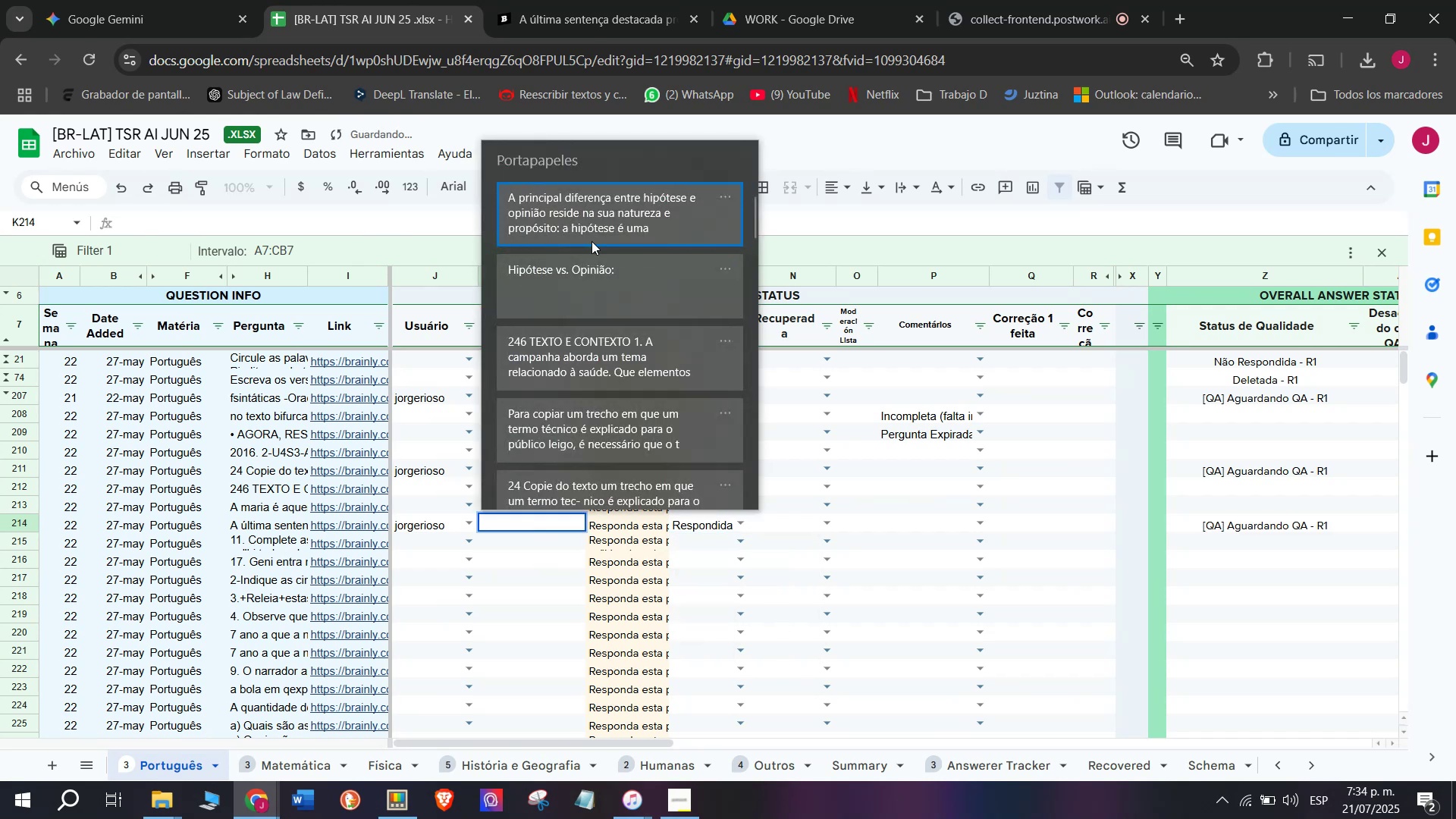 
left_click([604, 206])
 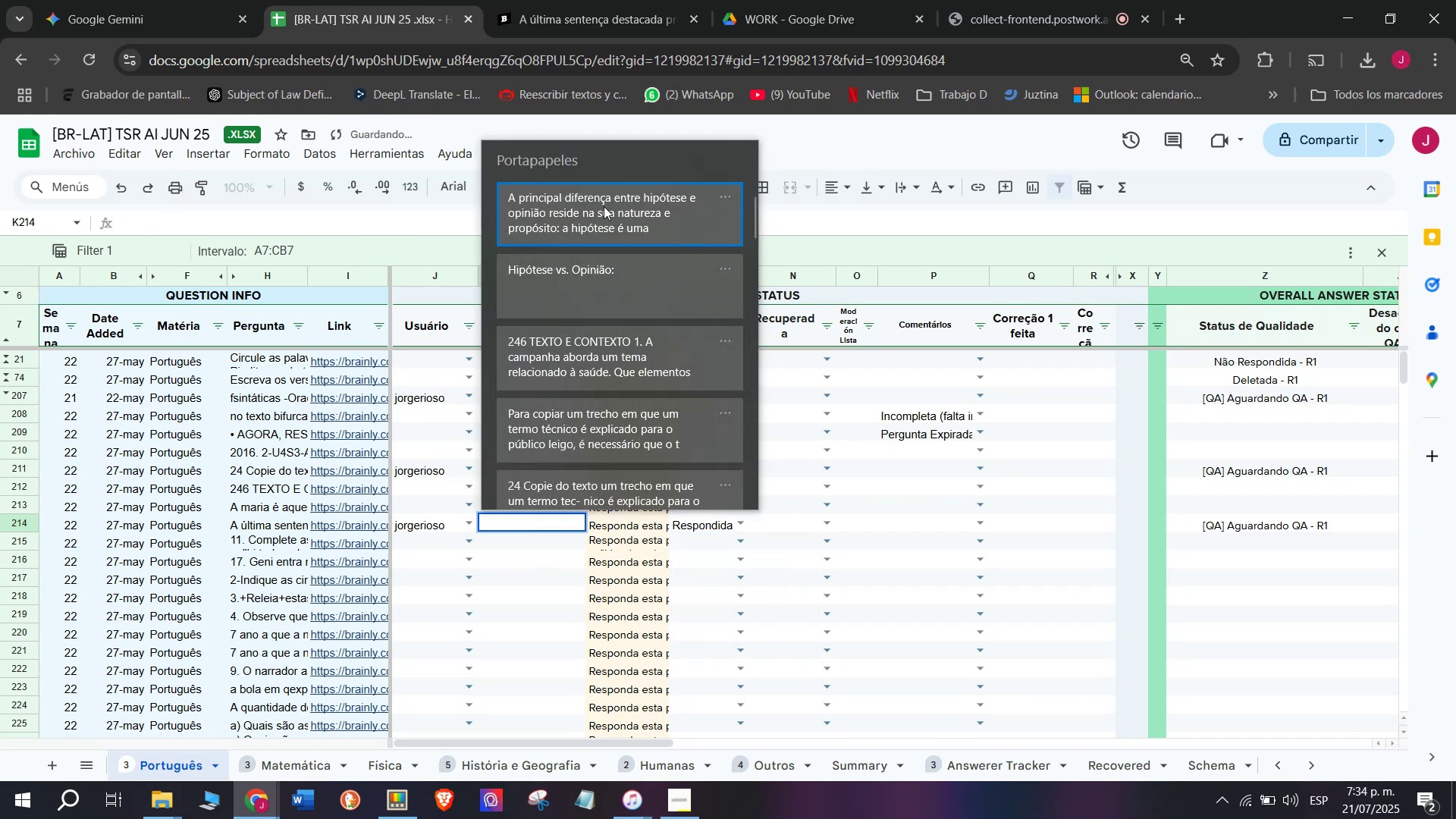 
key(Control+ControlLeft)
 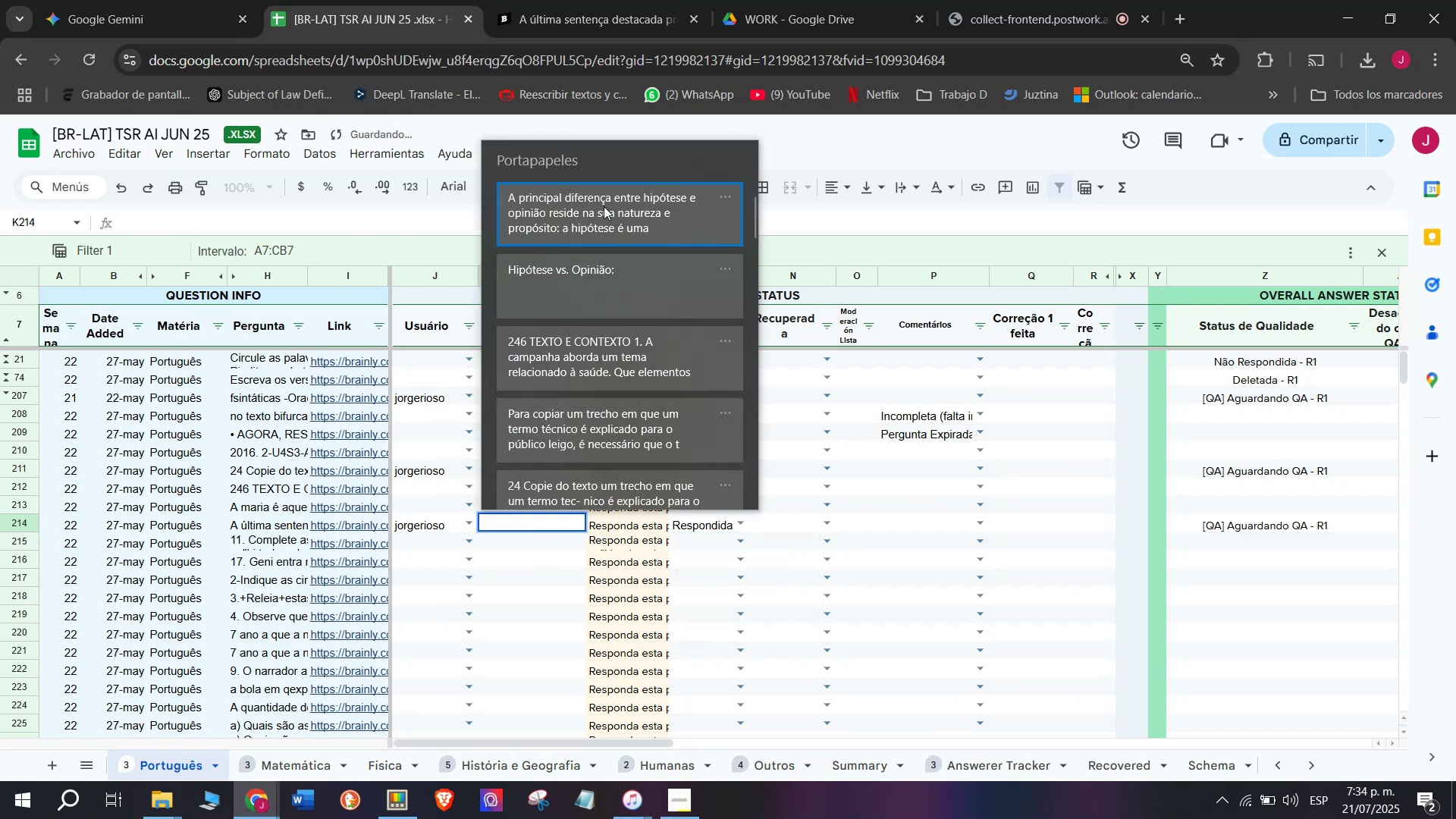 
key(Control+V)
 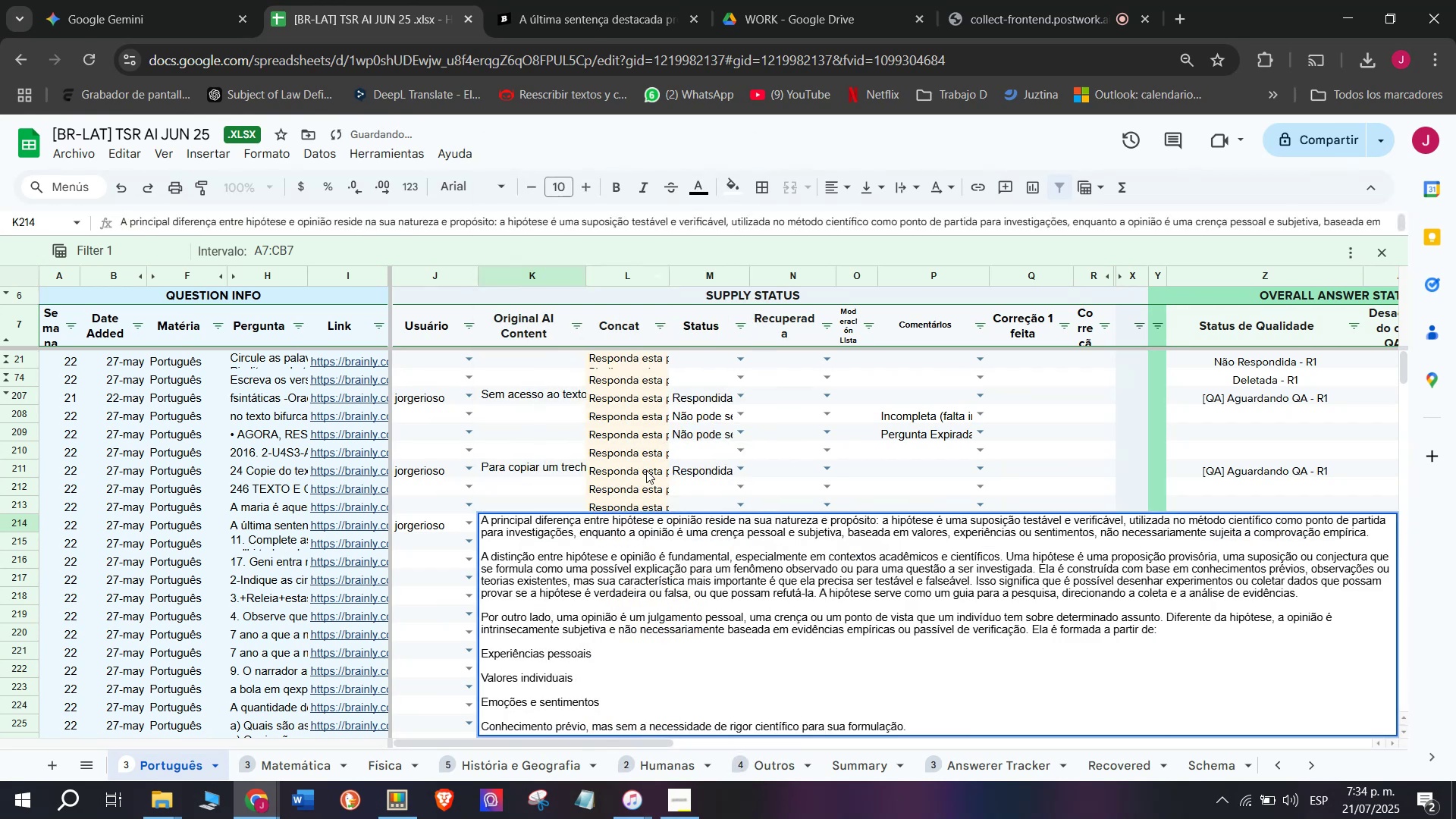 
left_click([650, 459])
 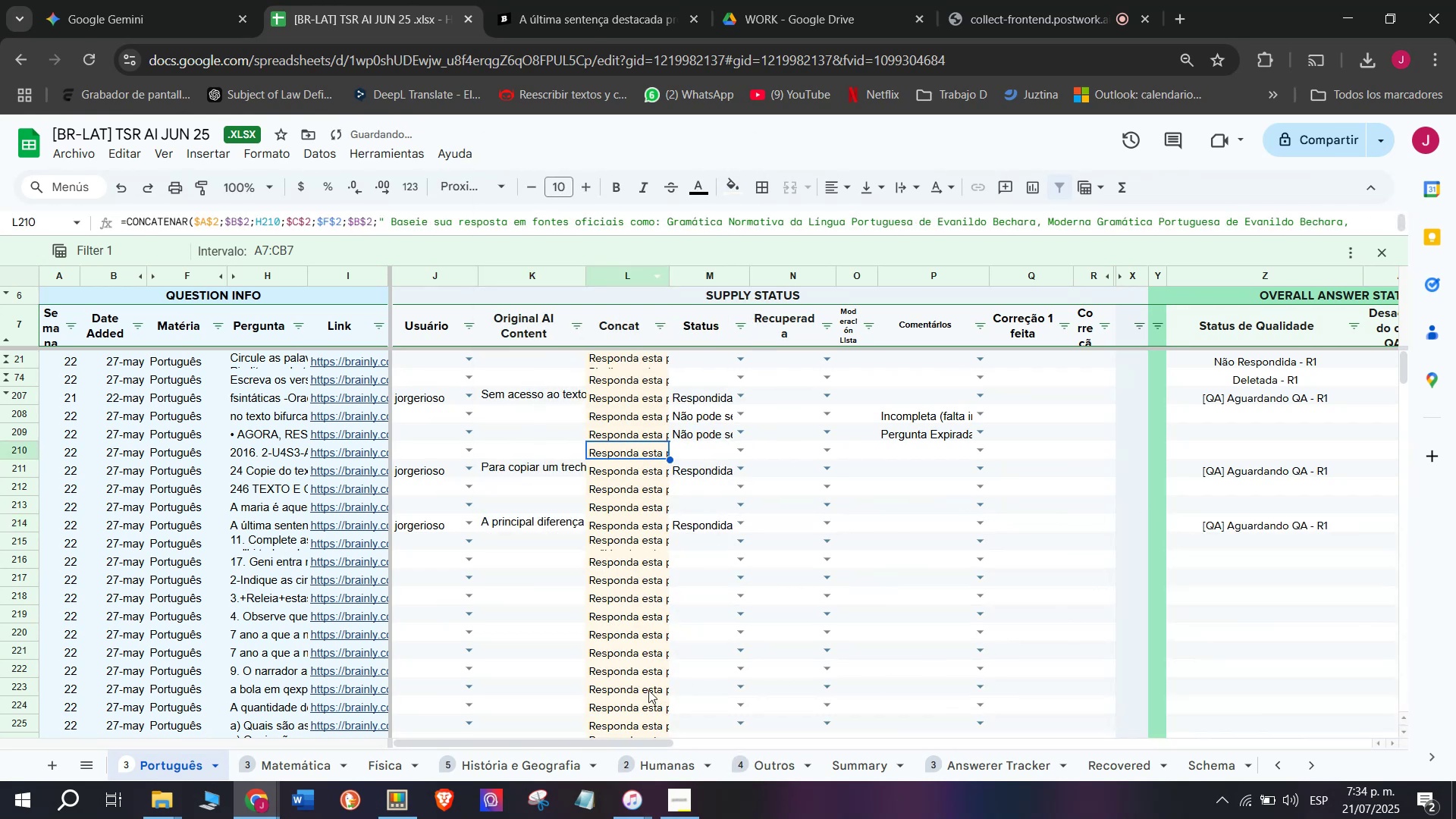 
left_click_drag(start_coordinate=[596, 741], to_coordinate=[827, 795])
 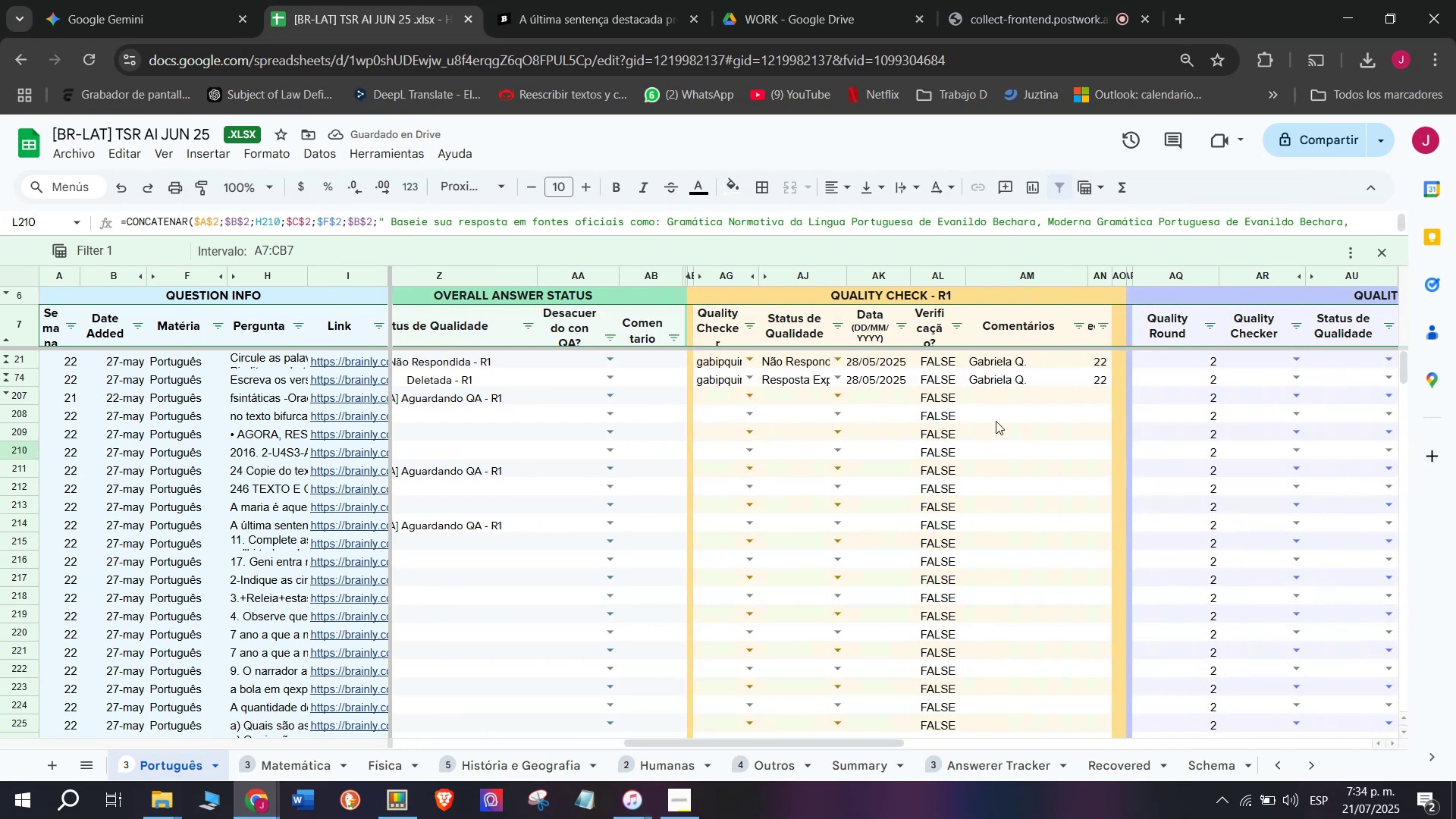 
left_click([828, 471])
 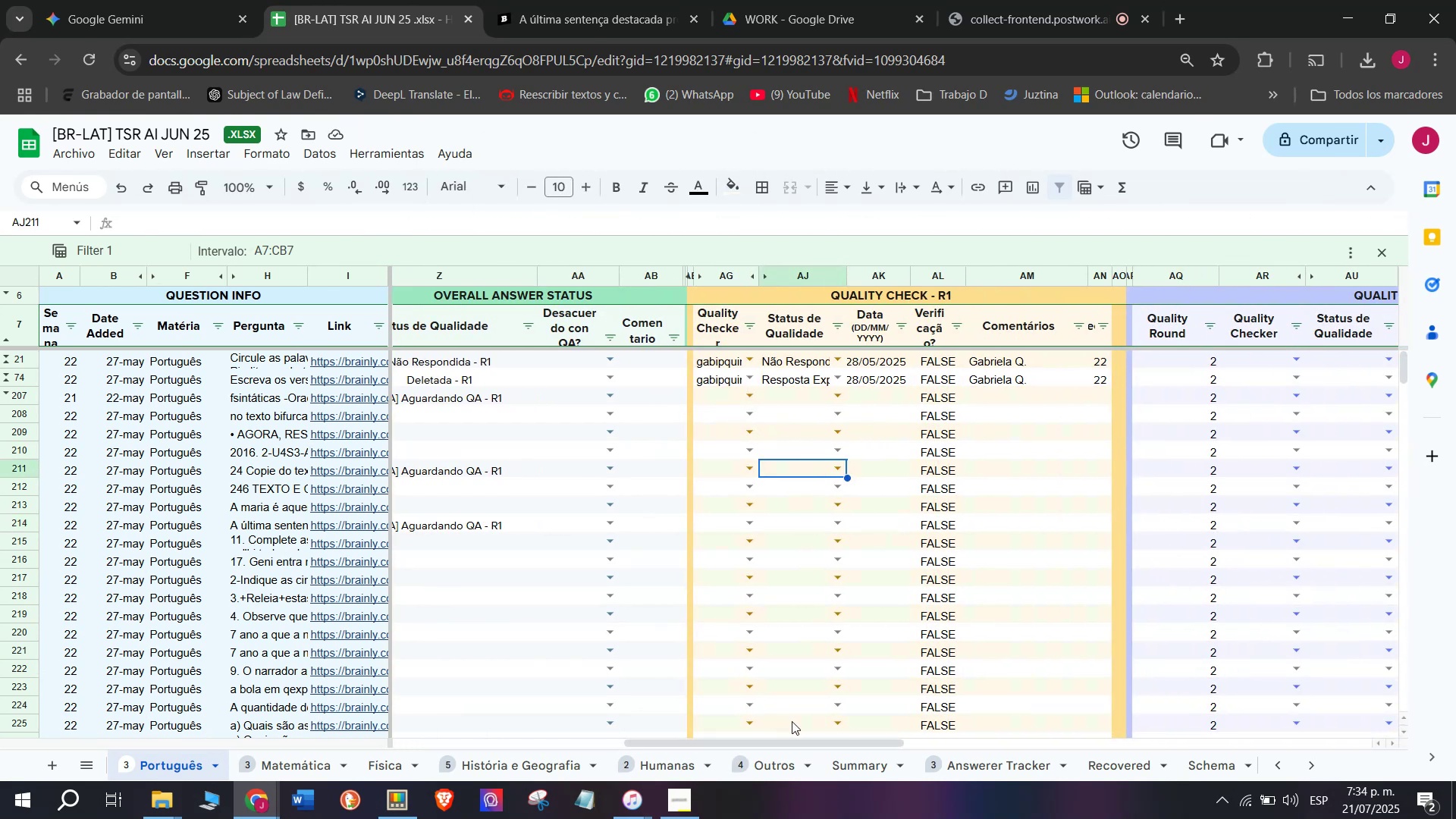 
left_click([819, 751])
 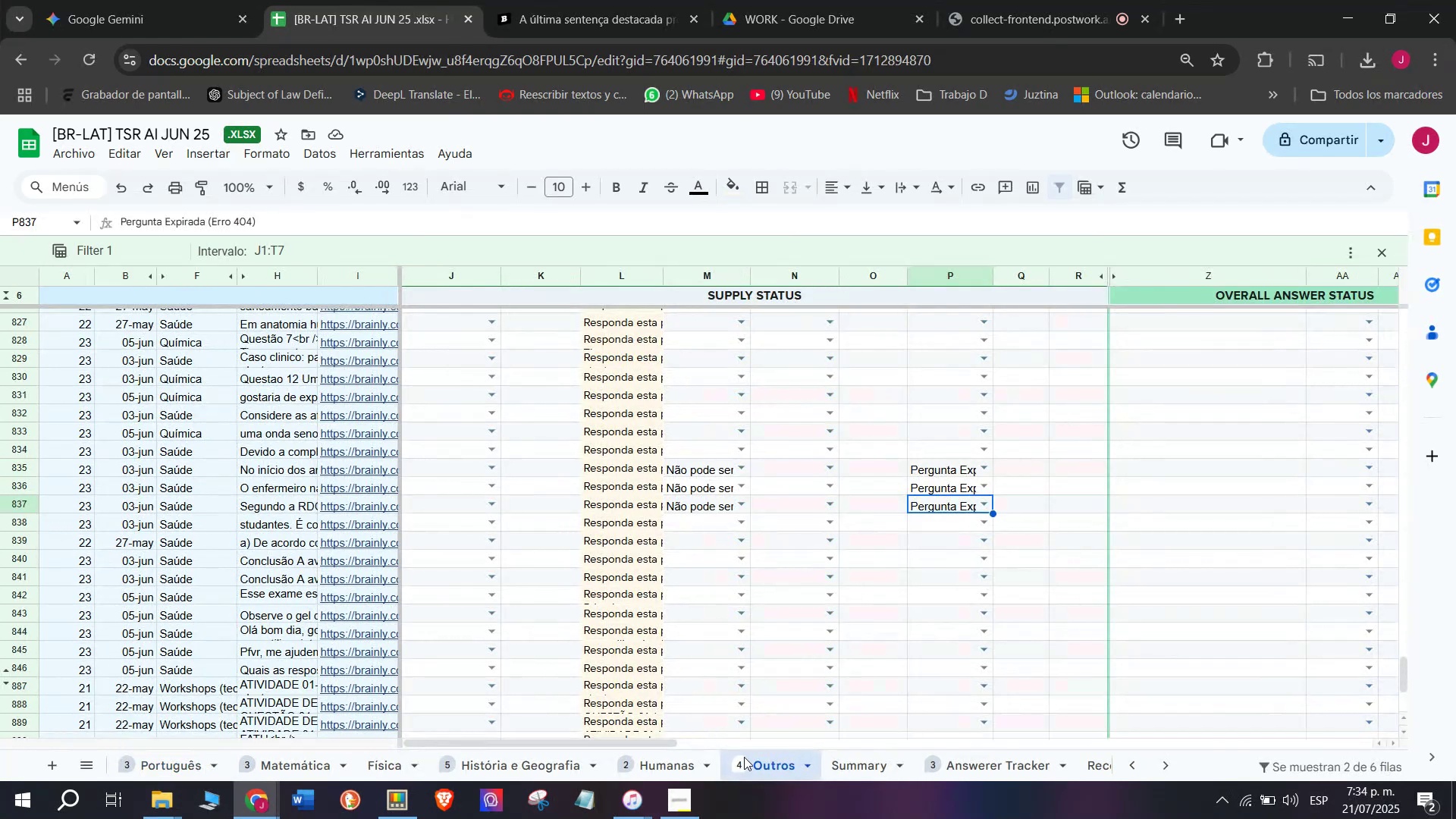 
left_click([708, 752])
 